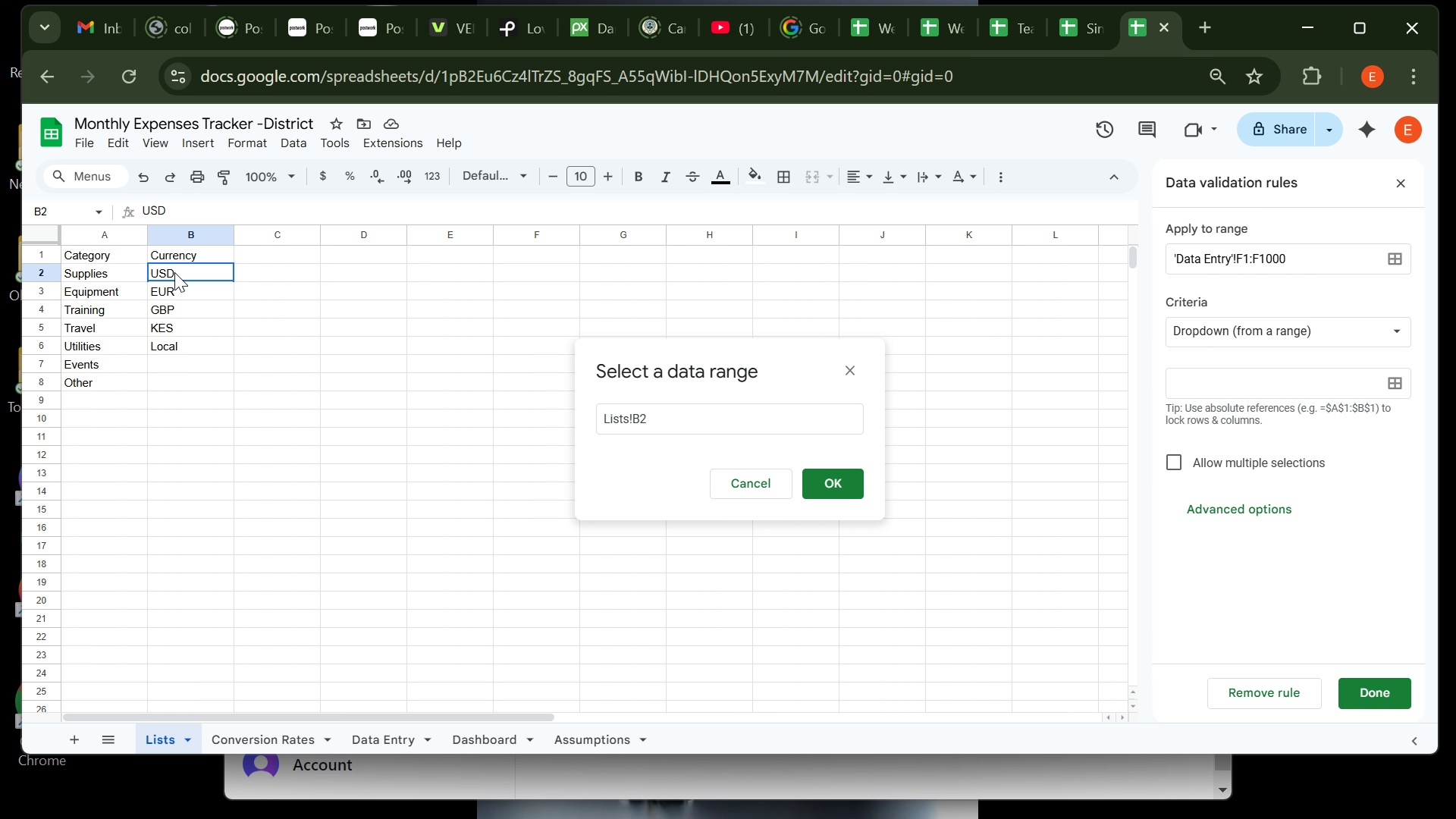 
left_click_drag(start_coordinate=[174, 268], to_coordinate=[176, 341])
 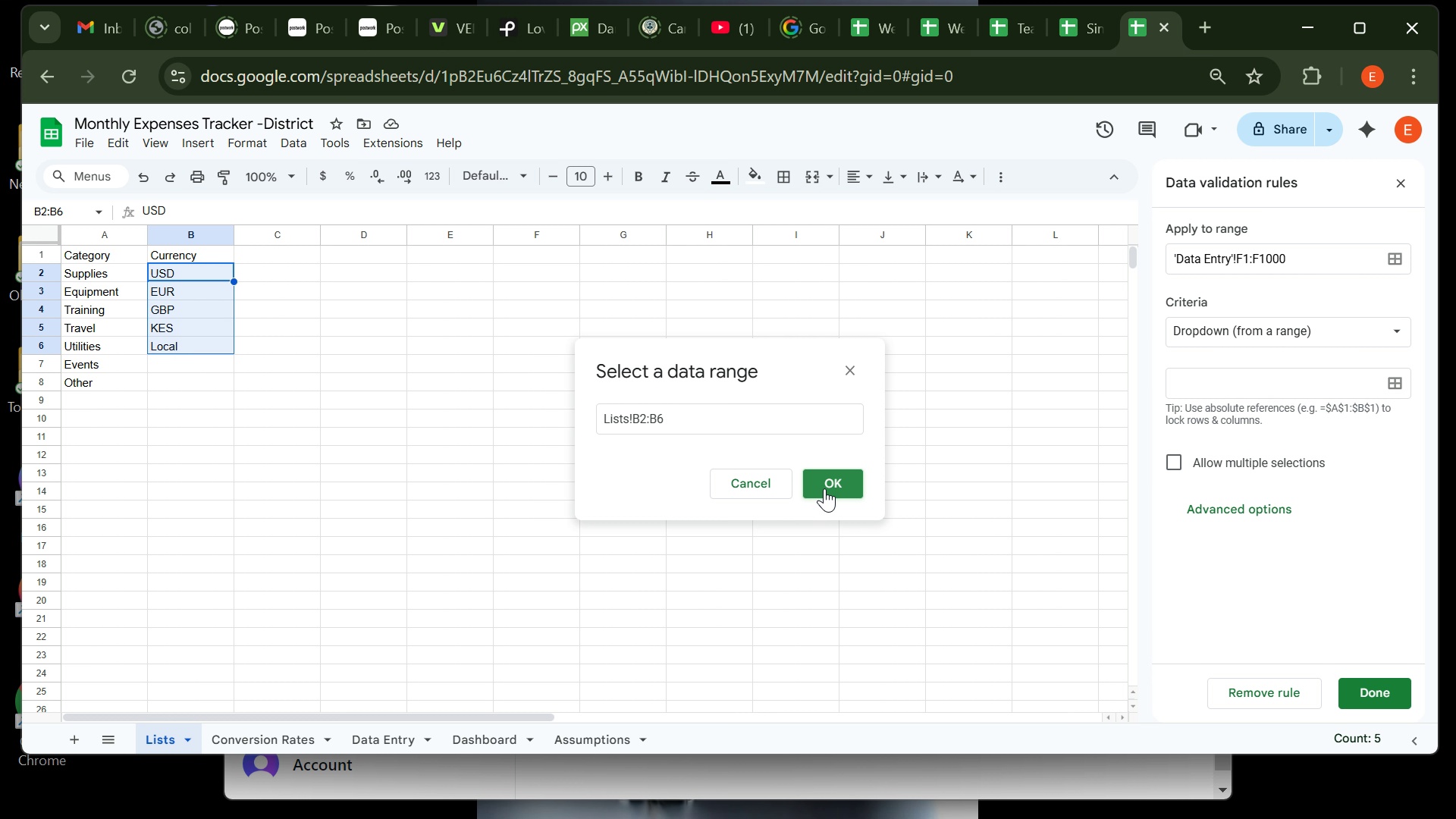 
left_click([826, 488])
 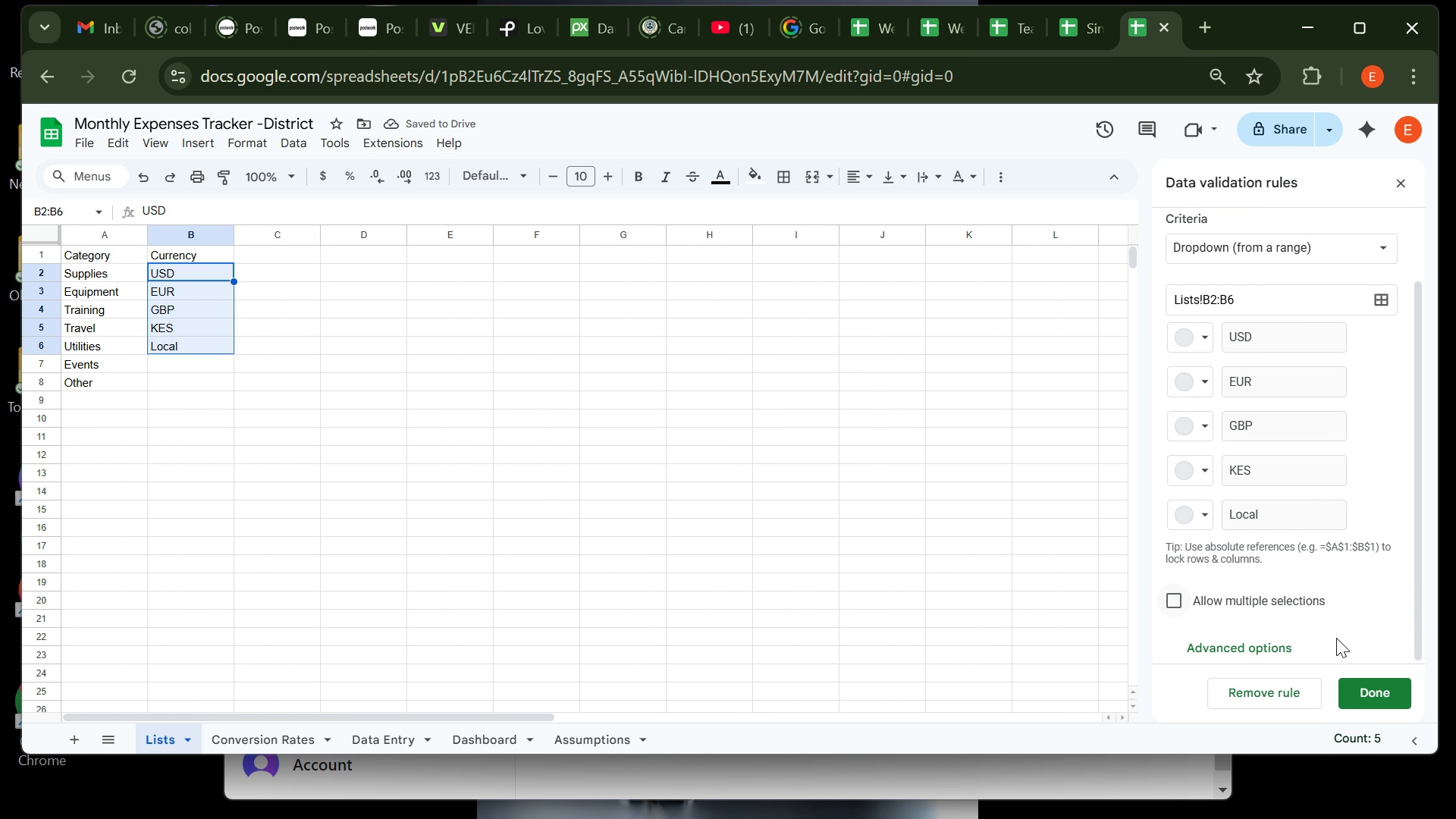 
left_click([1360, 685])
 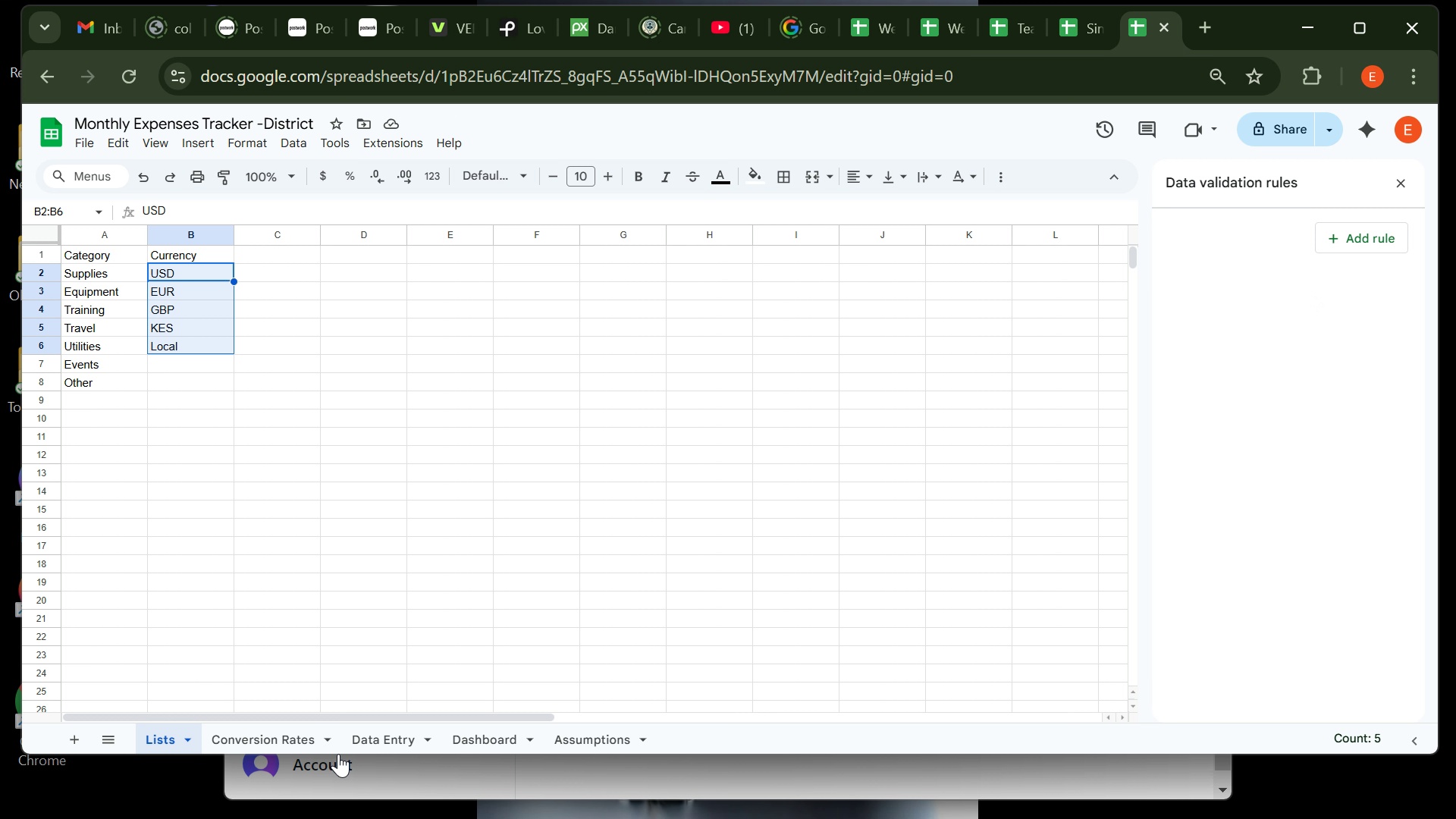 
left_click([374, 742])
 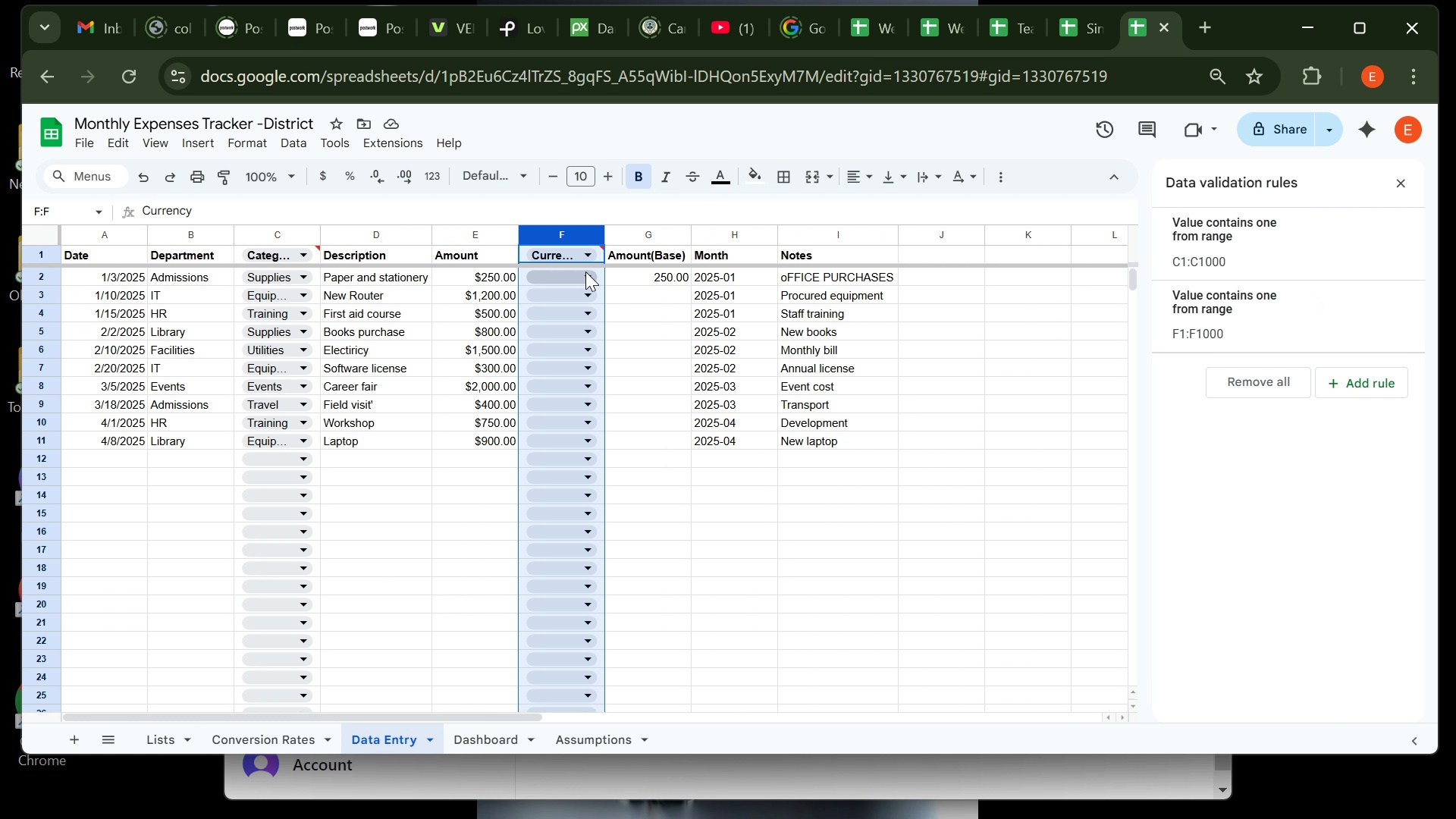 
left_click([585, 272])
 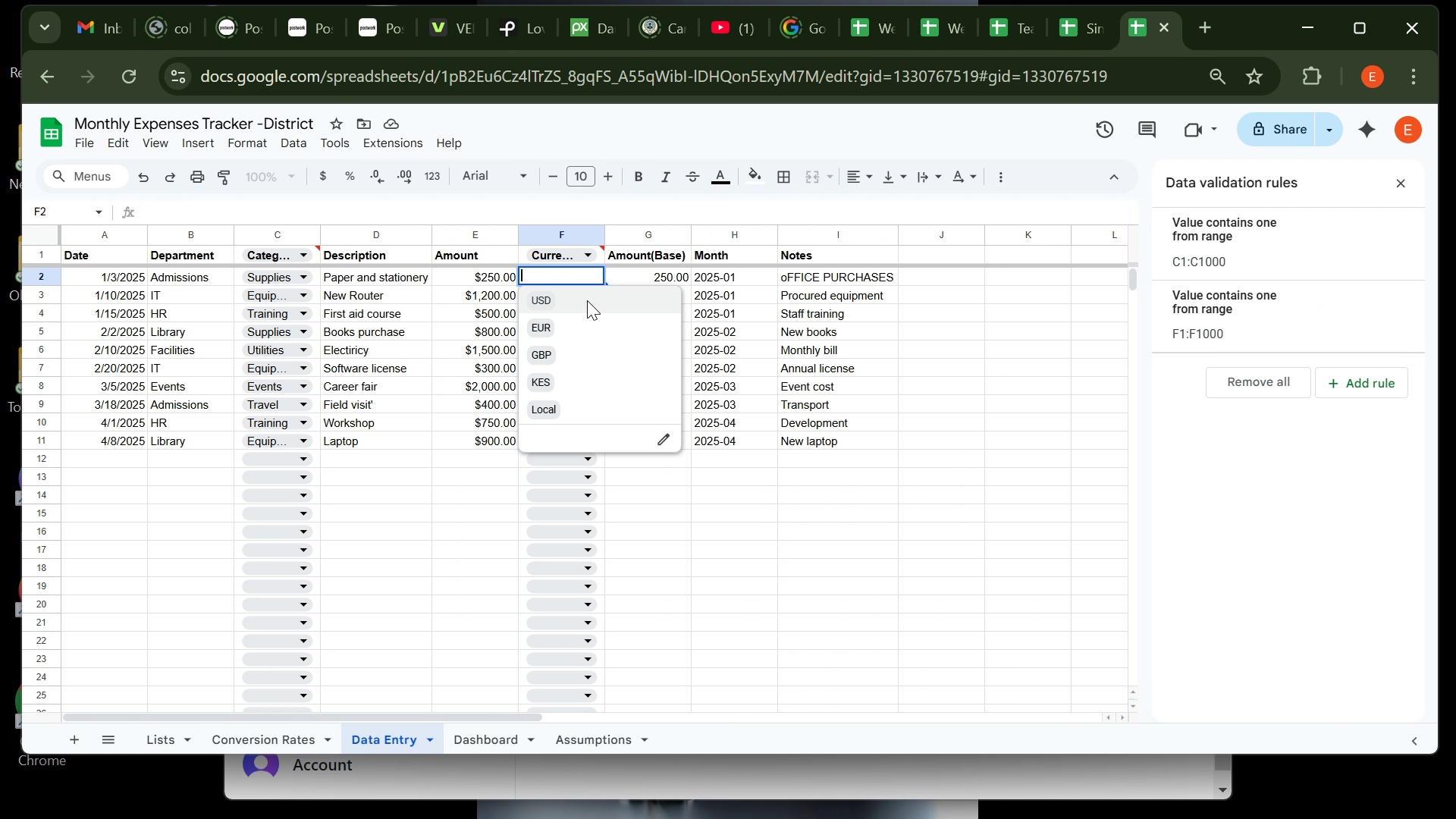 
left_click([587, 300])
 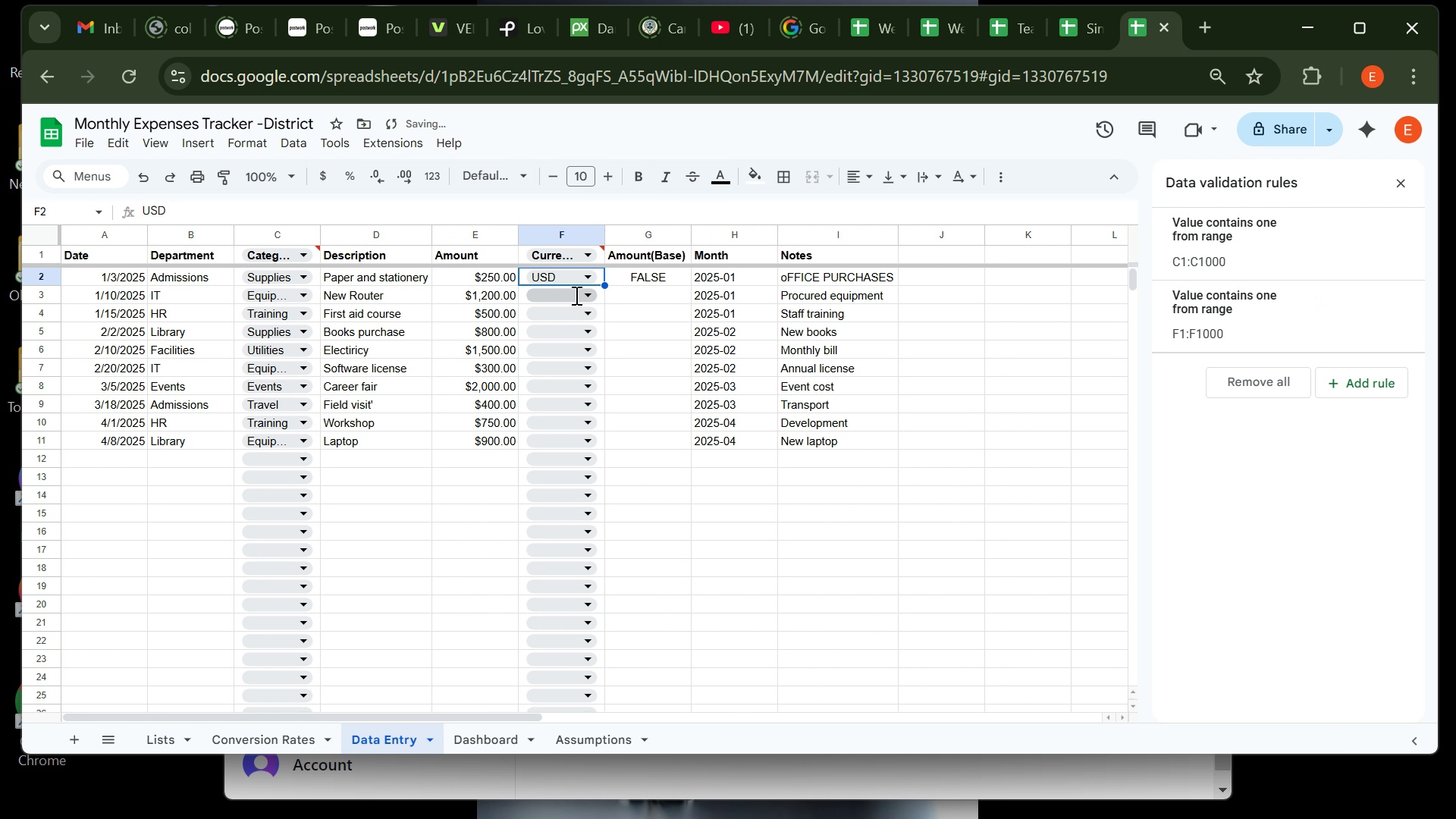 
left_click([575, 295])
 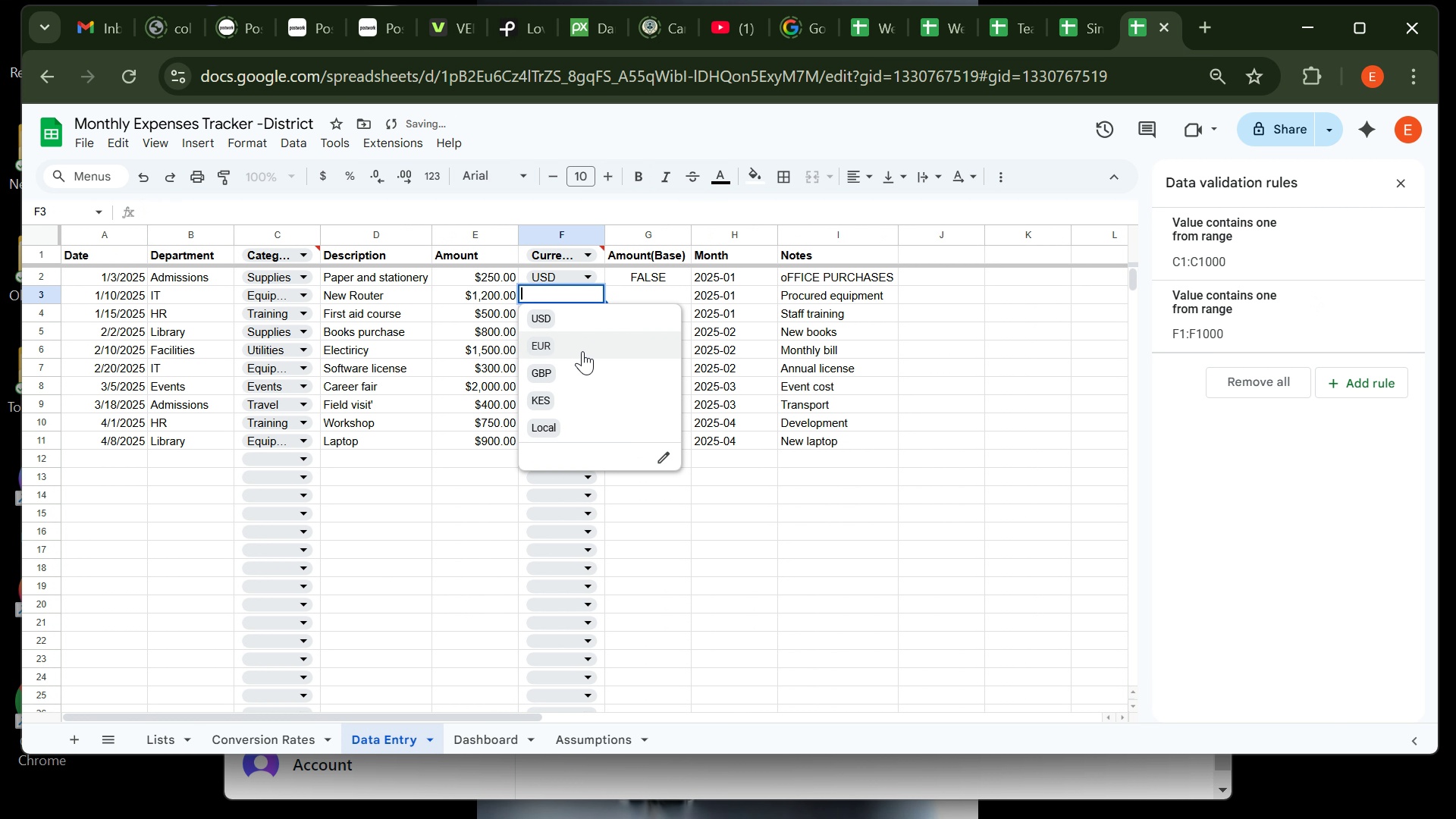 
left_click([582, 351])
 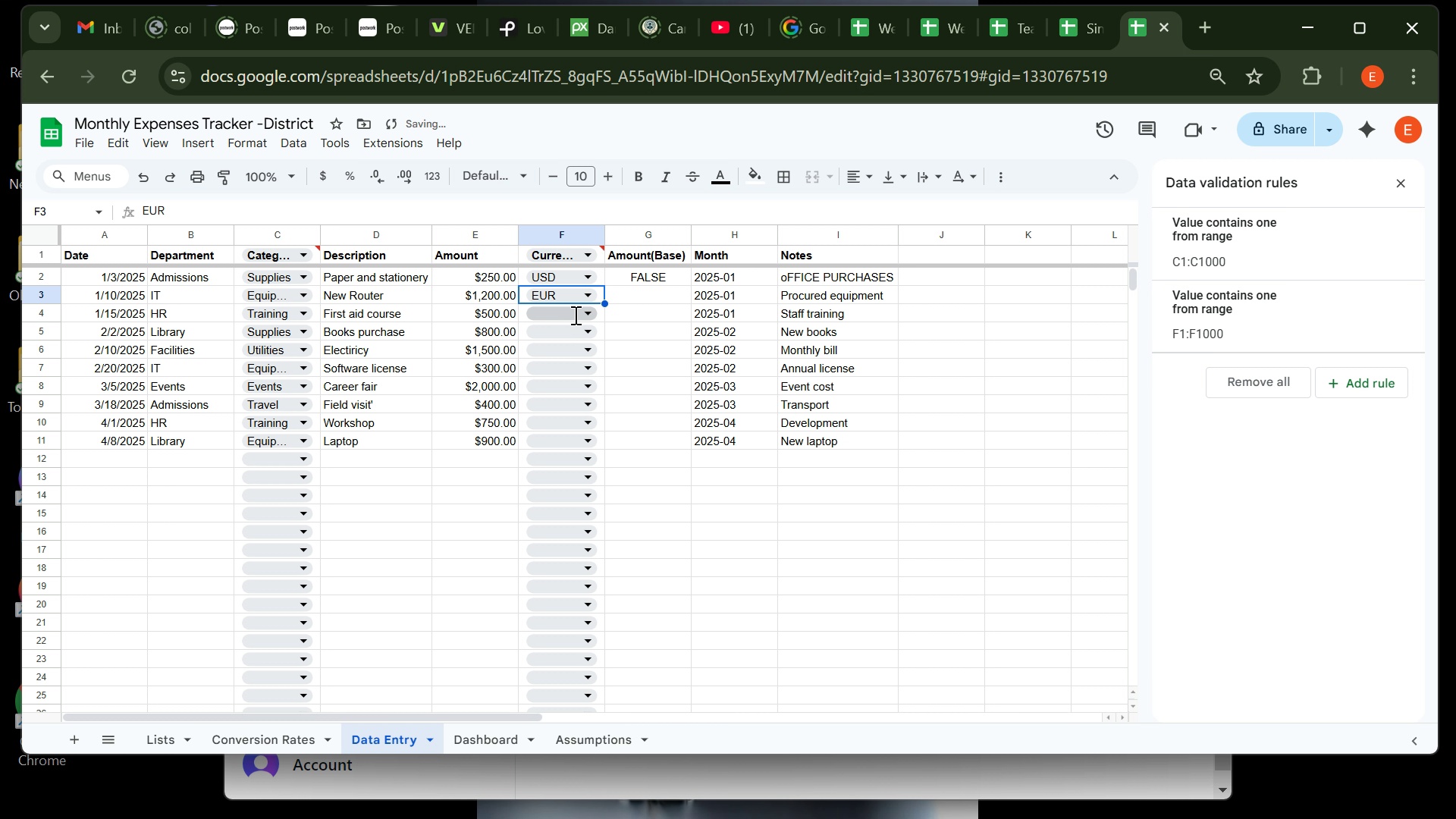 
left_click([574, 315])
 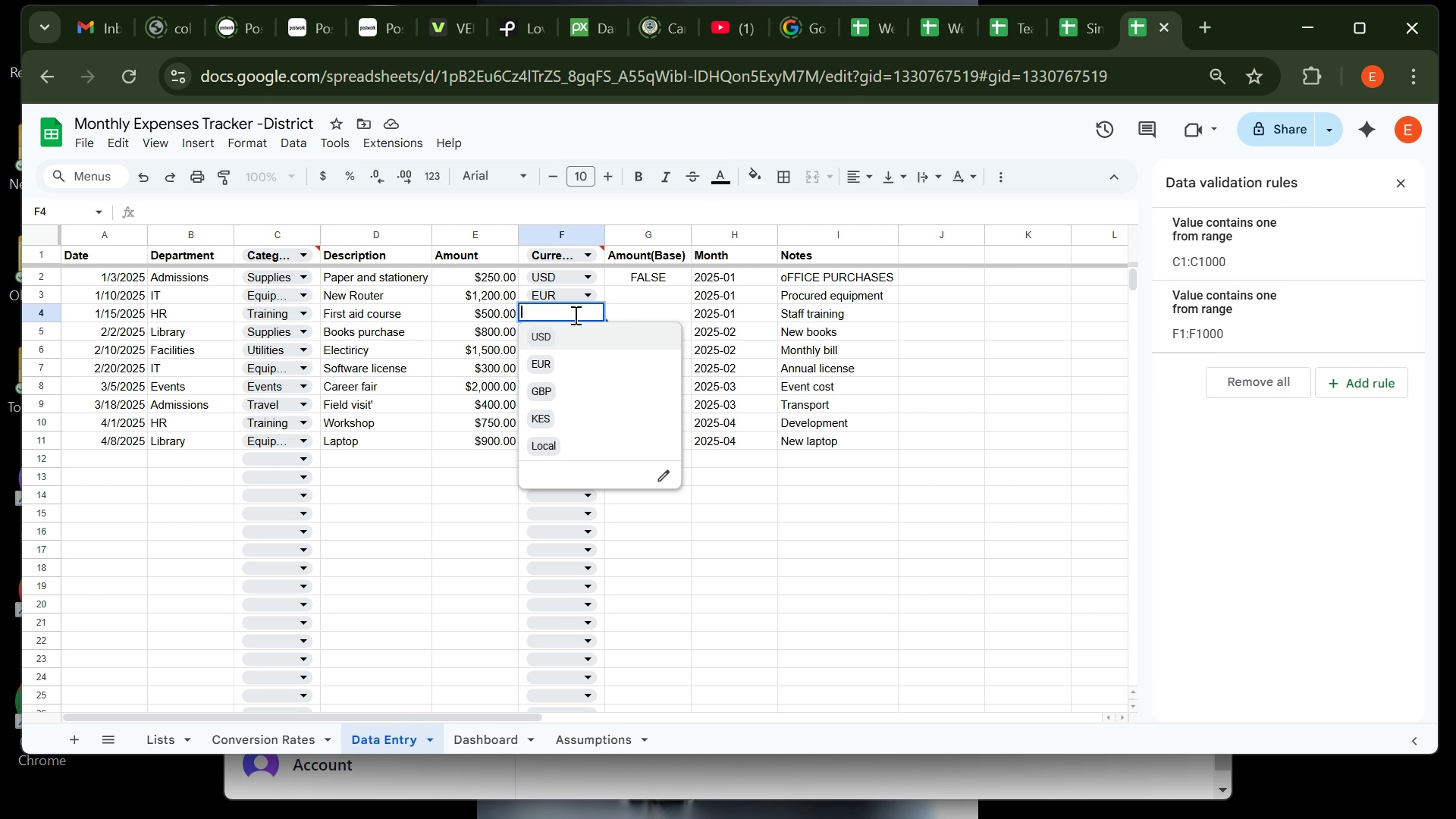 
wait(18.24)
 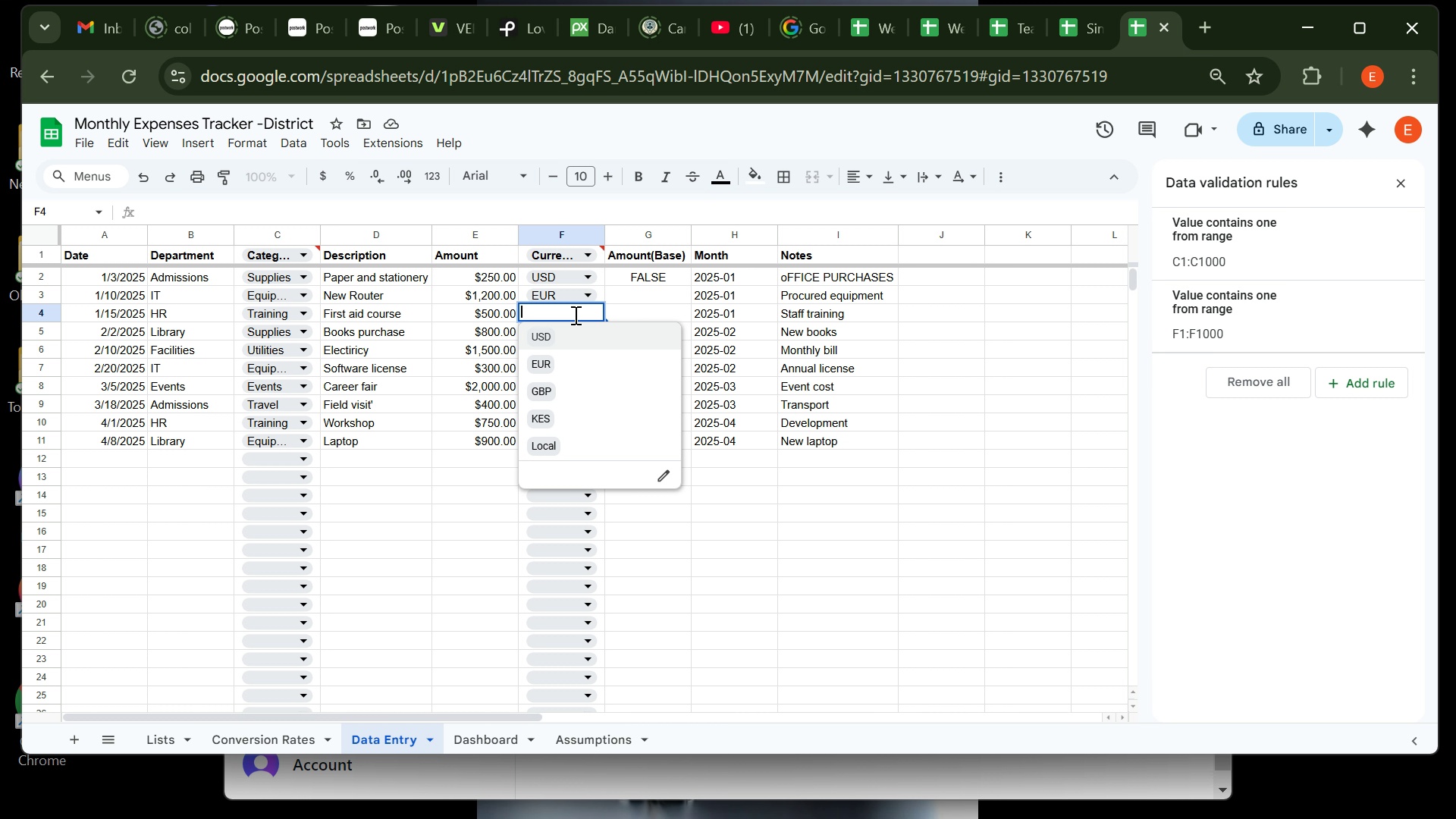 
left_click([665, 283])
 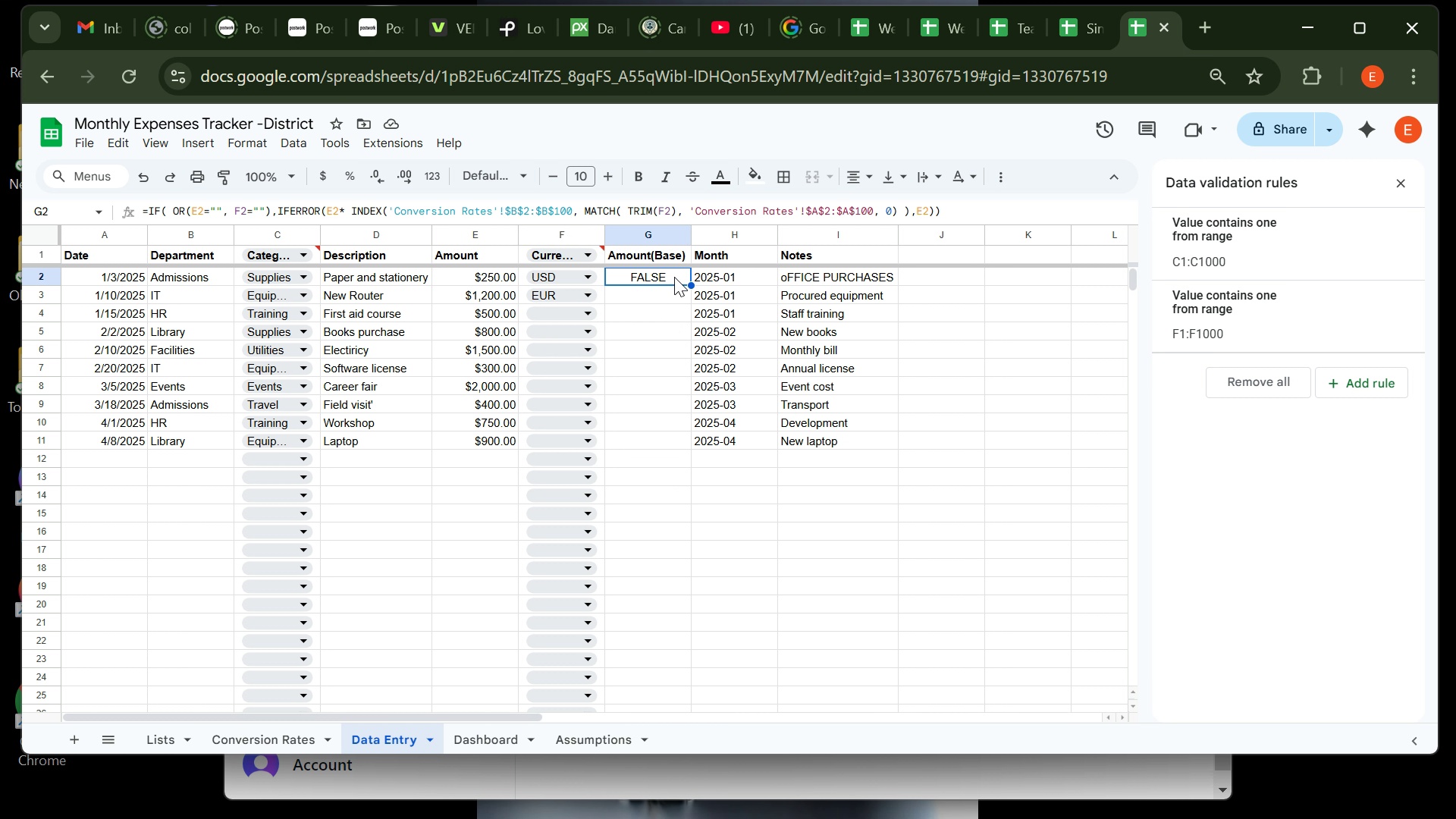 
left_click([674, 277])
 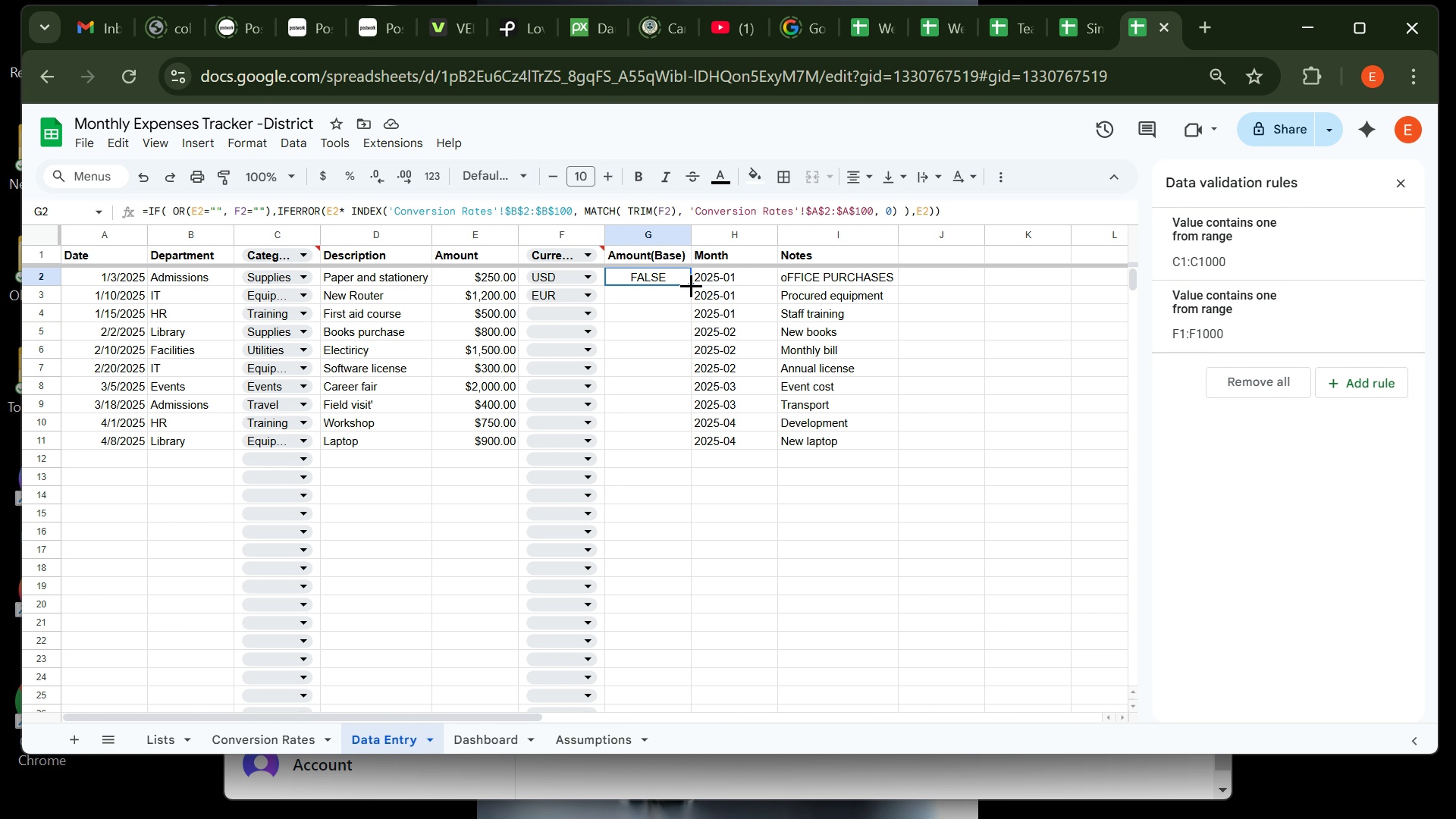 
mouse_move([675, 281])
 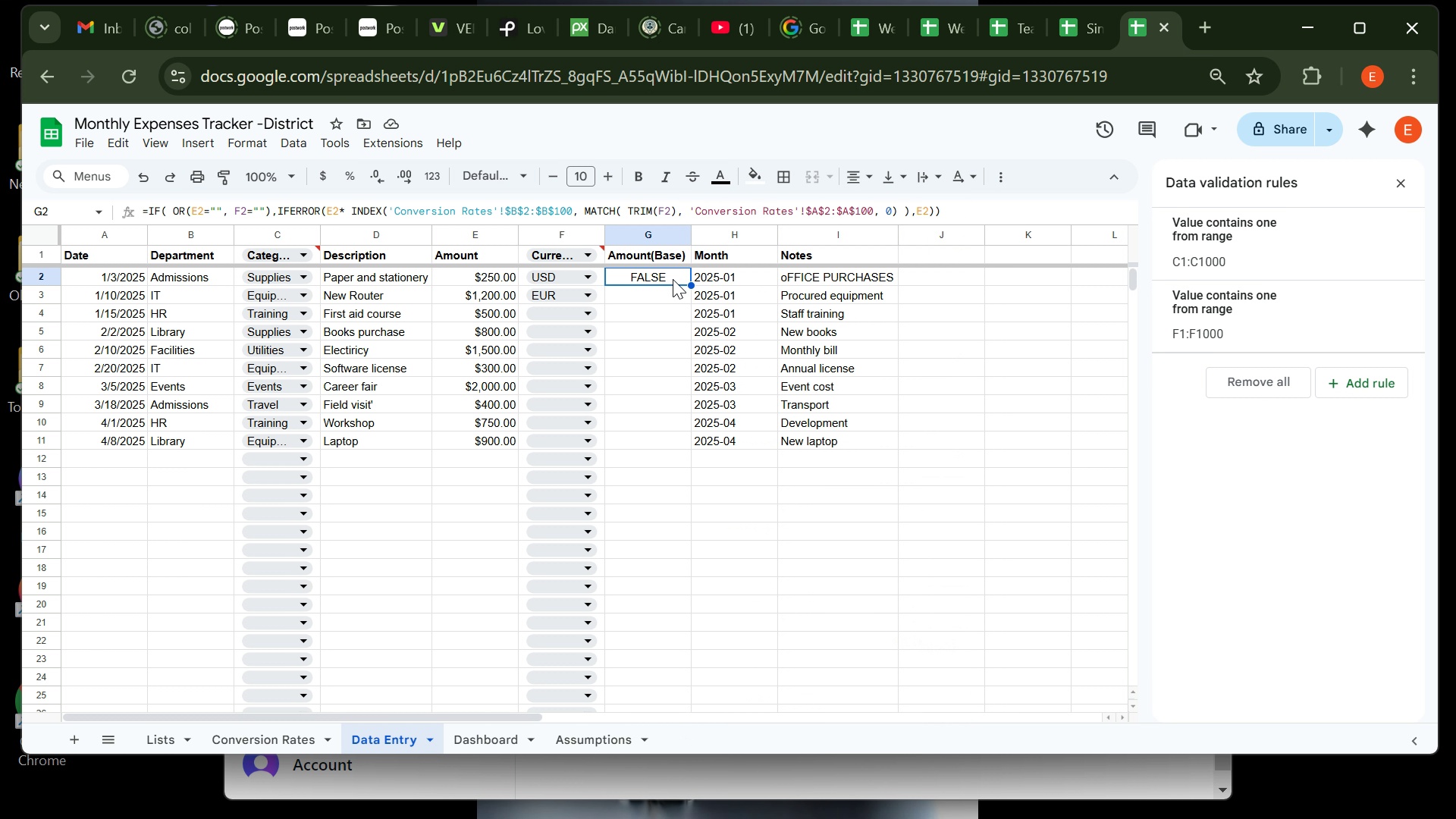 
left_click([673, 279])
 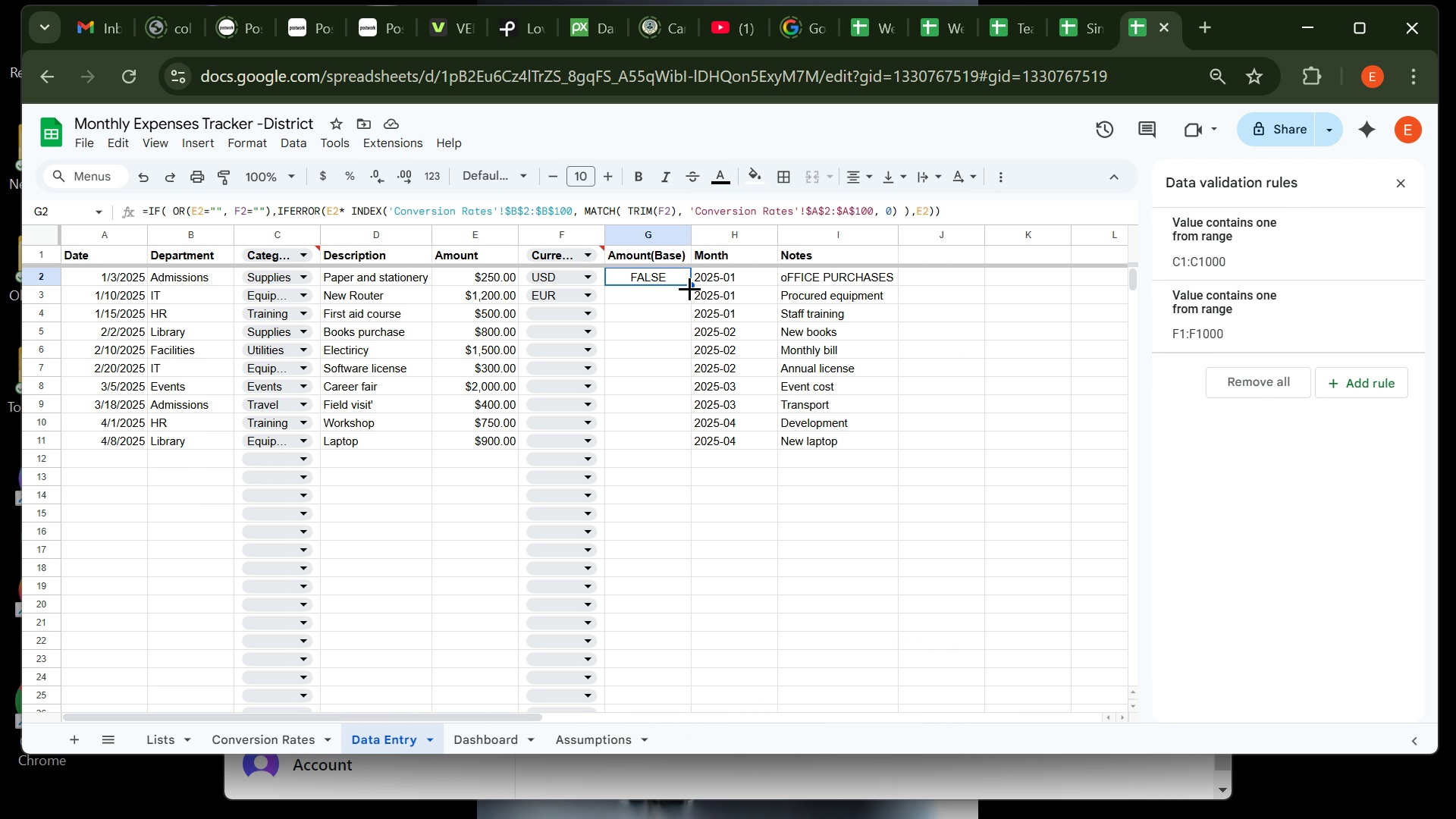 
left_click_drag(start_coordinate=[690, 284], to_coordinate=[678, 297])
 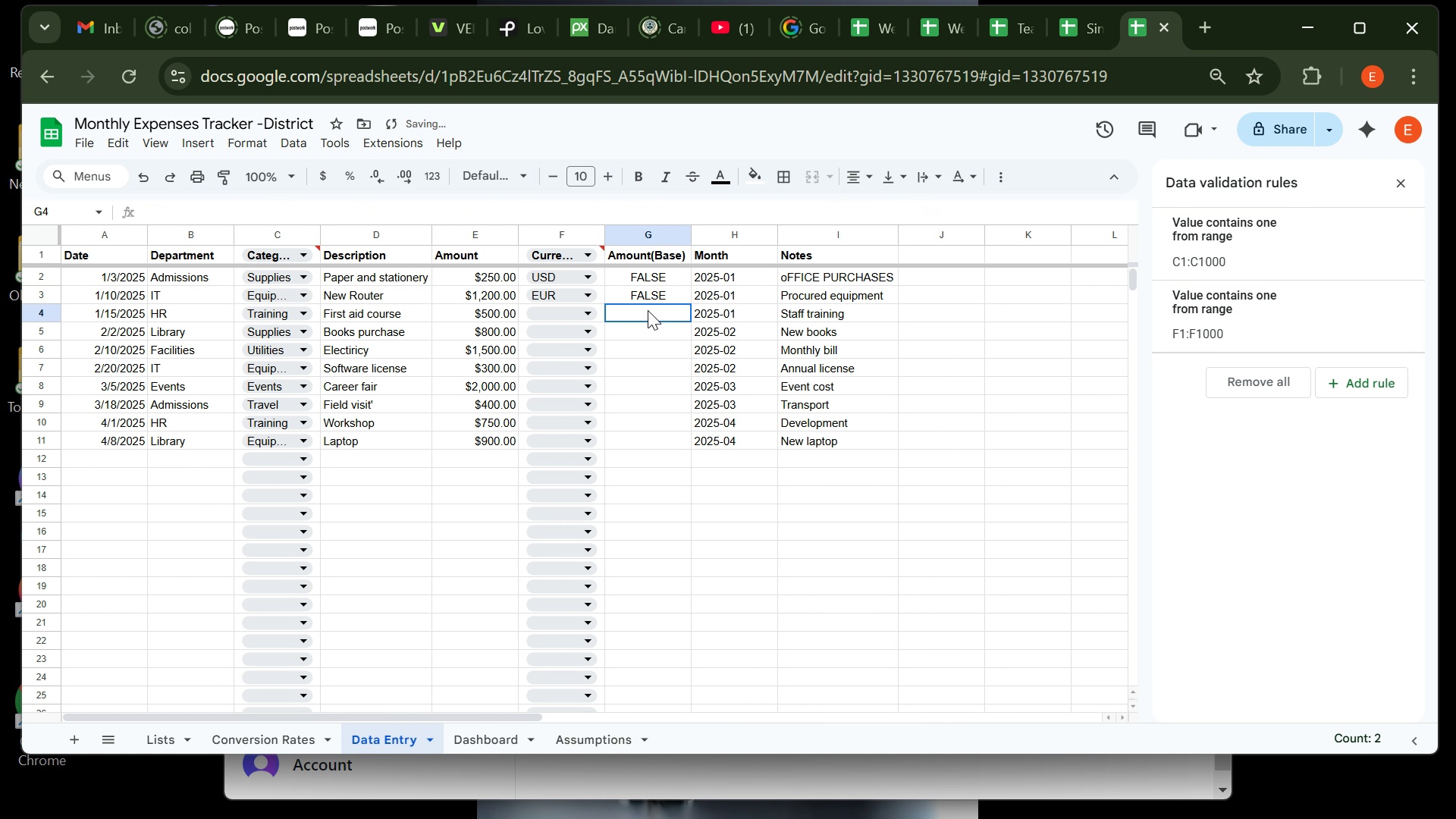 
left_click([648, 310])
 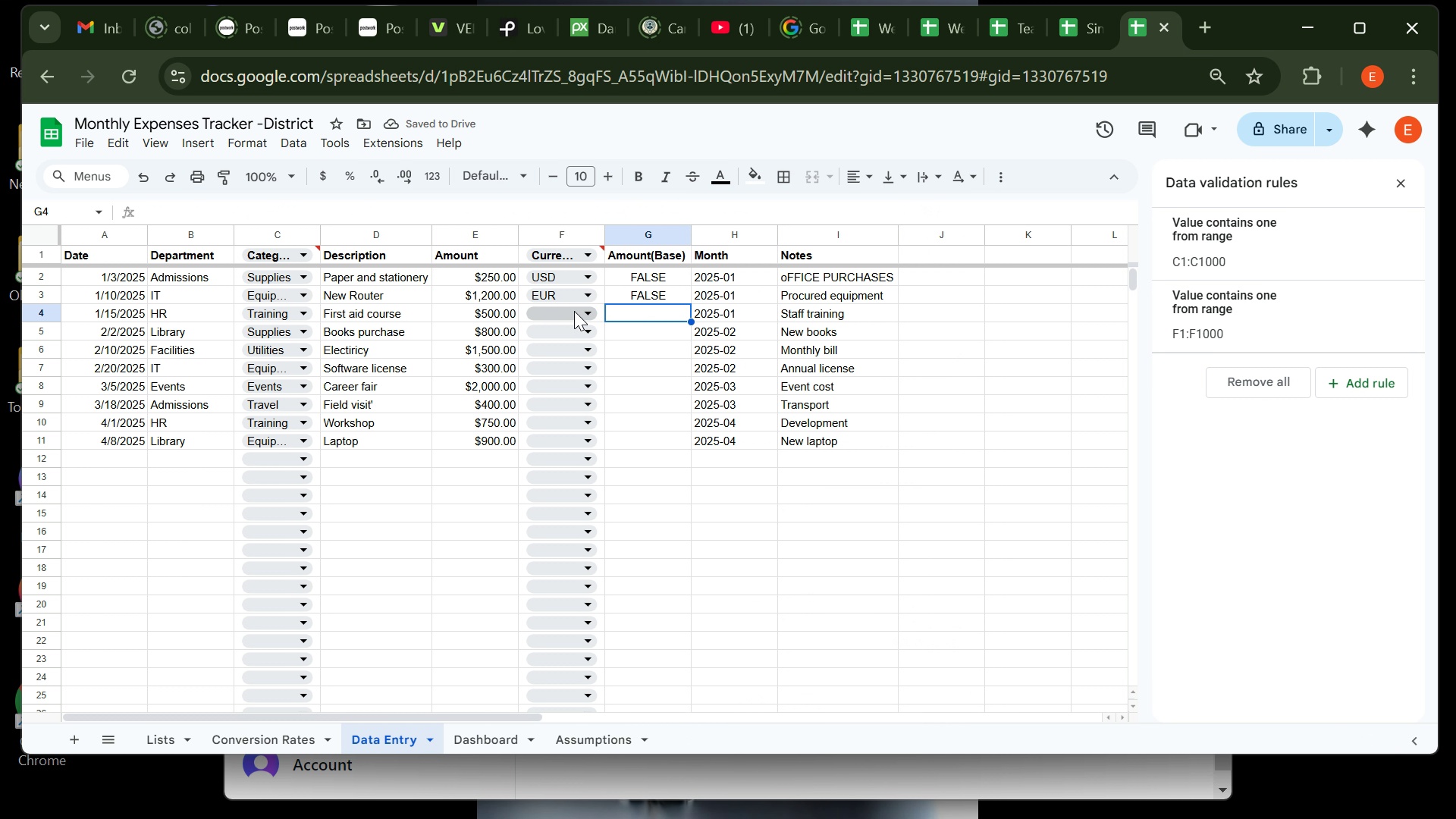 
left_click([574, 311])
 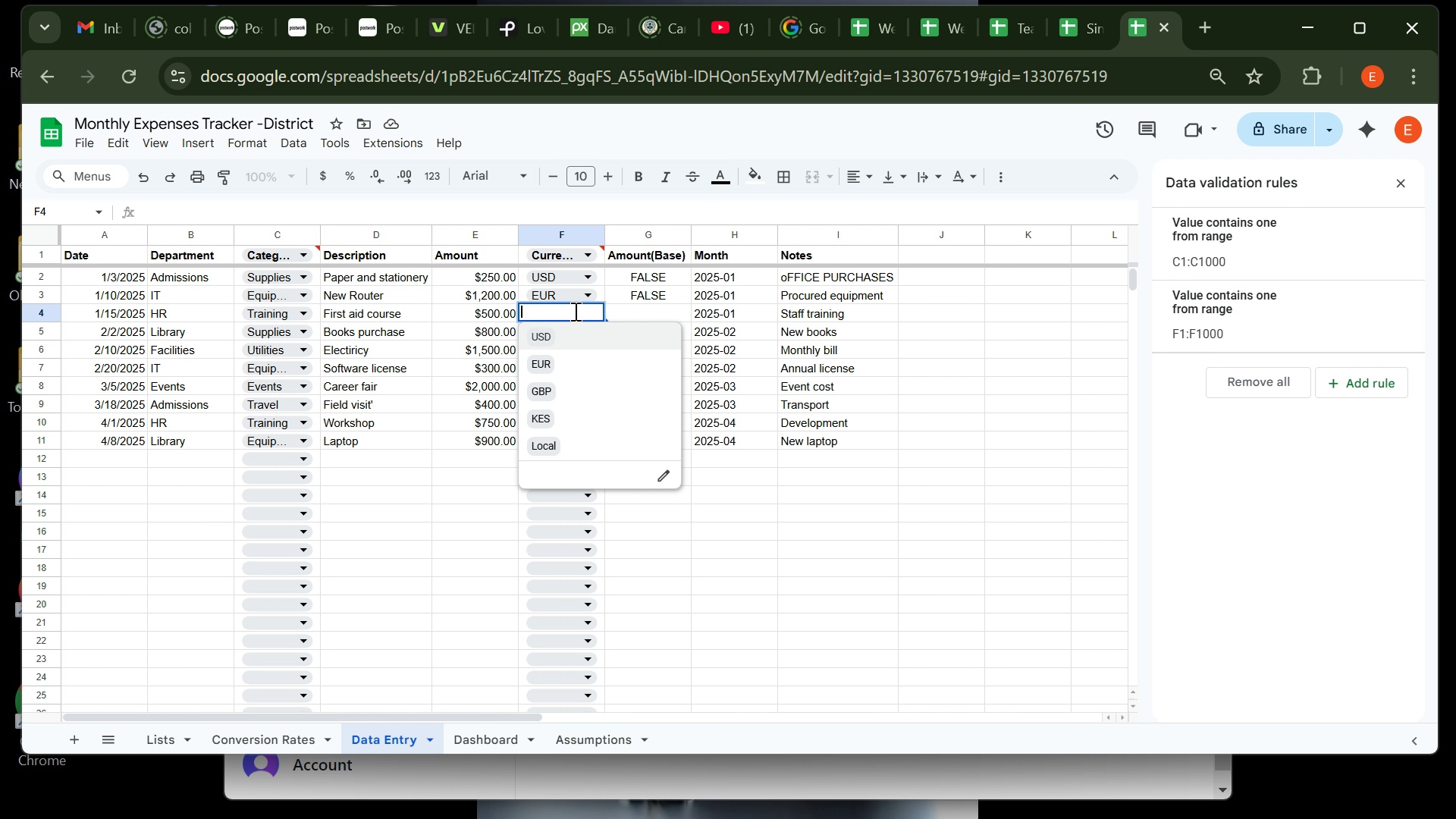 
wait(14.13)
 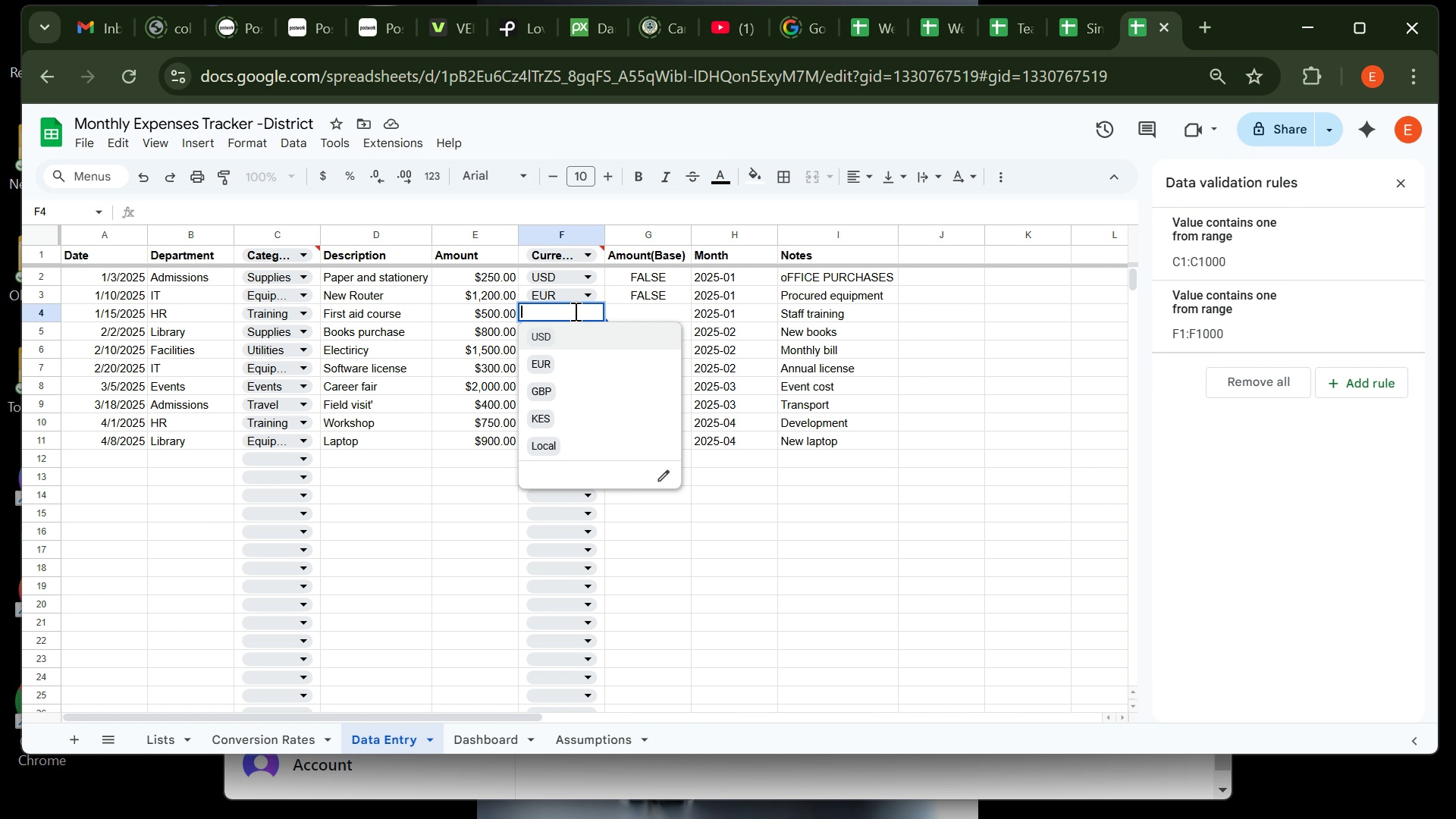 
left_click([557, 333])
 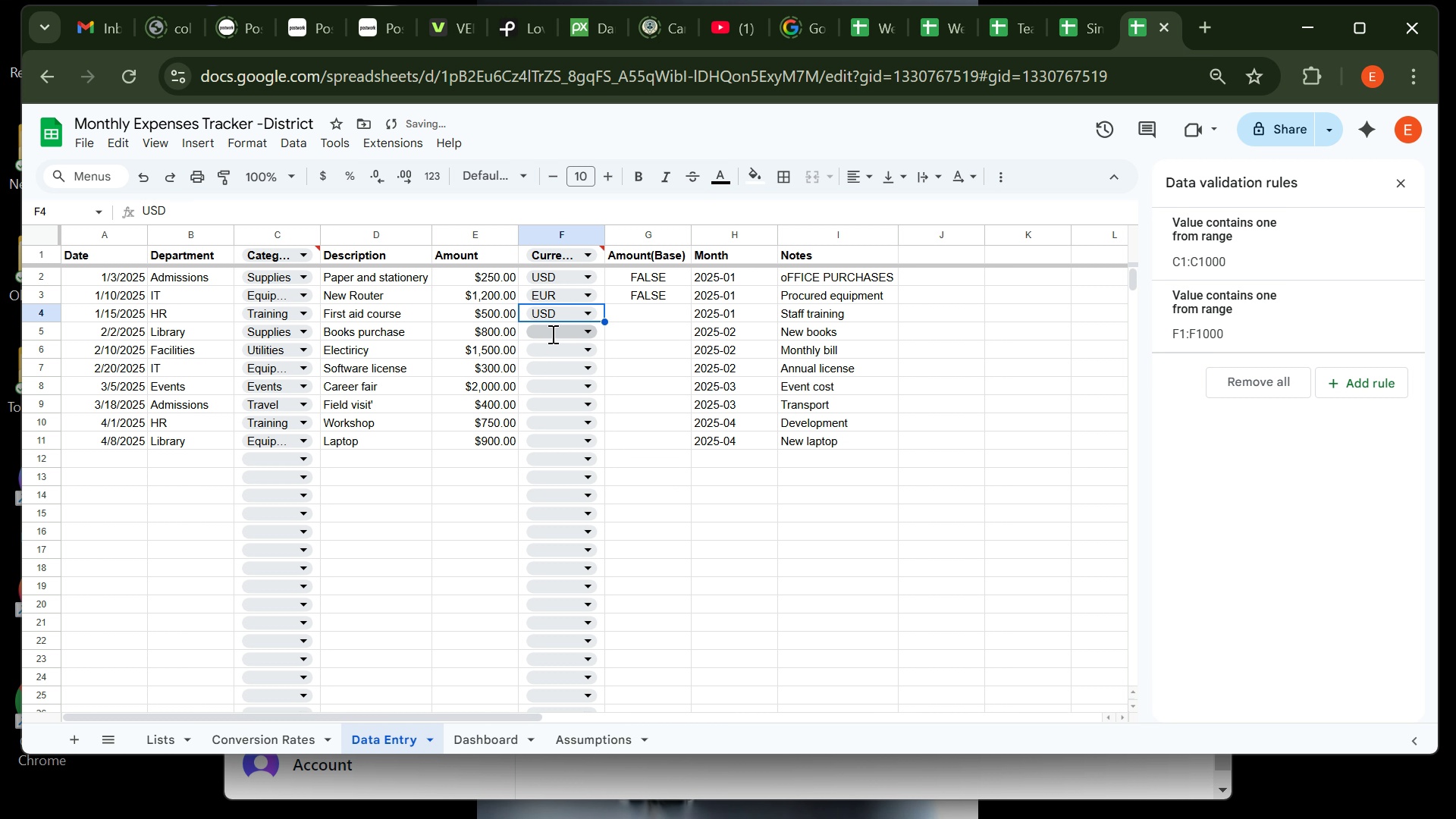 
left_click([551, 334])
 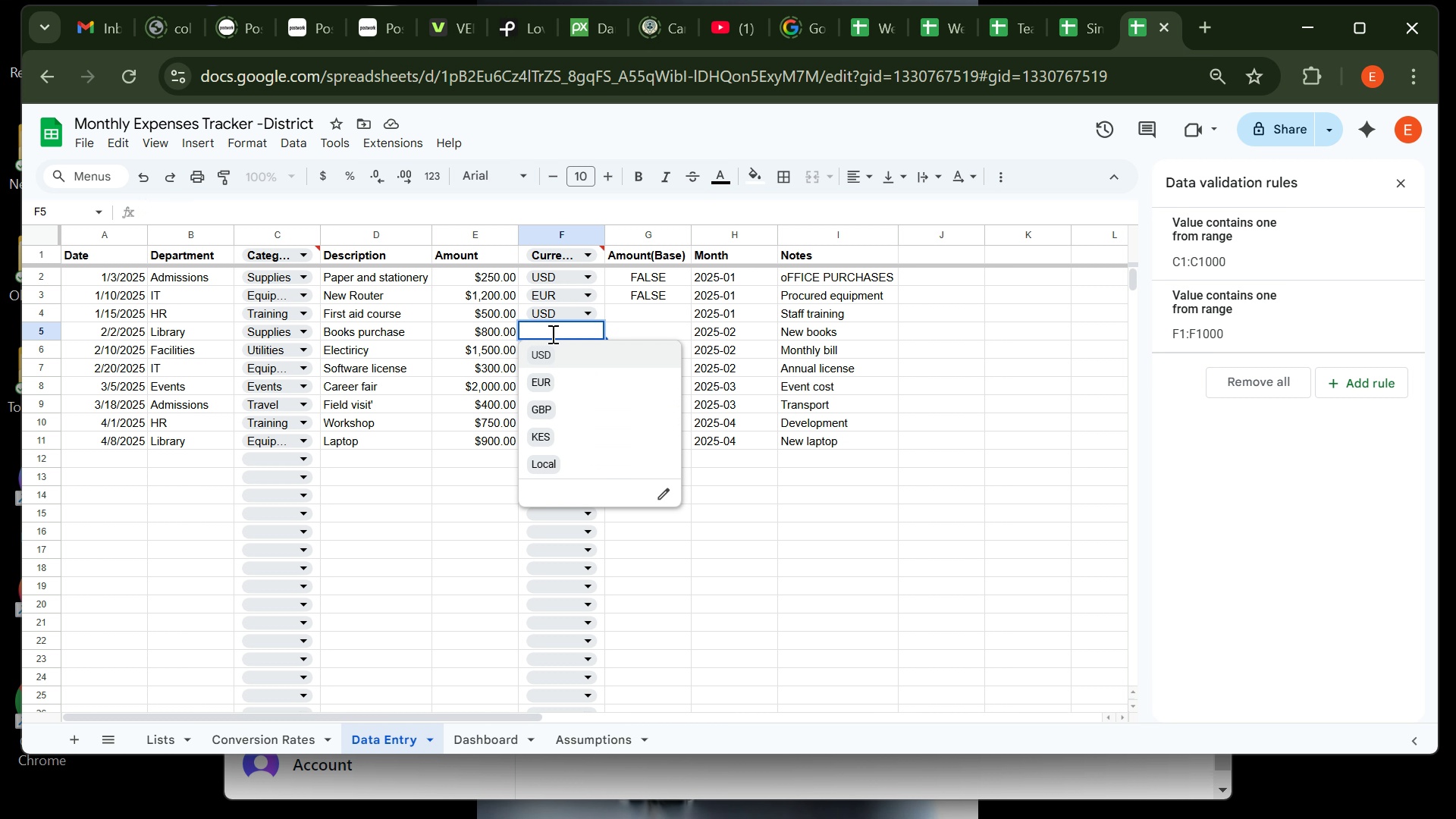 
wait(10.38)
 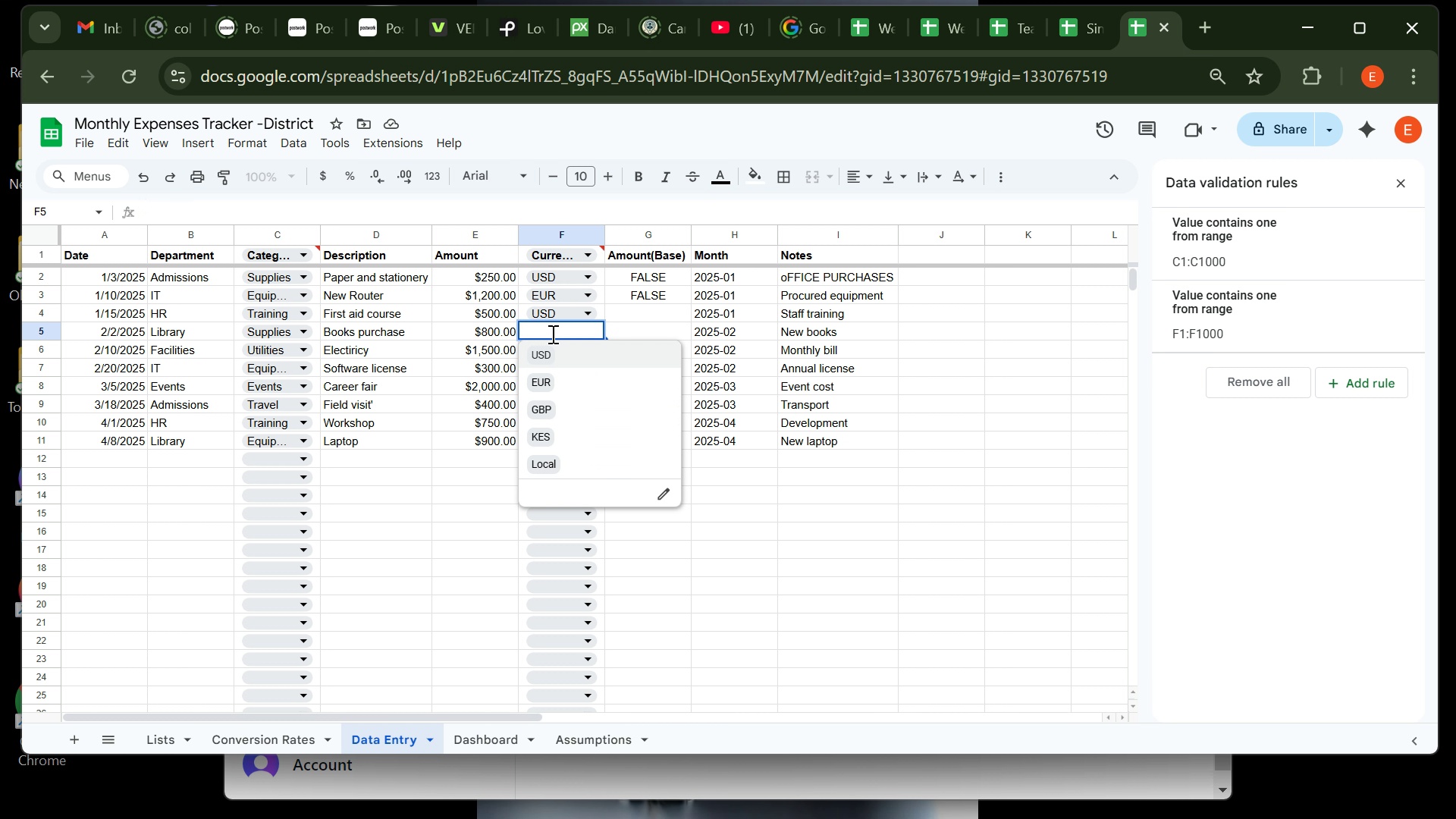 
left_click([557, 403])
 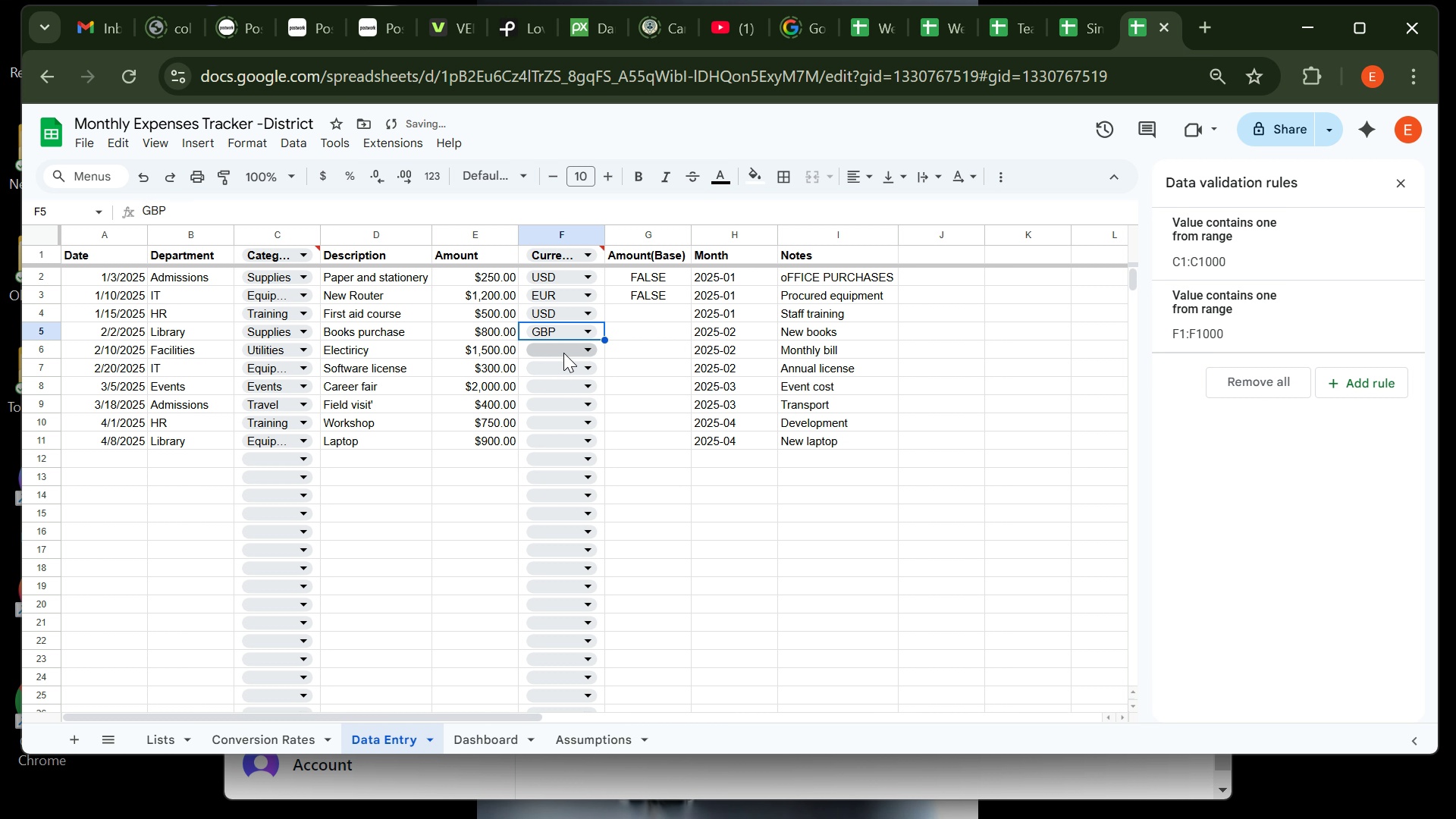 
left_click([563, 353])
 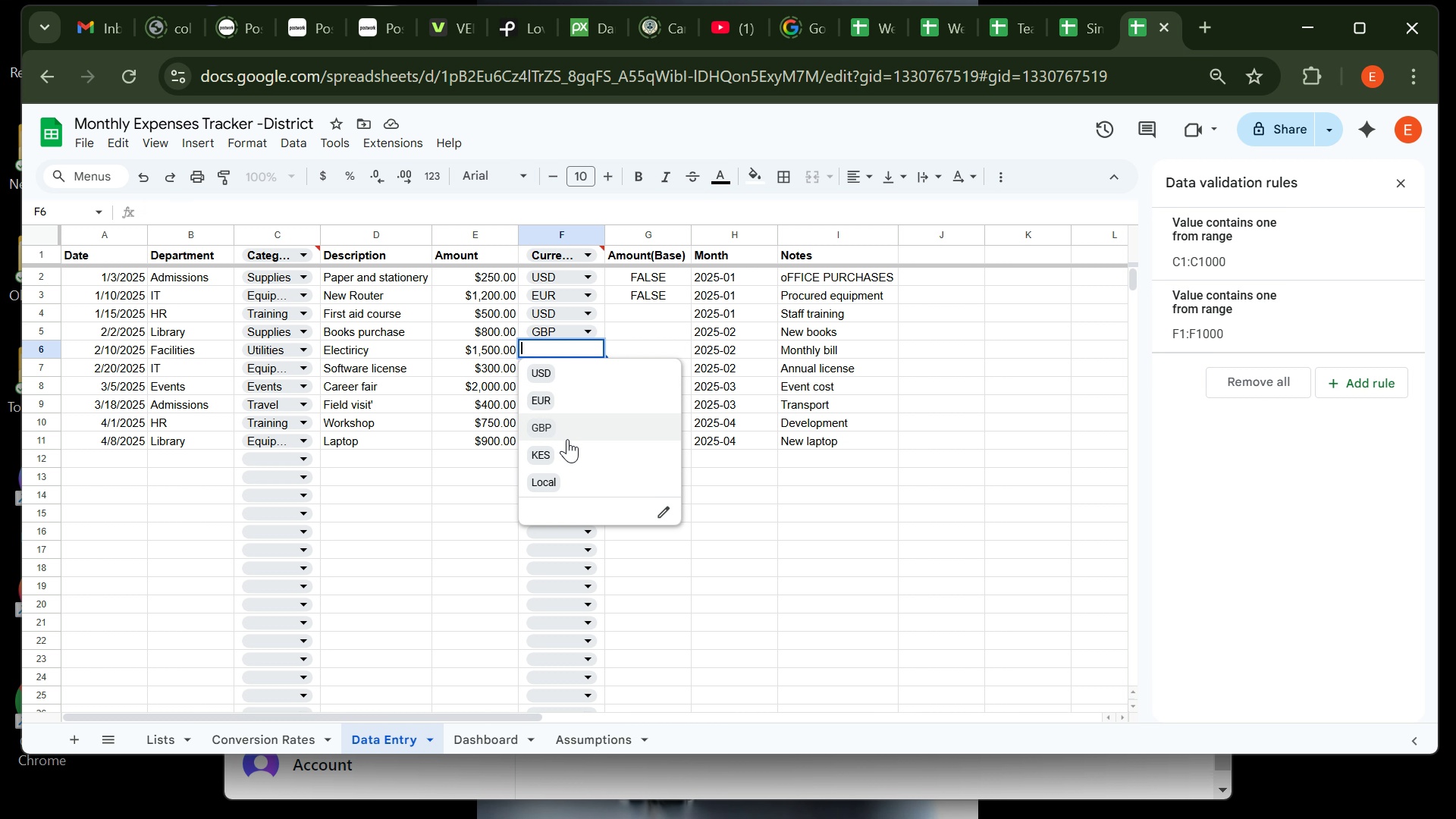 
wait(5.48)
 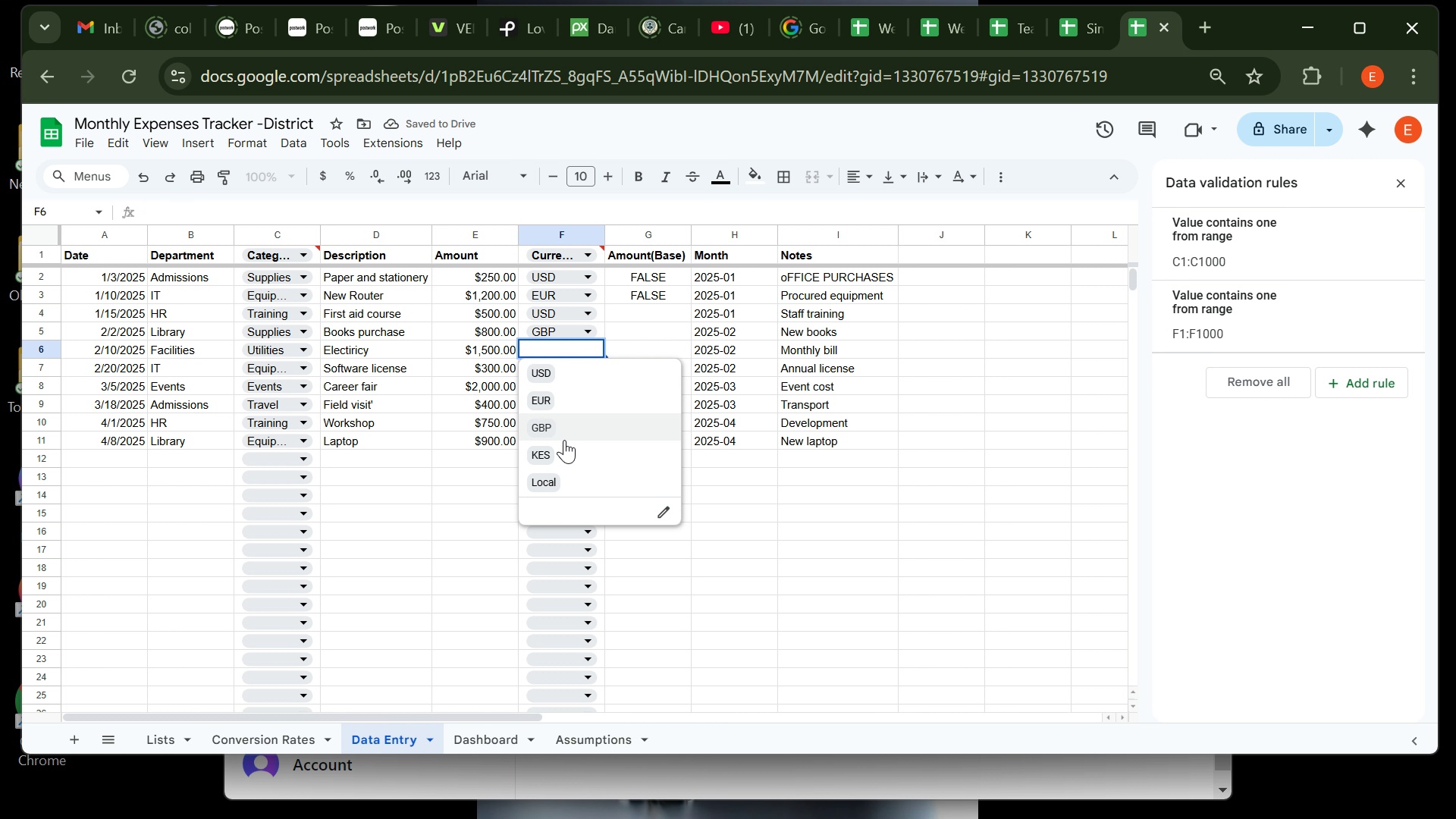 
left_click([568, 451])
 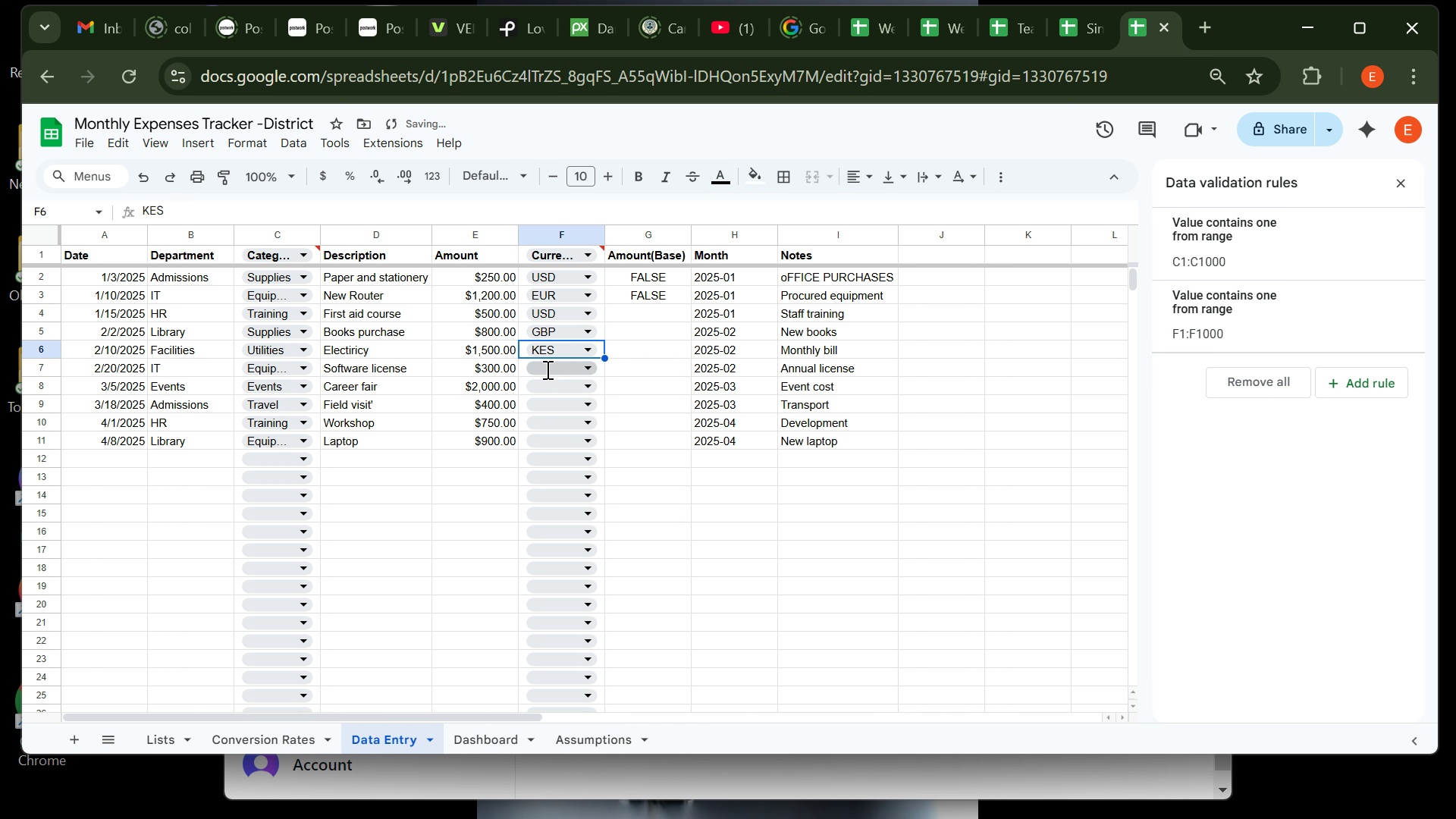 
left_click([546, 369])
 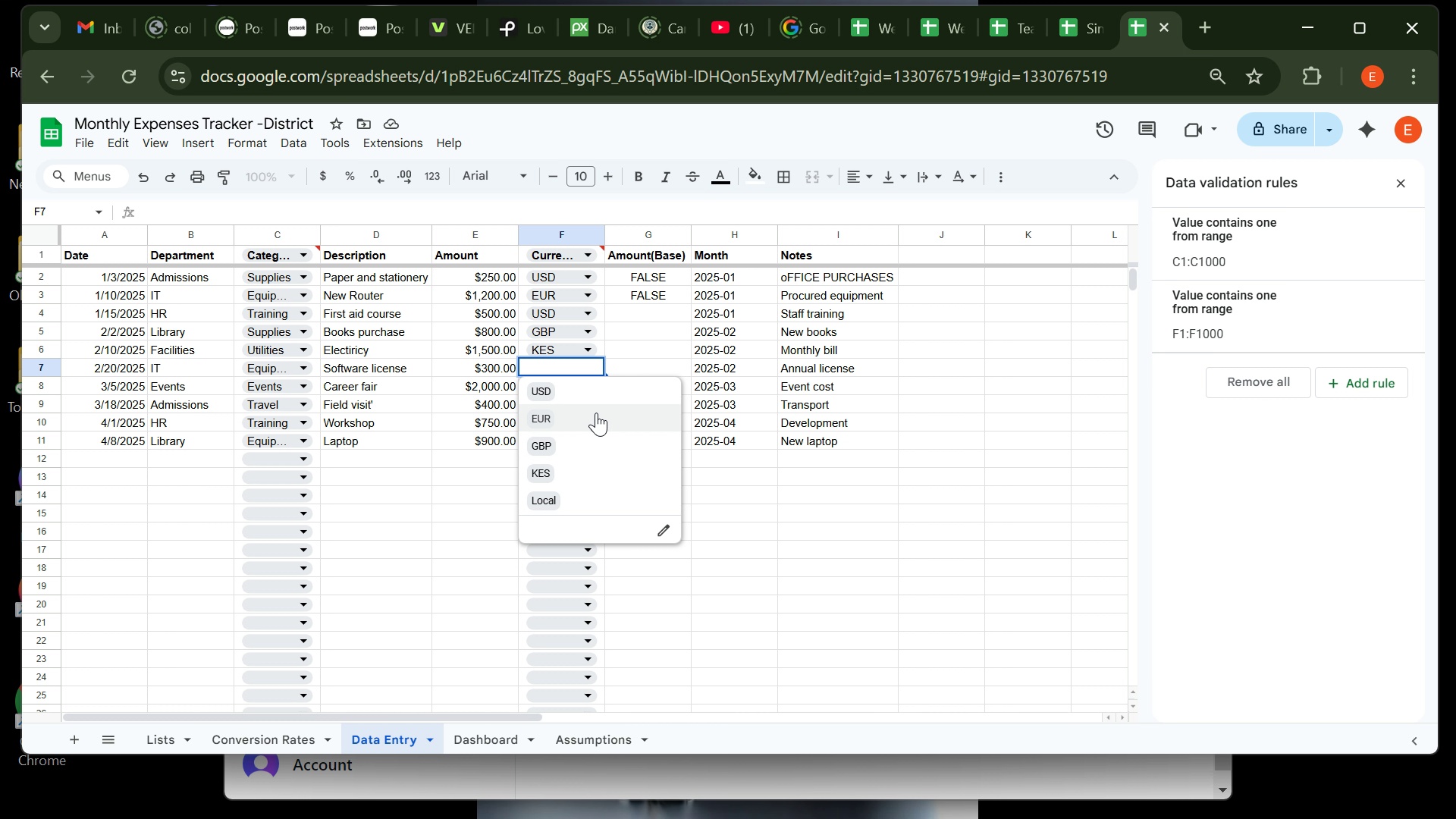 
wait(16.16)
 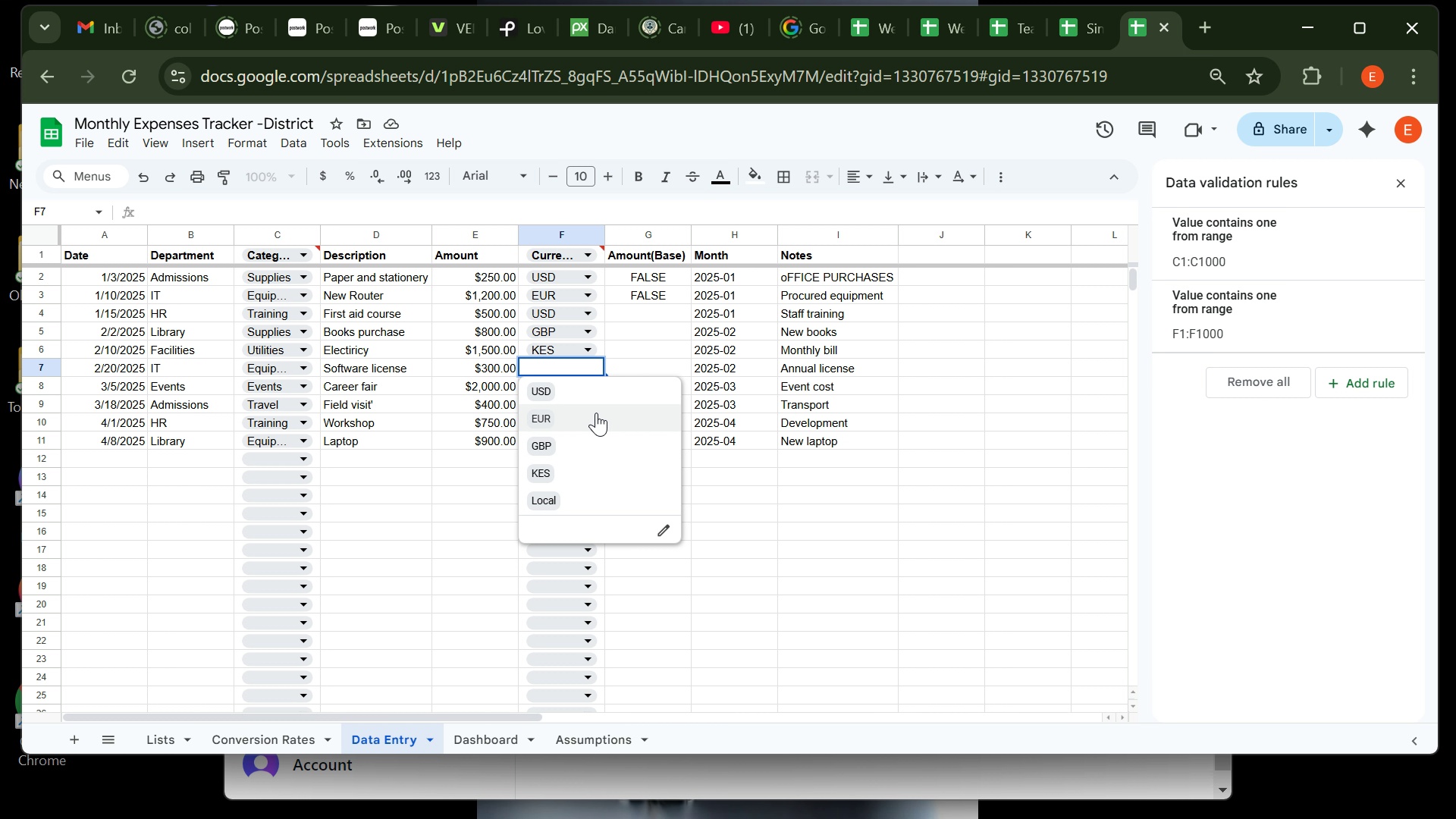 
left_click([572, 393])
 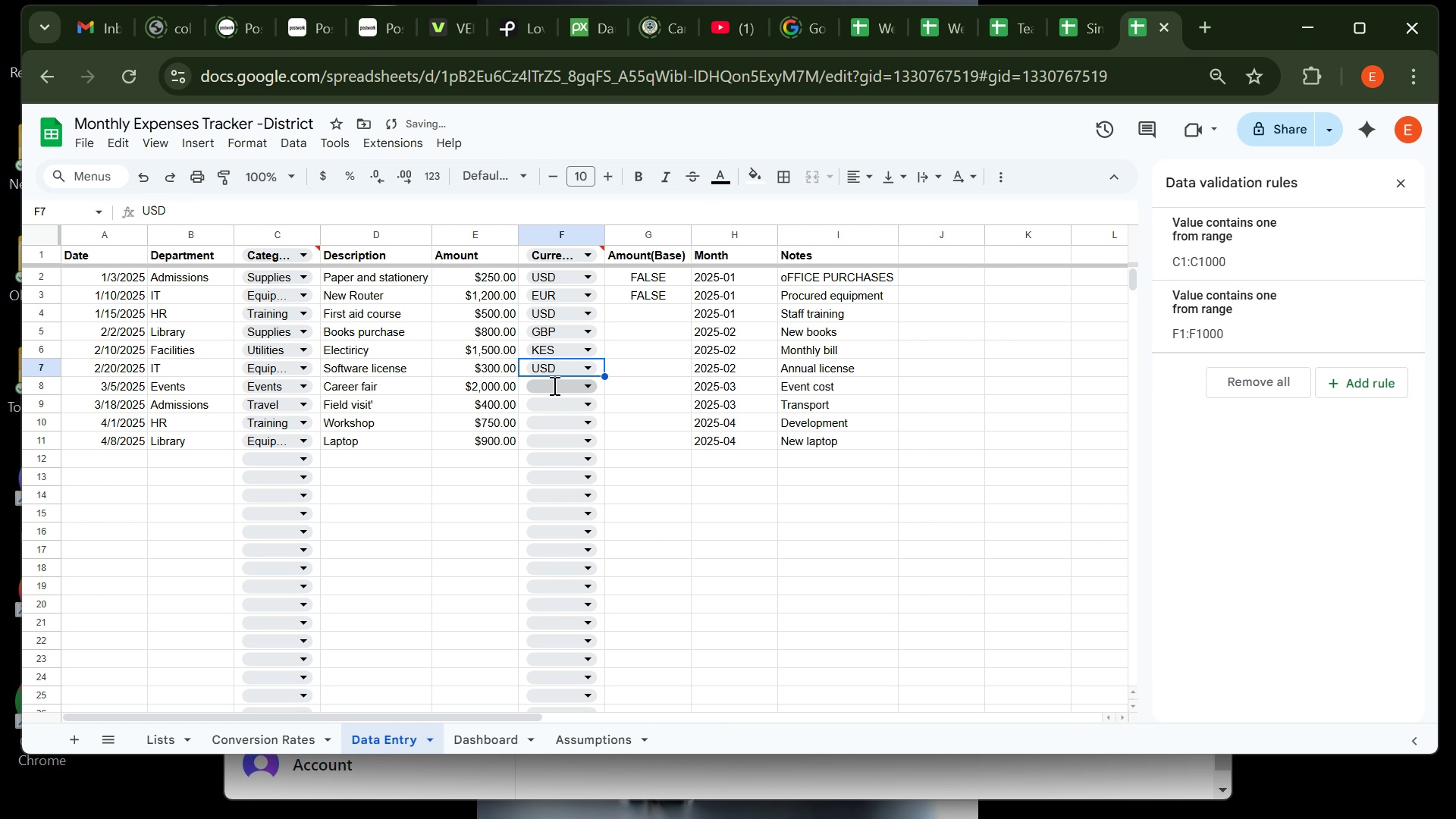 
left_click([553, 385])
 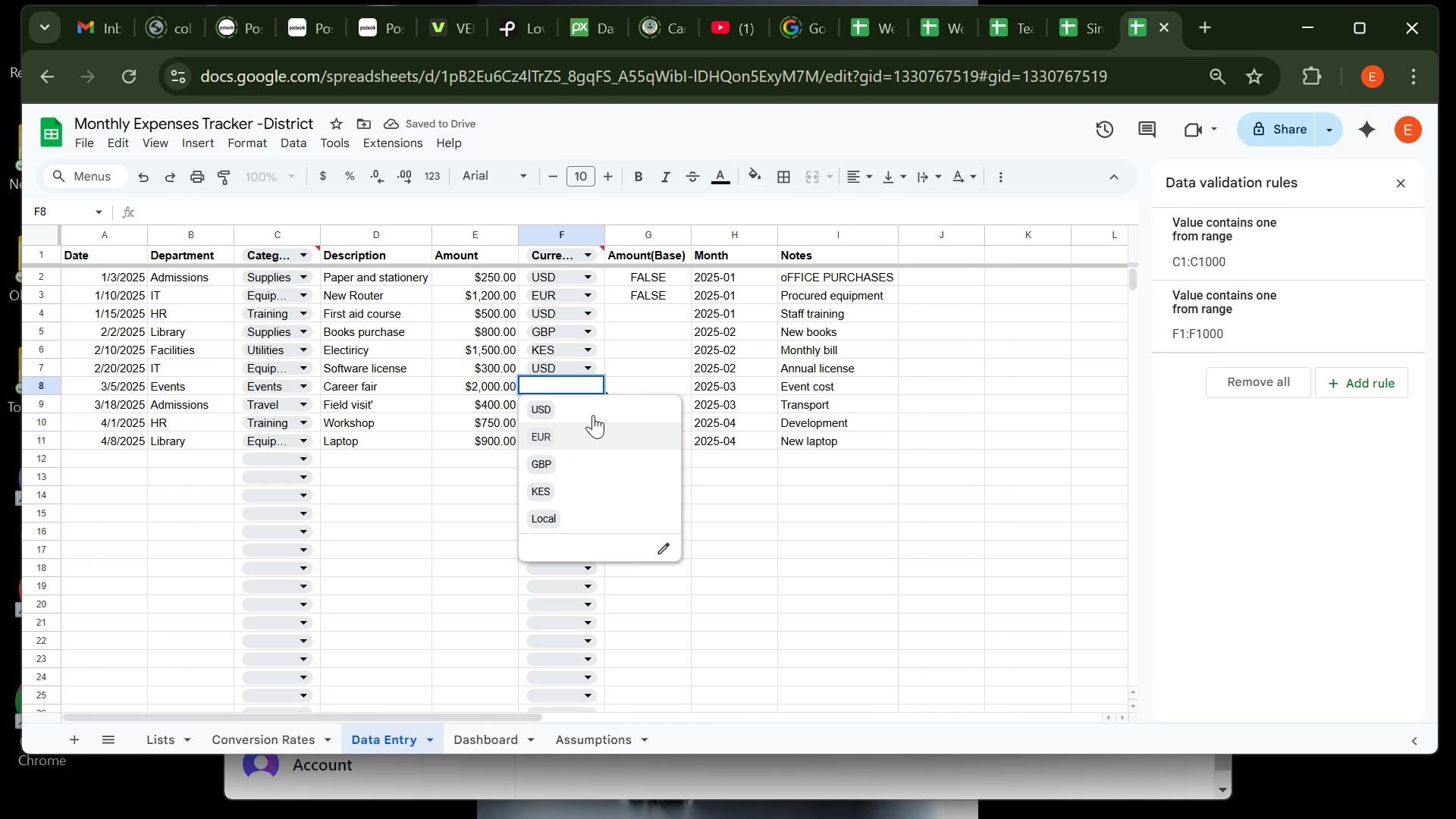 
left_click([640, 377])
 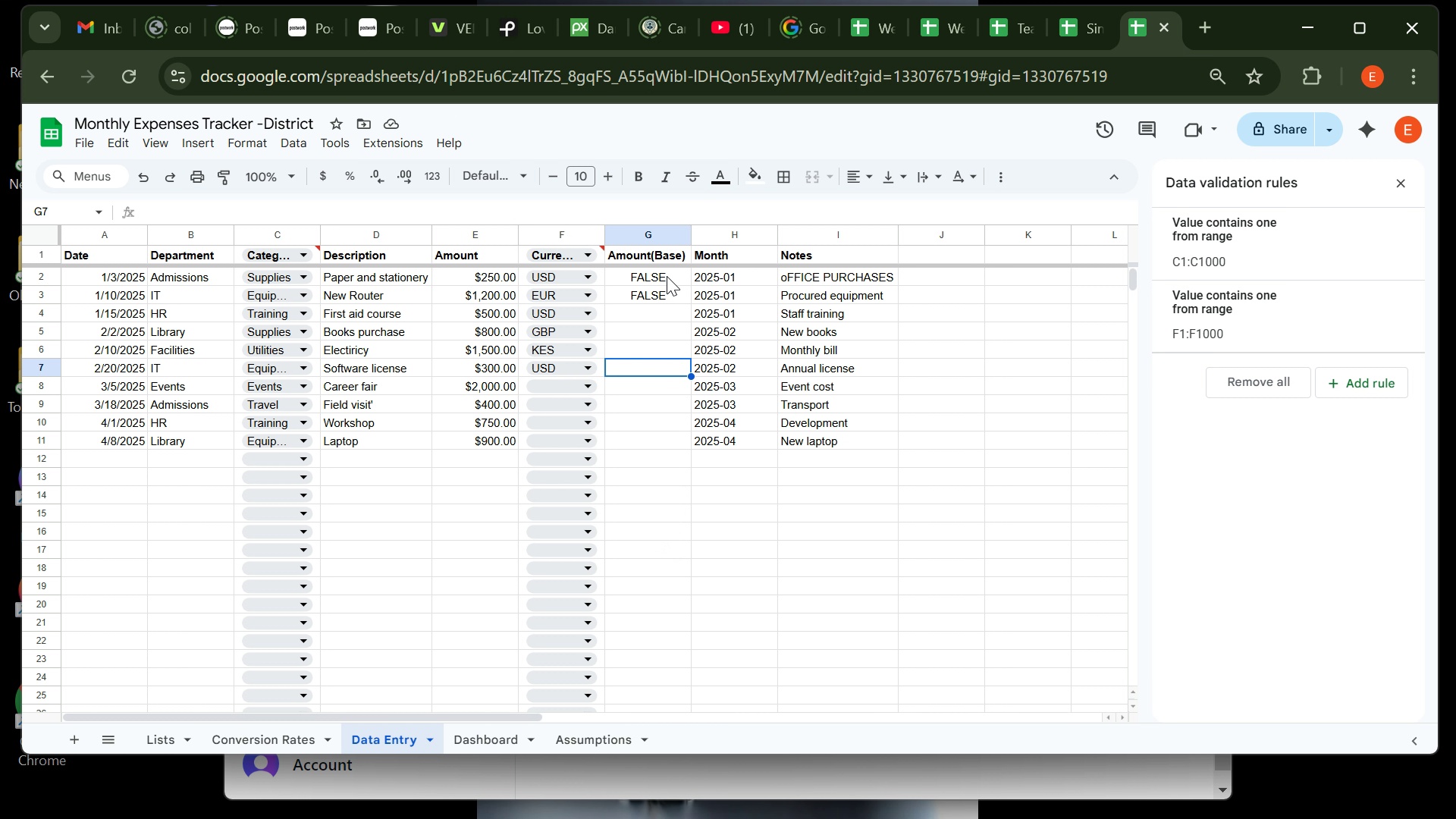 
left_click([667, 276])
 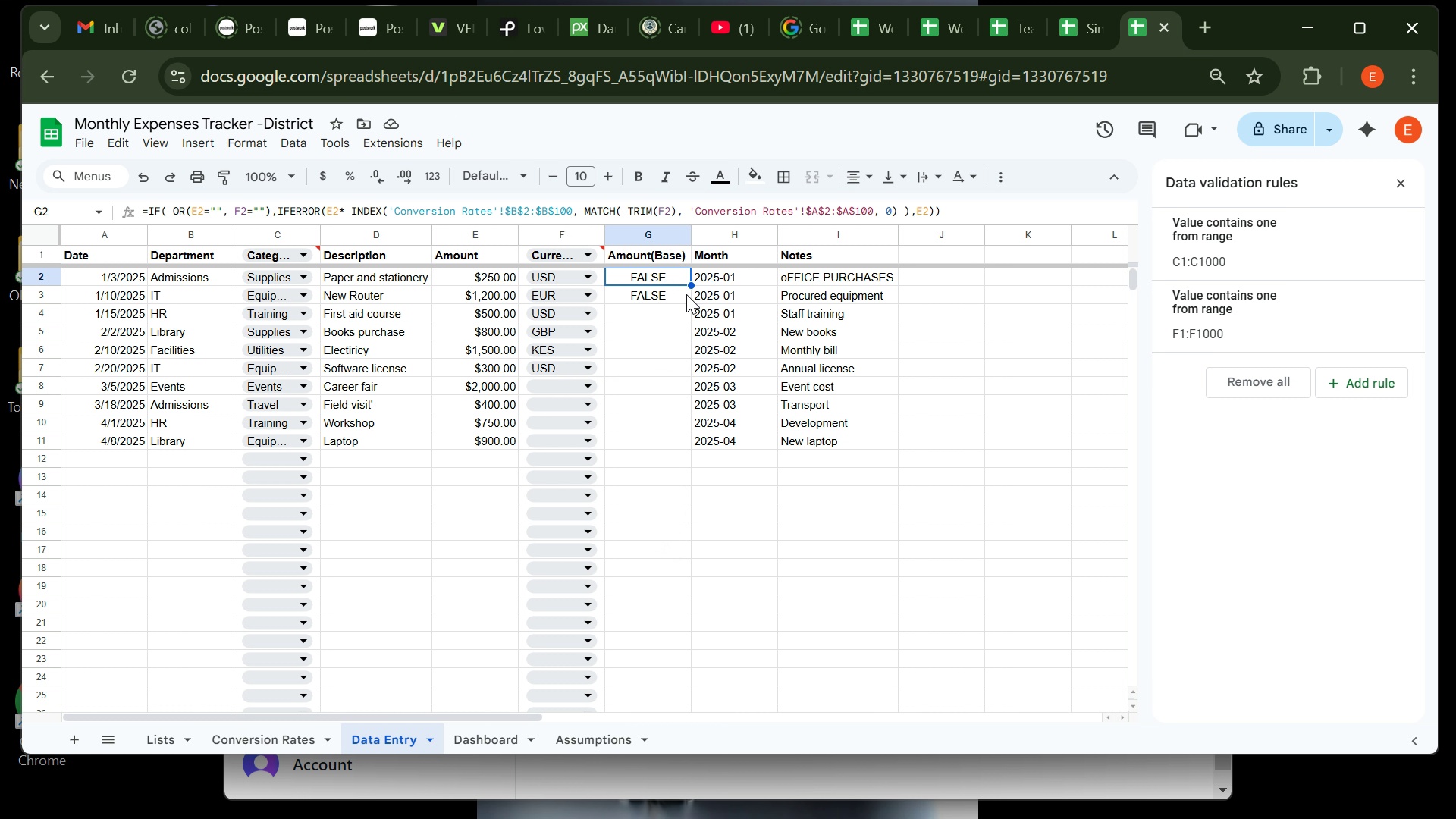 
left_click([686, 297])
 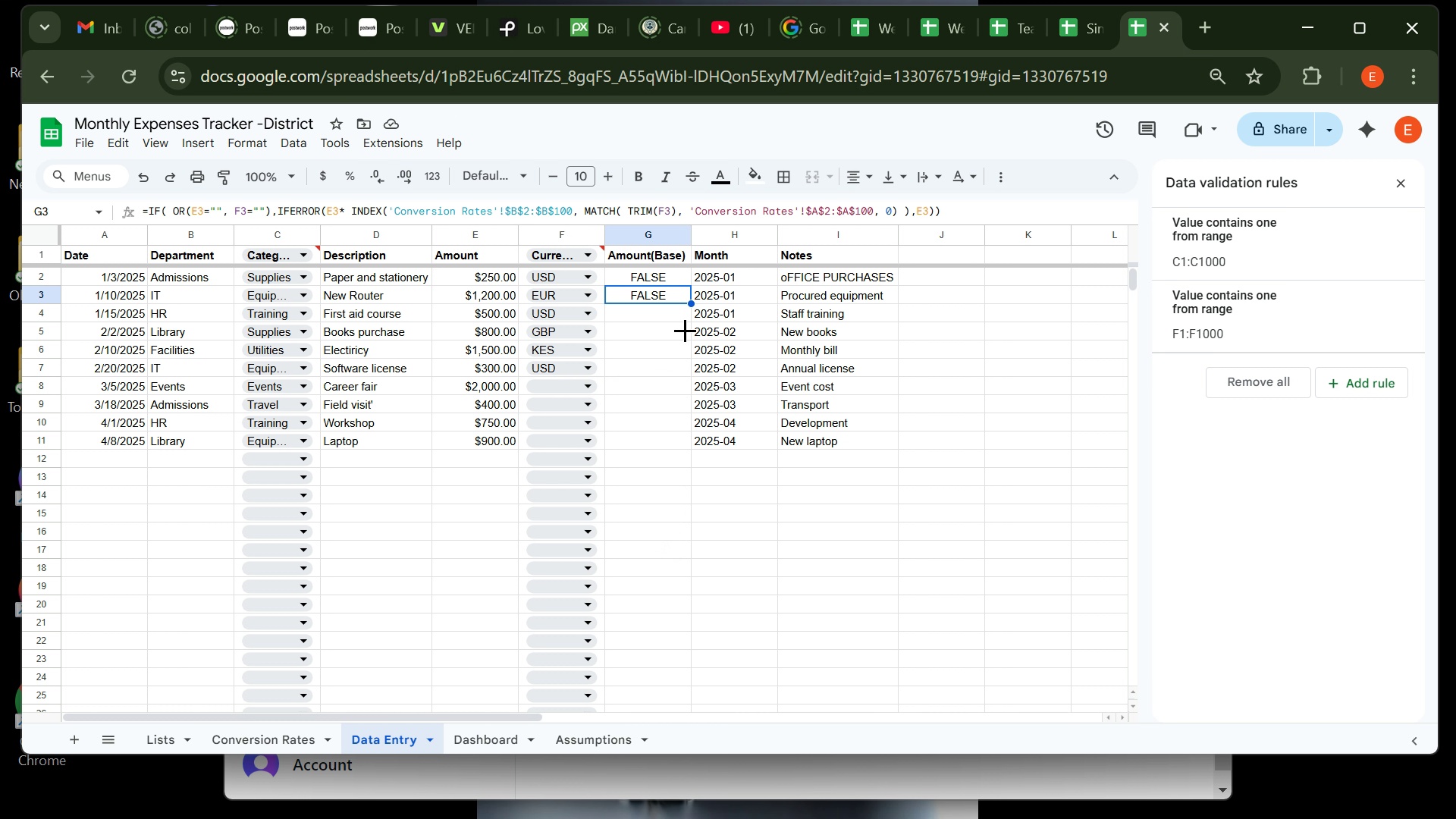 
left_click_drag(start_coordinate=[692, 301], to_coordinate=[675, 444])
 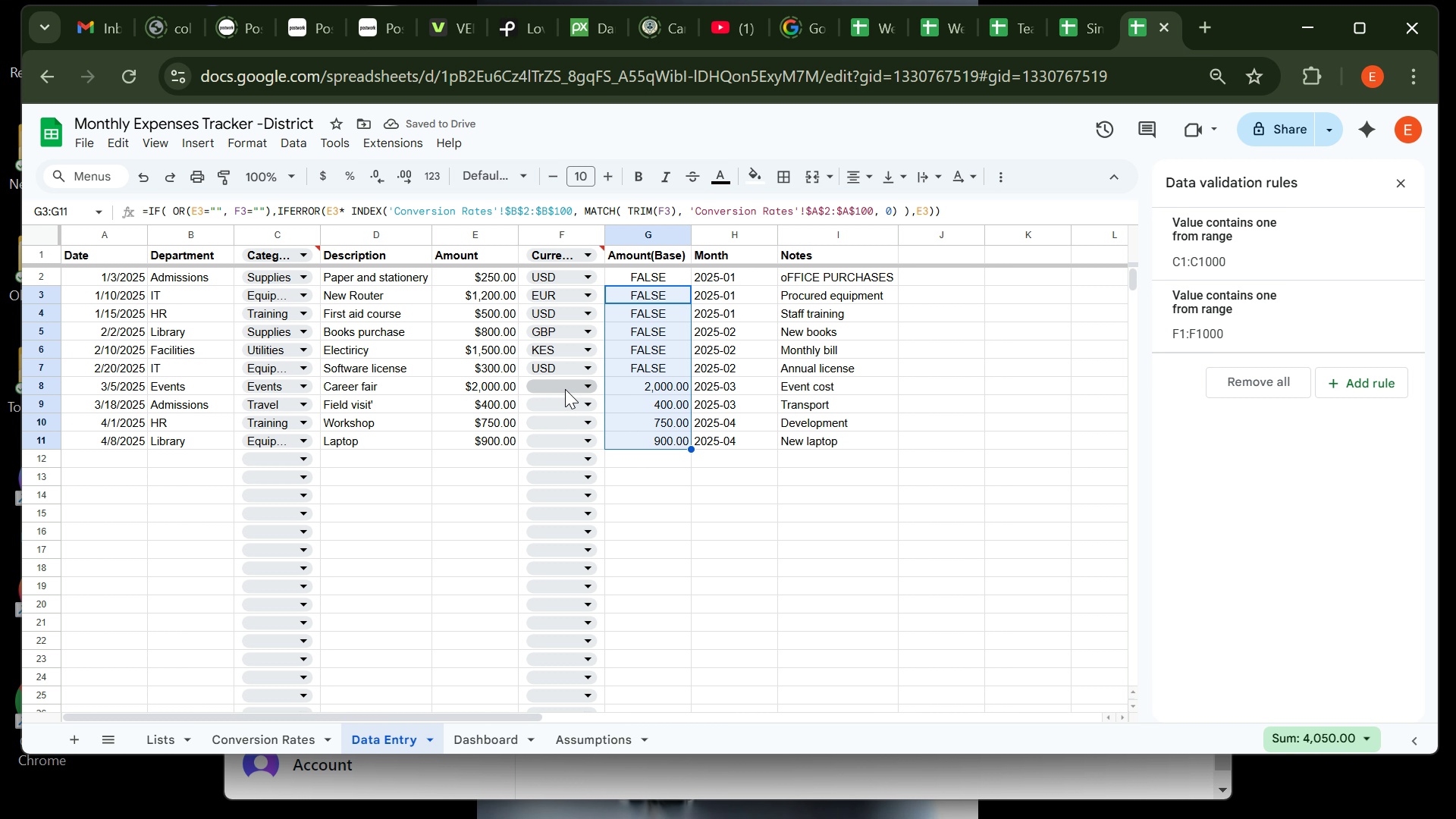 
left_click([566, 385])
 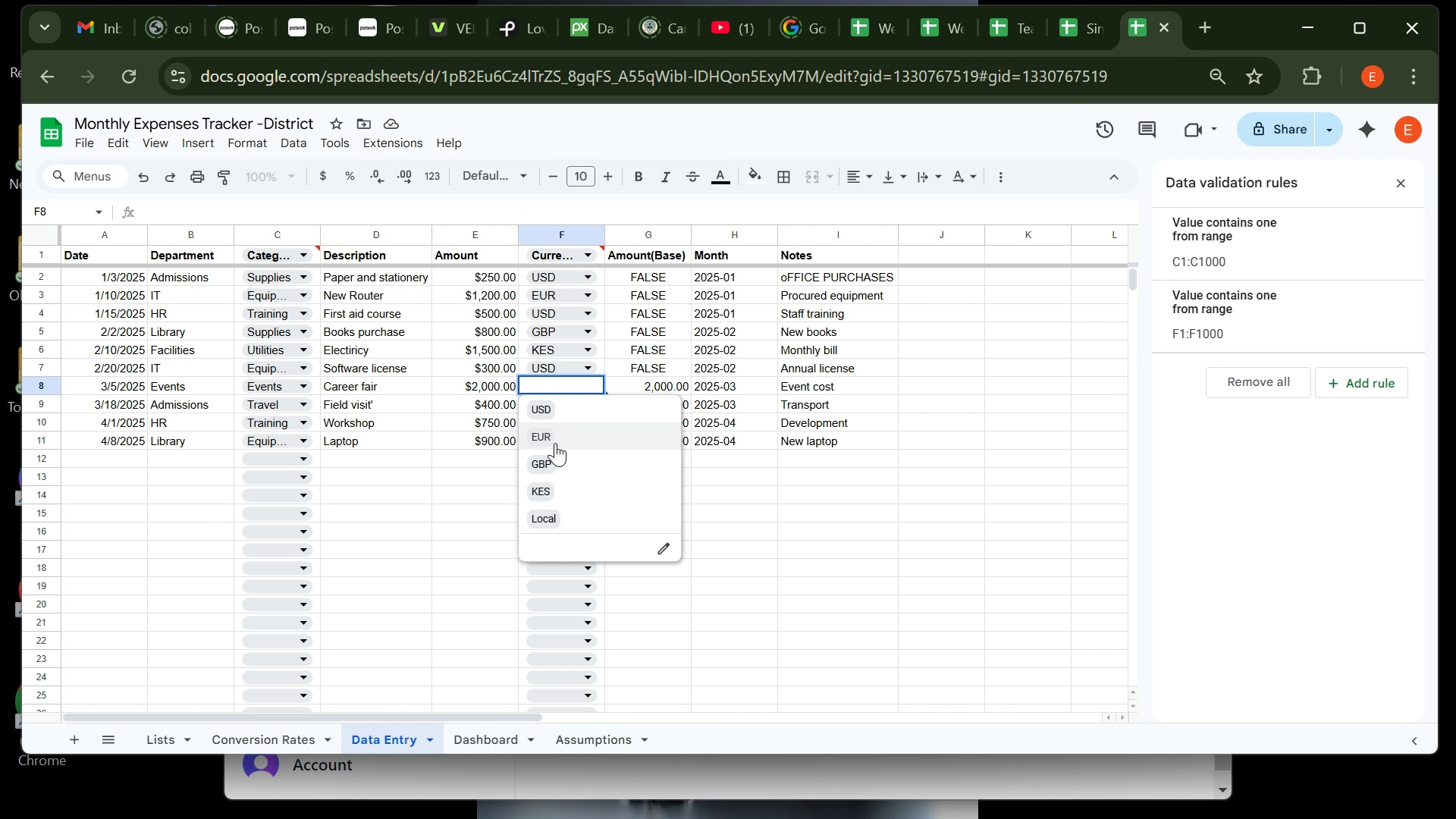 
wait(5.25)
 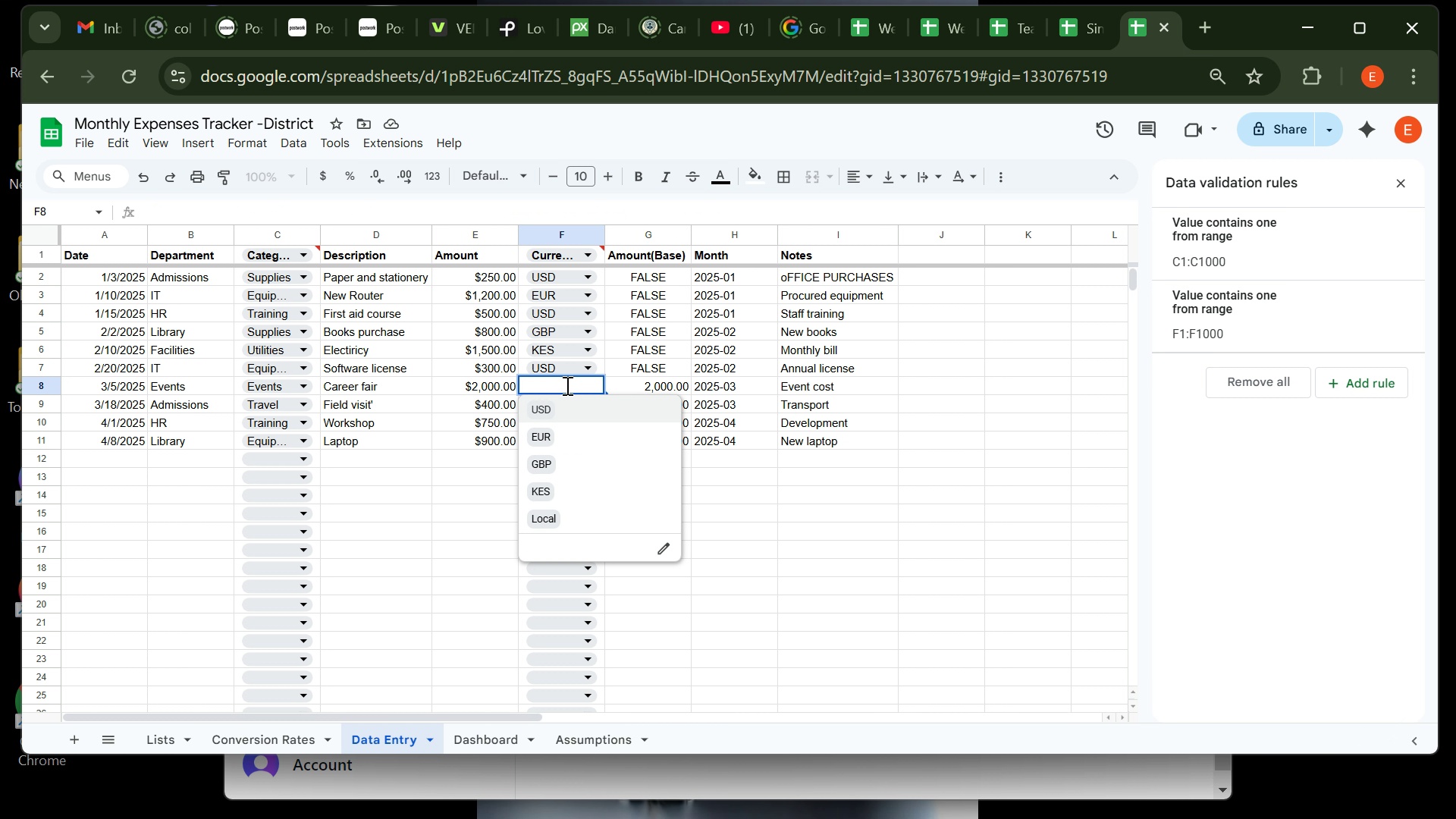 
left_click([563, 414])
 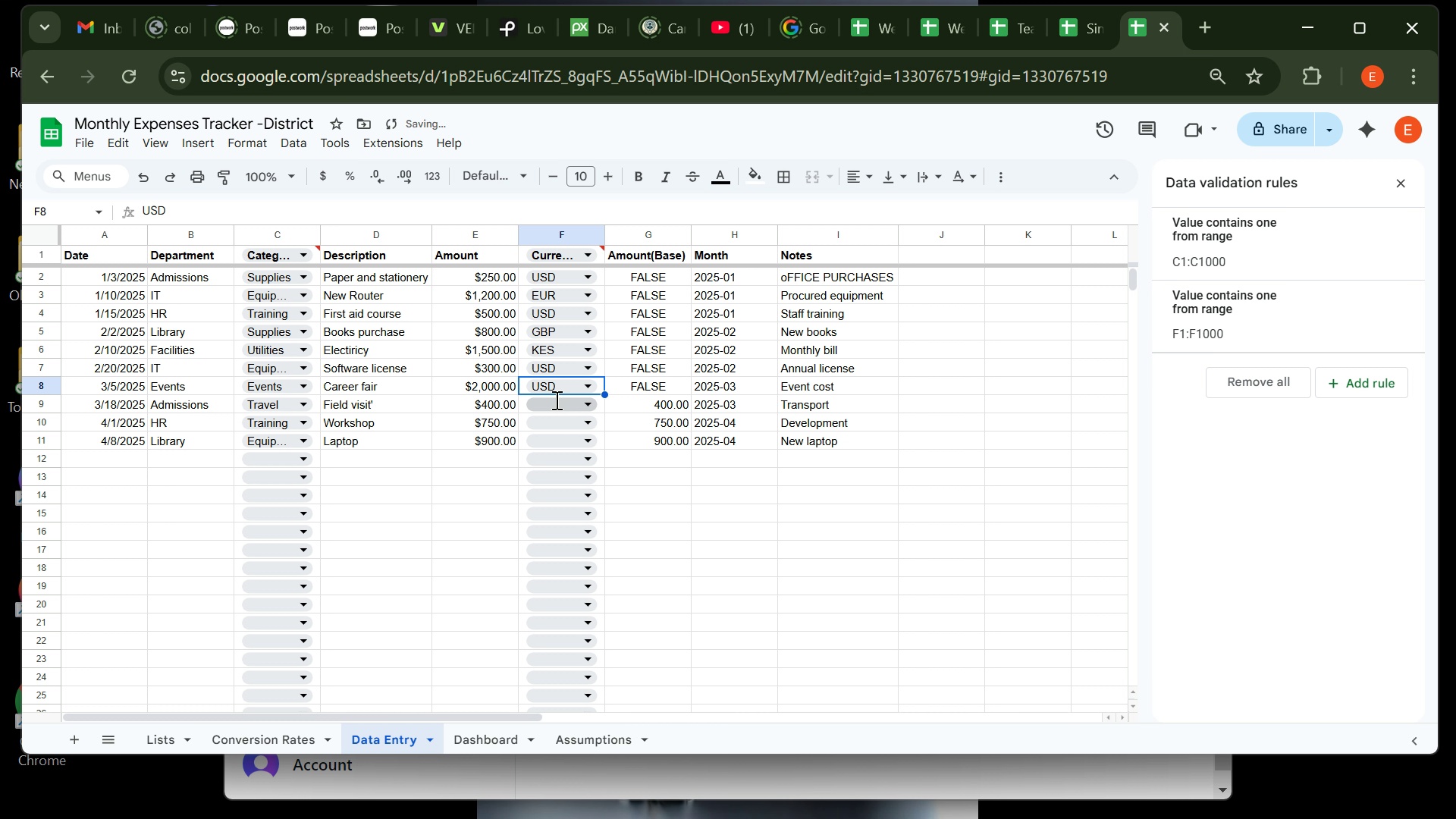 
left_click([555, 400])
 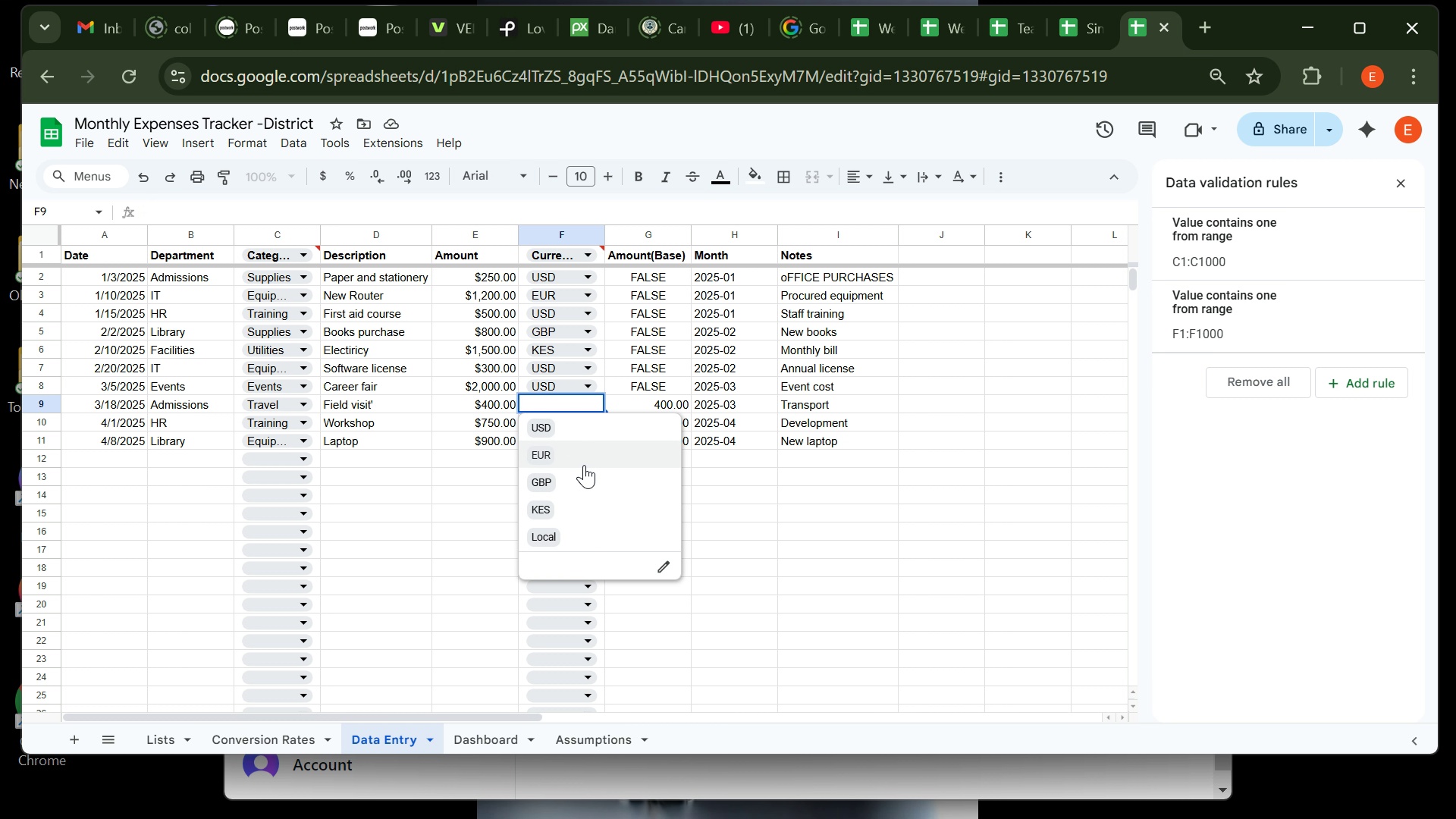 
wait(6.19)
 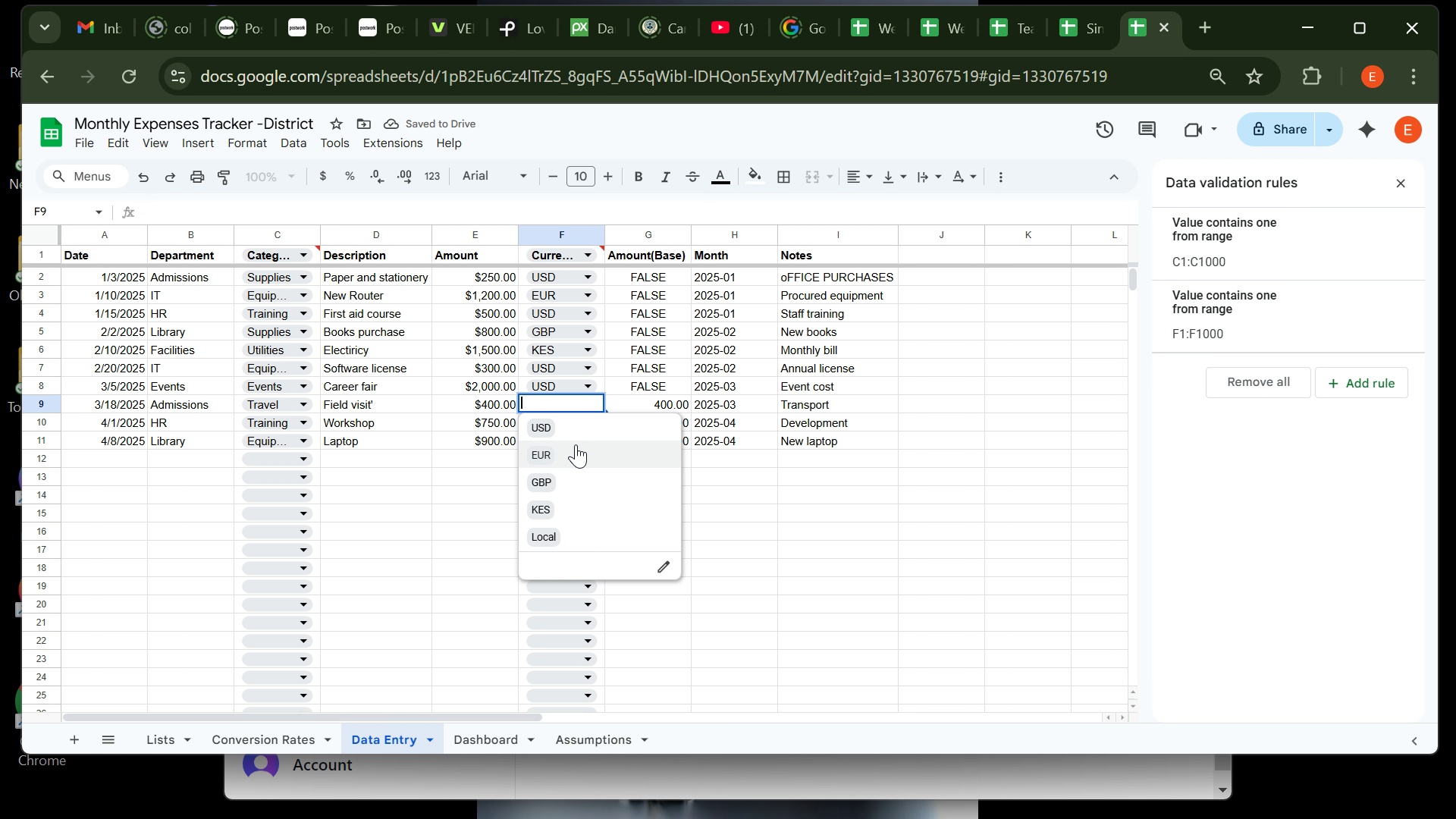 
left_click([564, 456])
 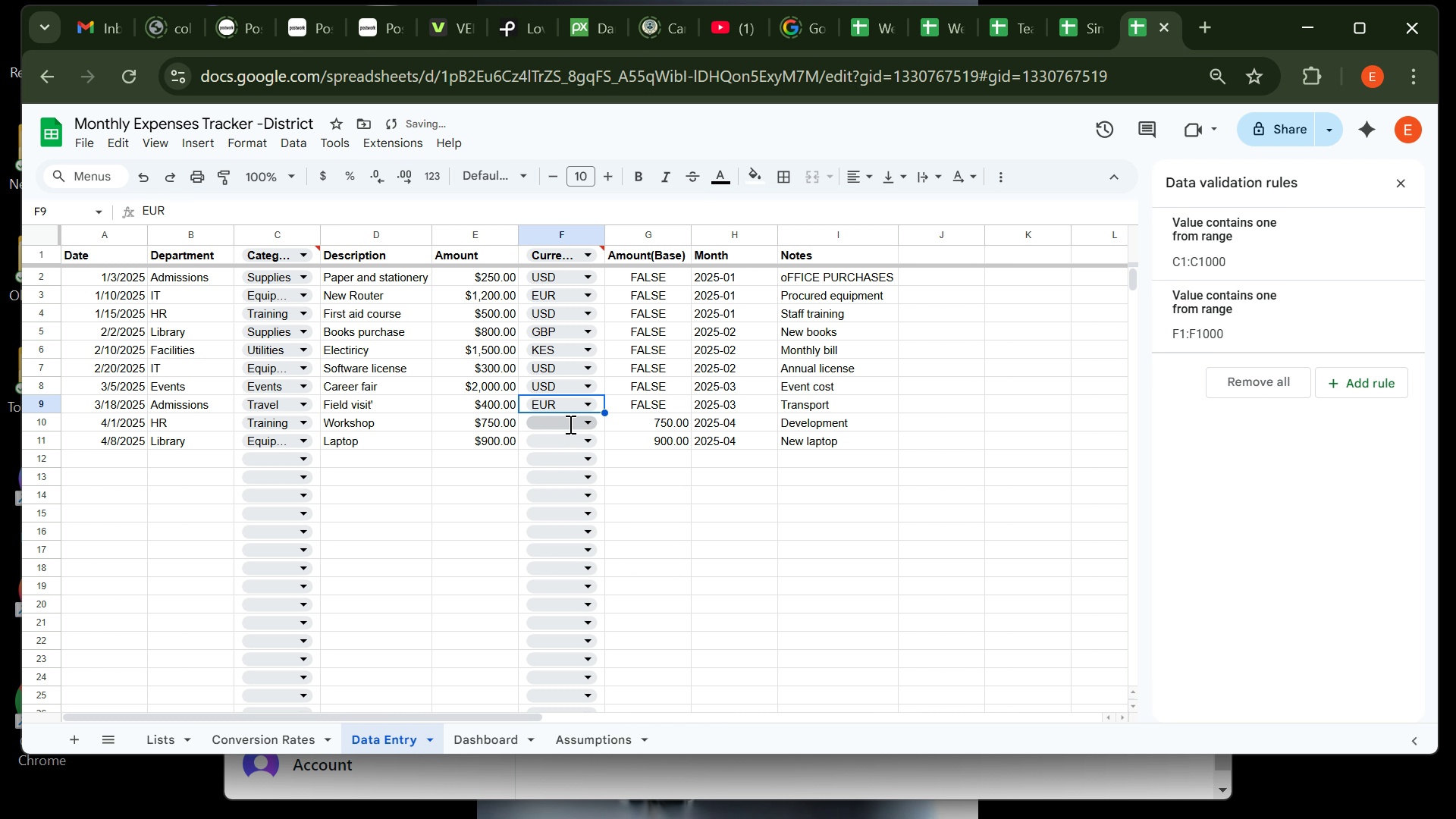 
left_click([569, 424])
 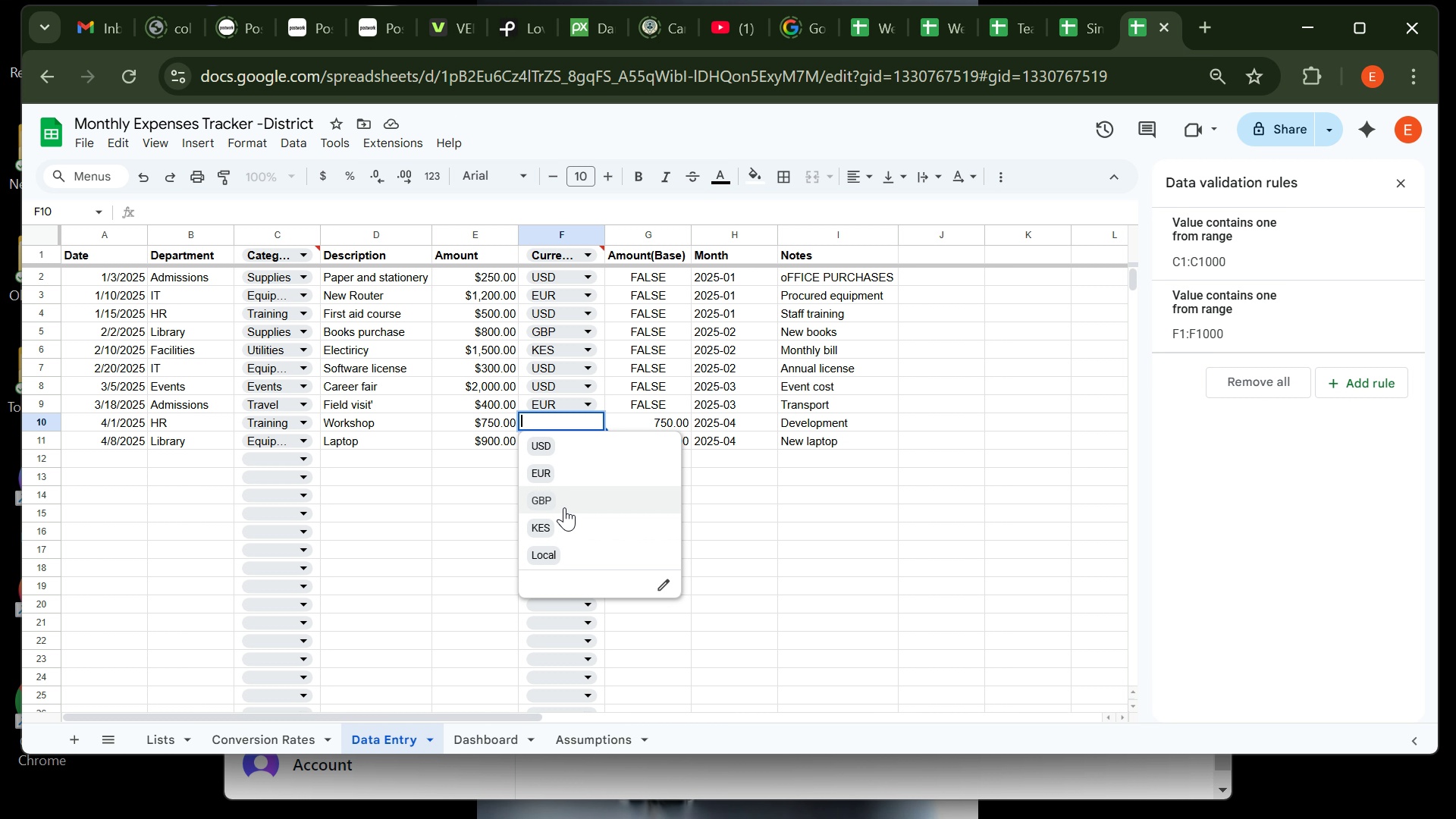 
wait(7.24)
 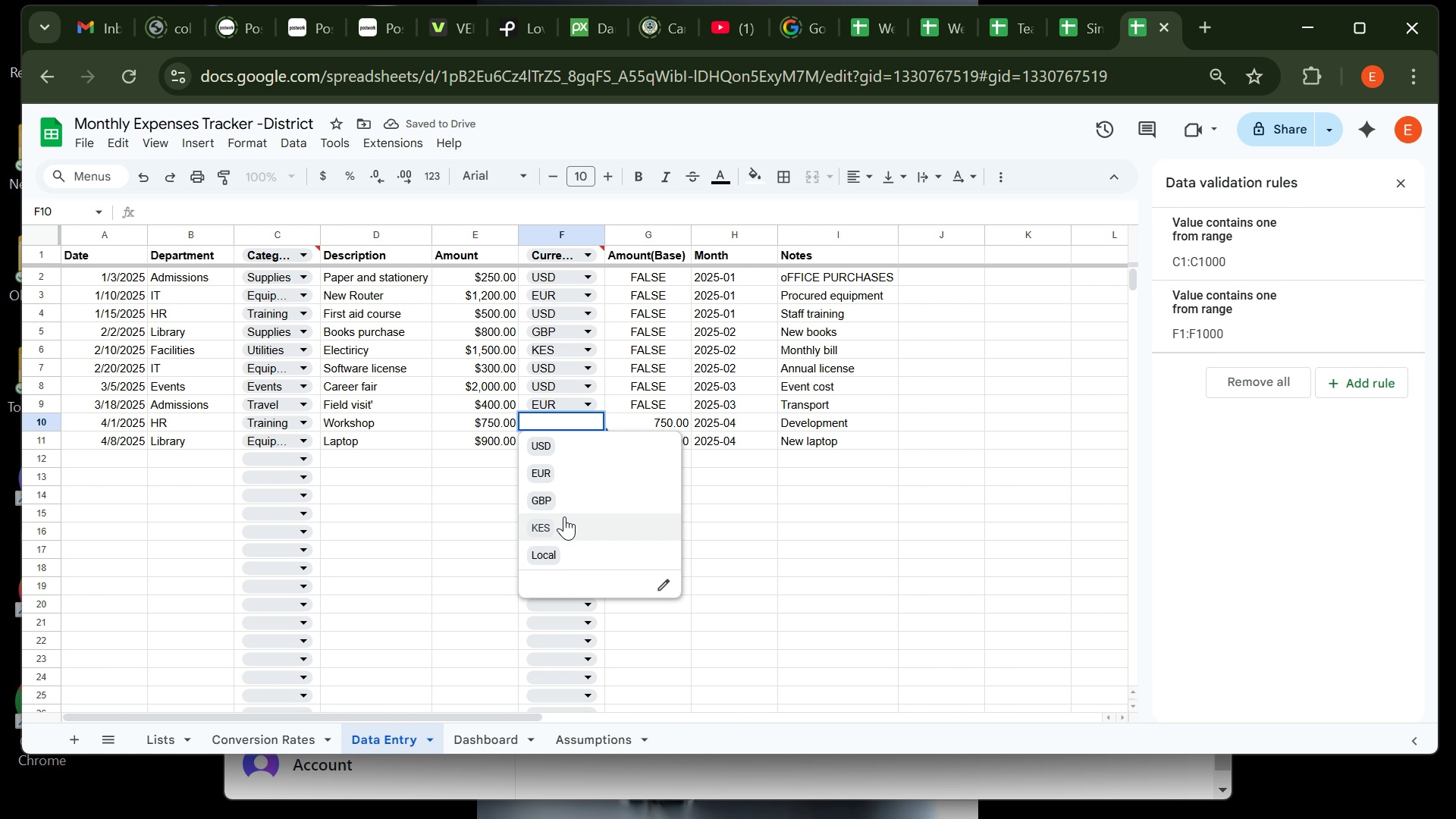 
left_click([575, 446])
 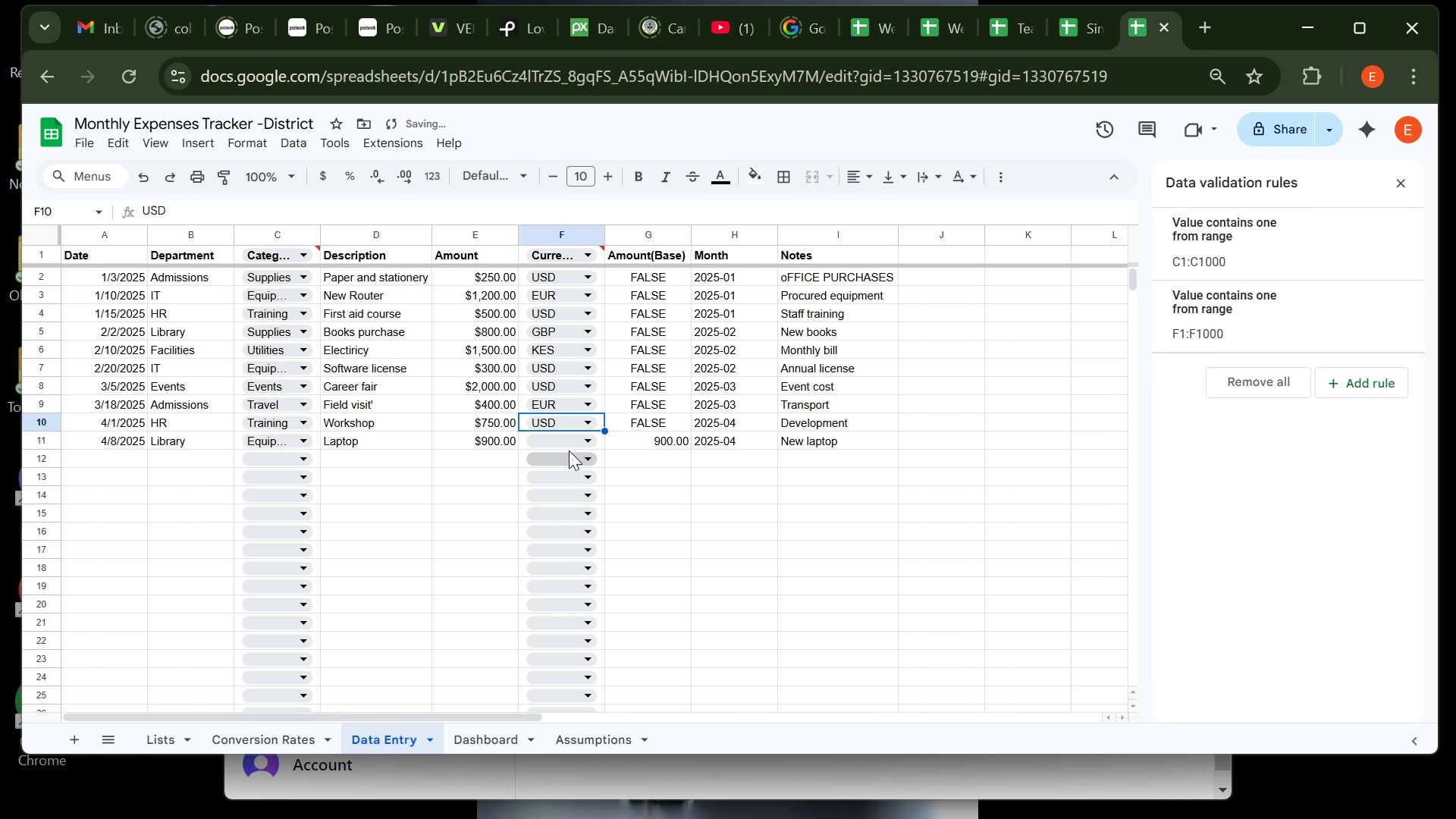 
left_click([571, 435])
 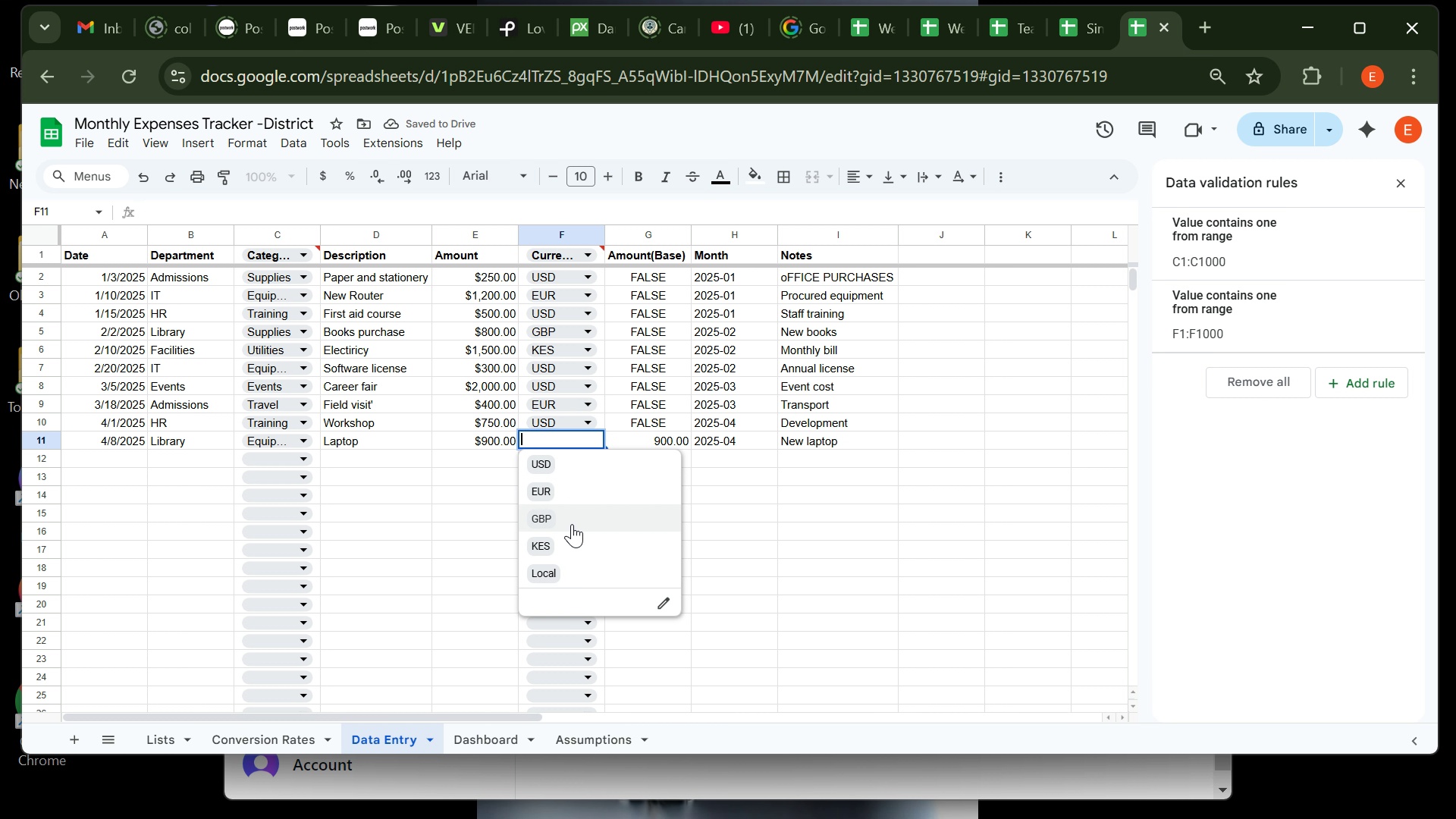 
left_click([572, 524])
 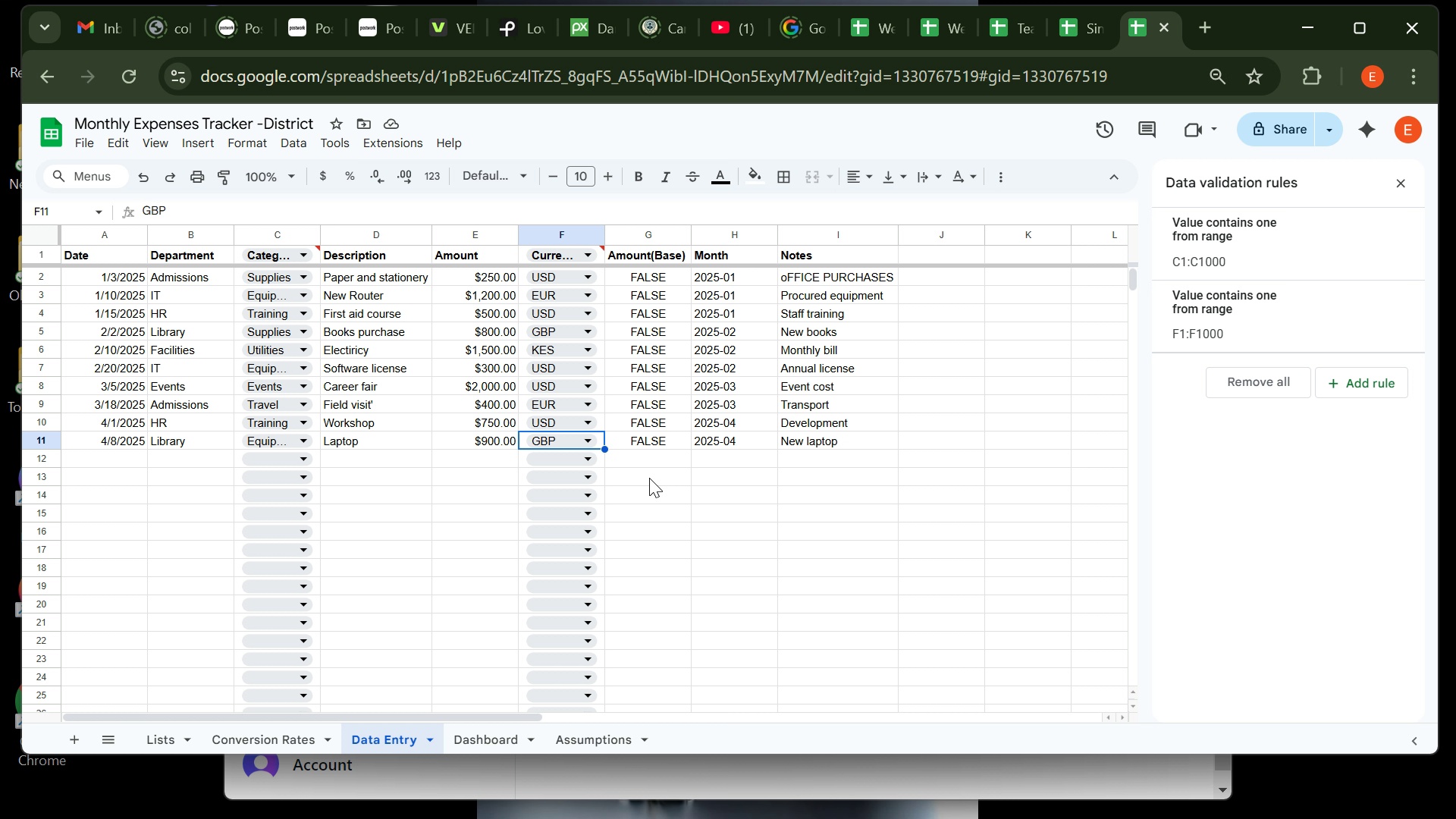 
wait(84.11)
 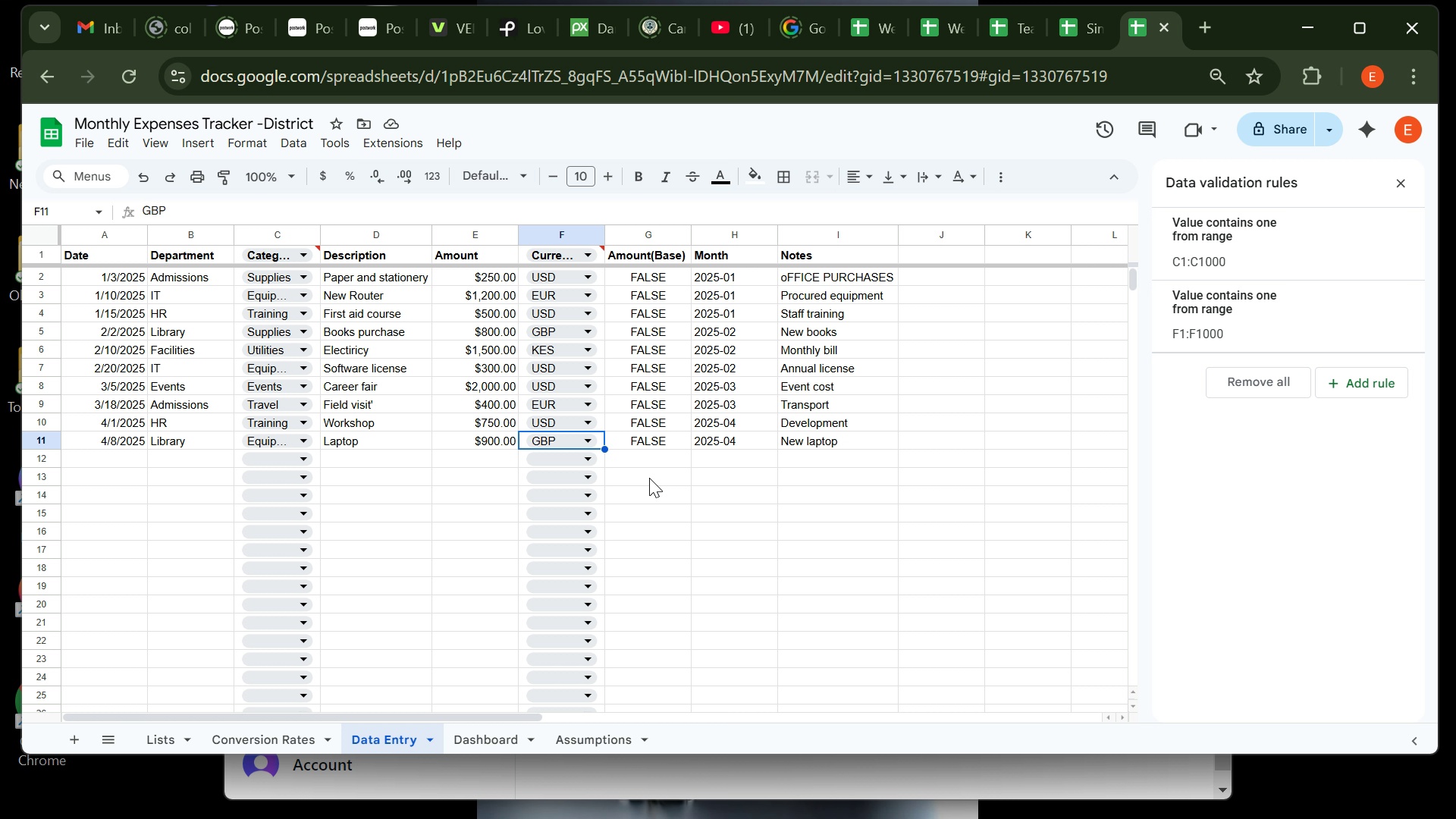 
left_click([1065, 806])
 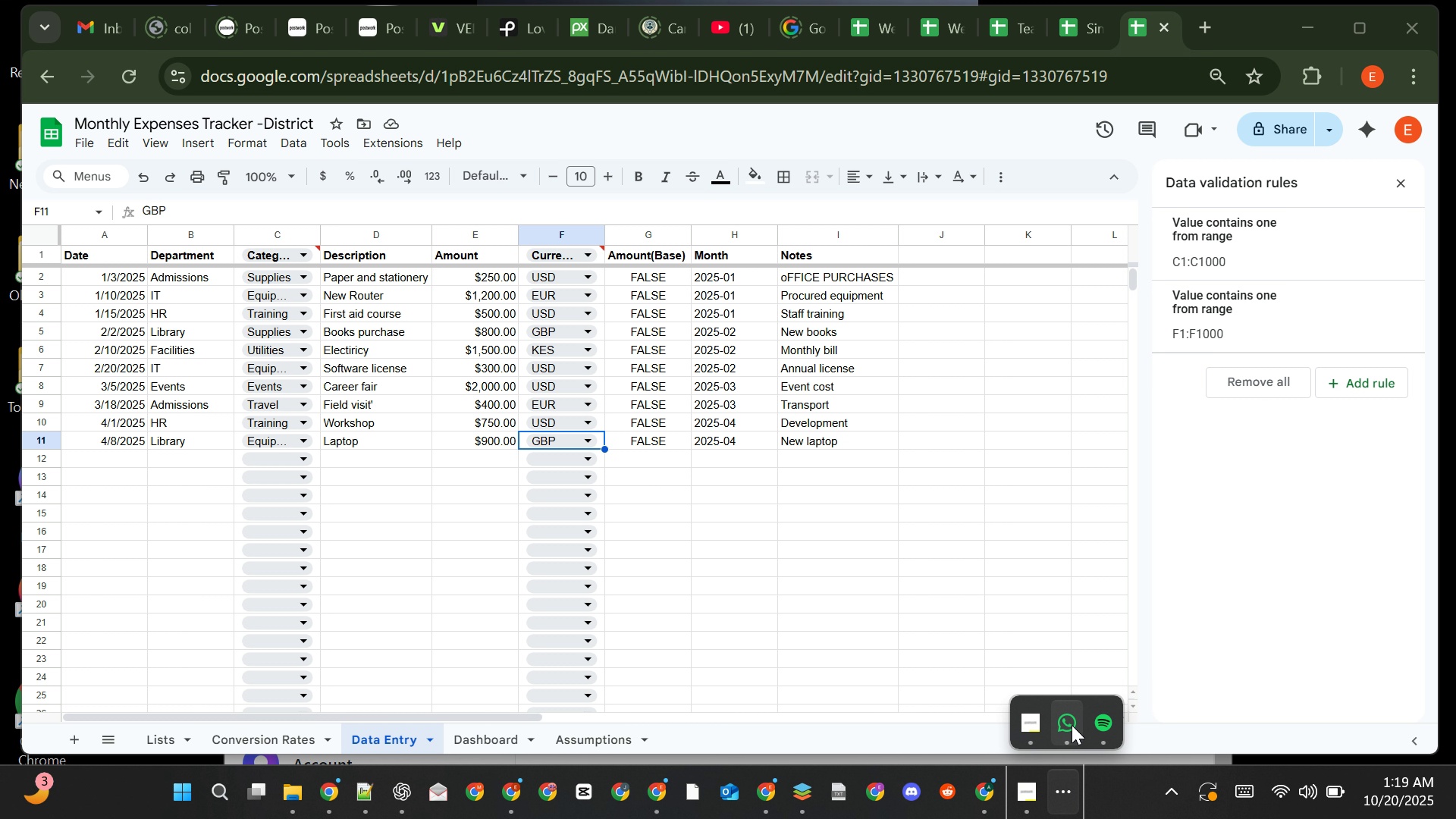 
left_click([1072, 725])
 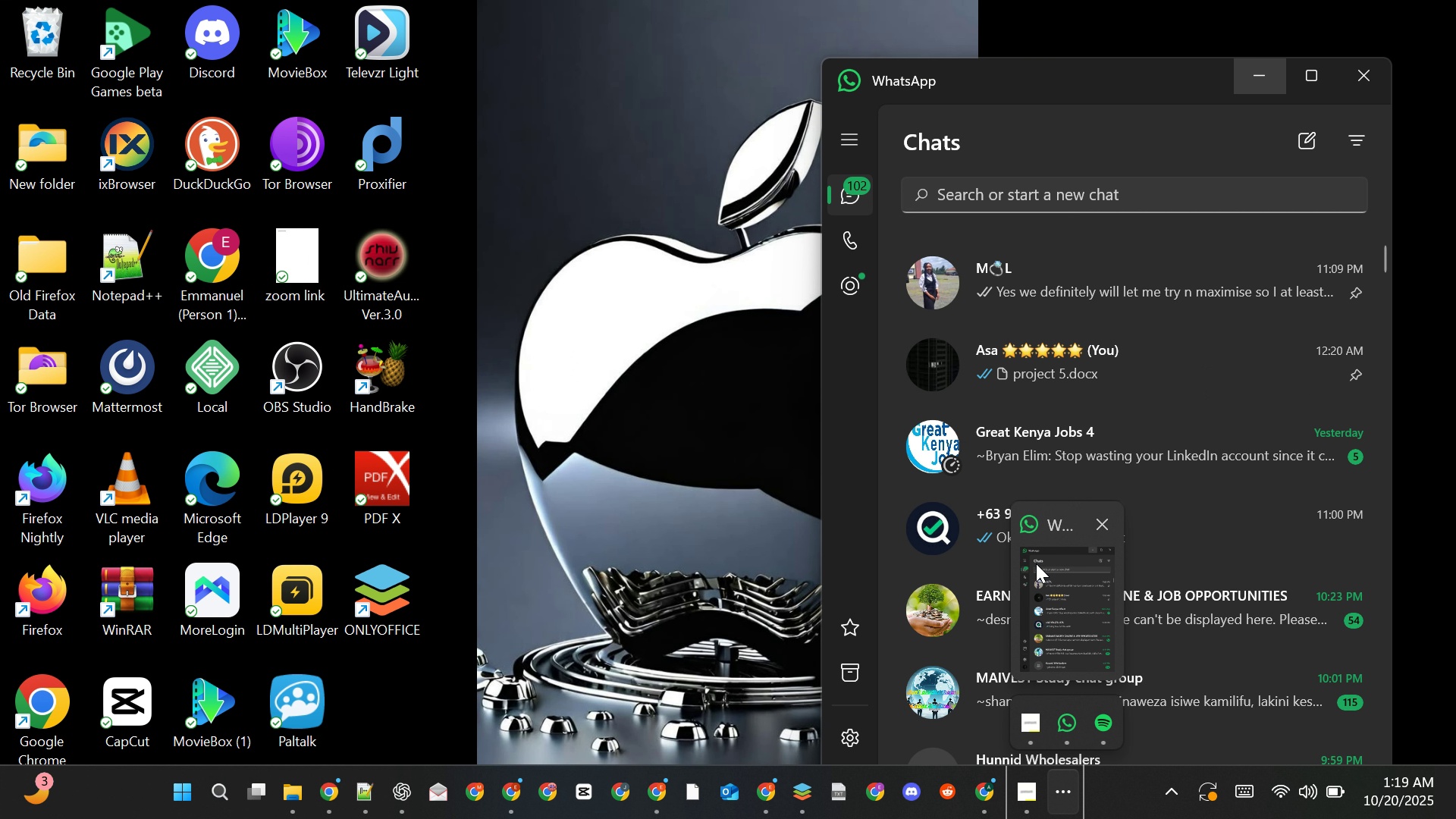 
left_click([1036, 563])
 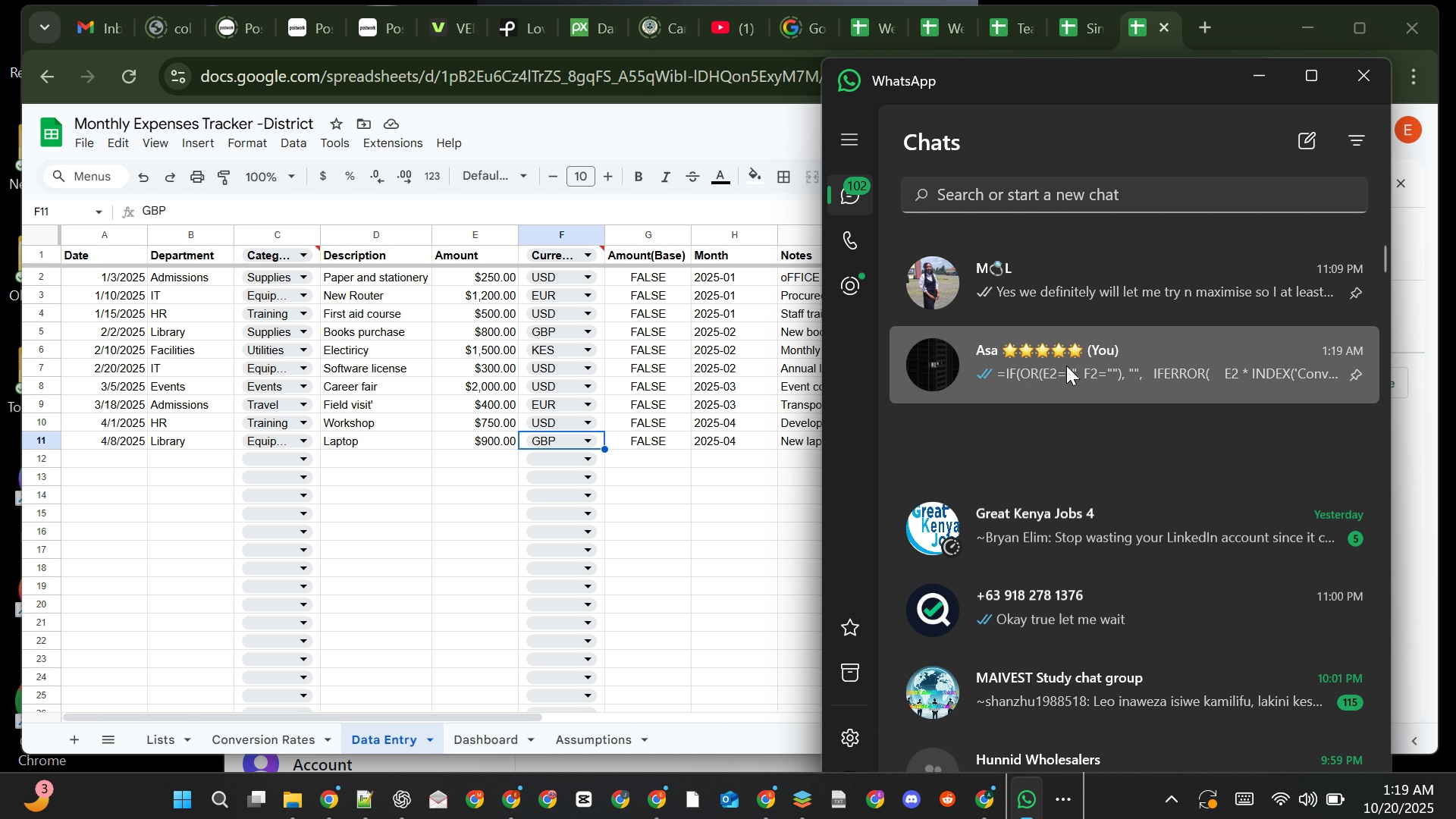 
left_click([1066, 366])
 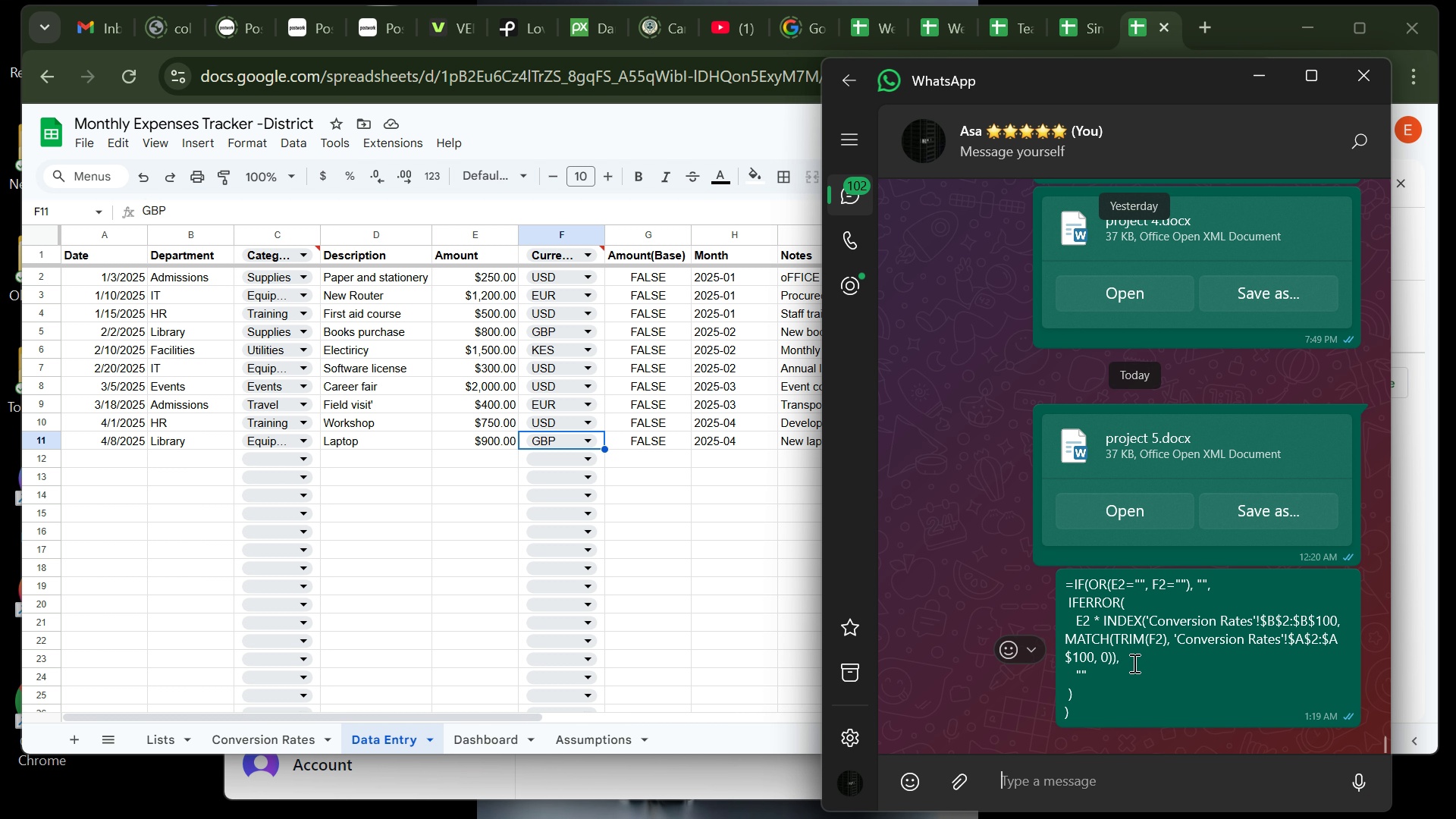 
right_click([1133, 663])
 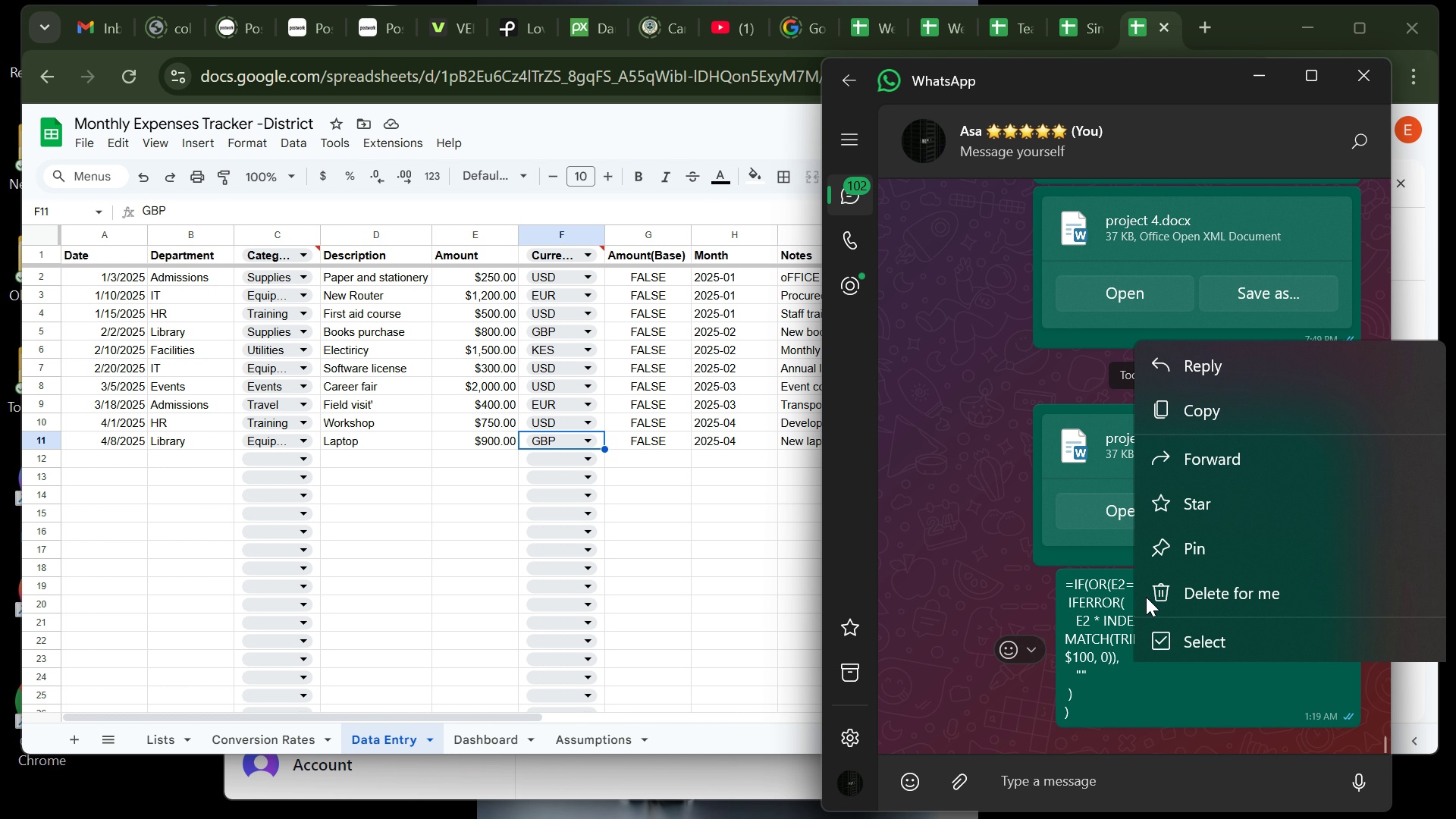 
right_click([1146, 597])
 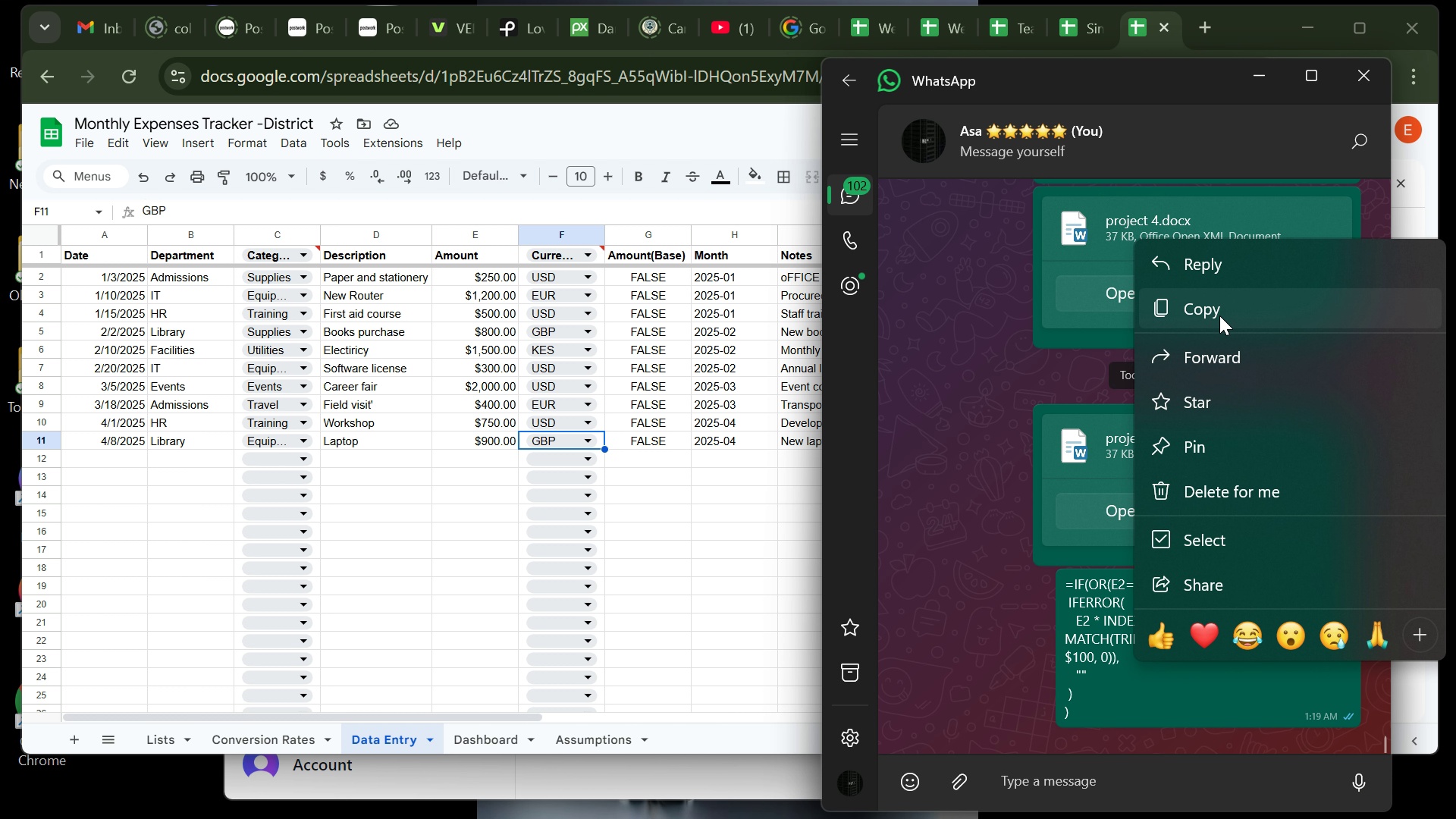 
left_click([1219, 315])
 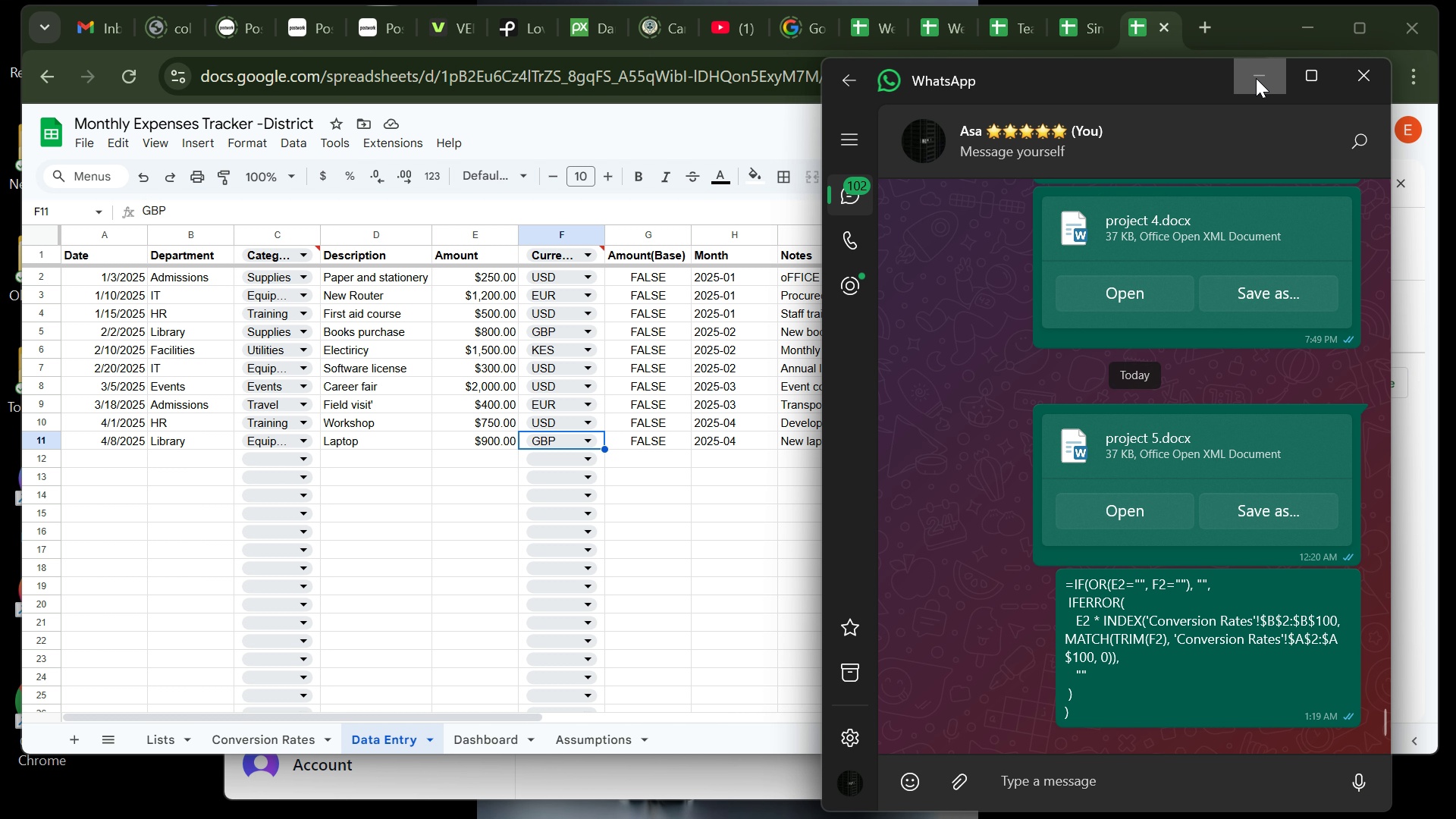 
left_click([1256, 78])
 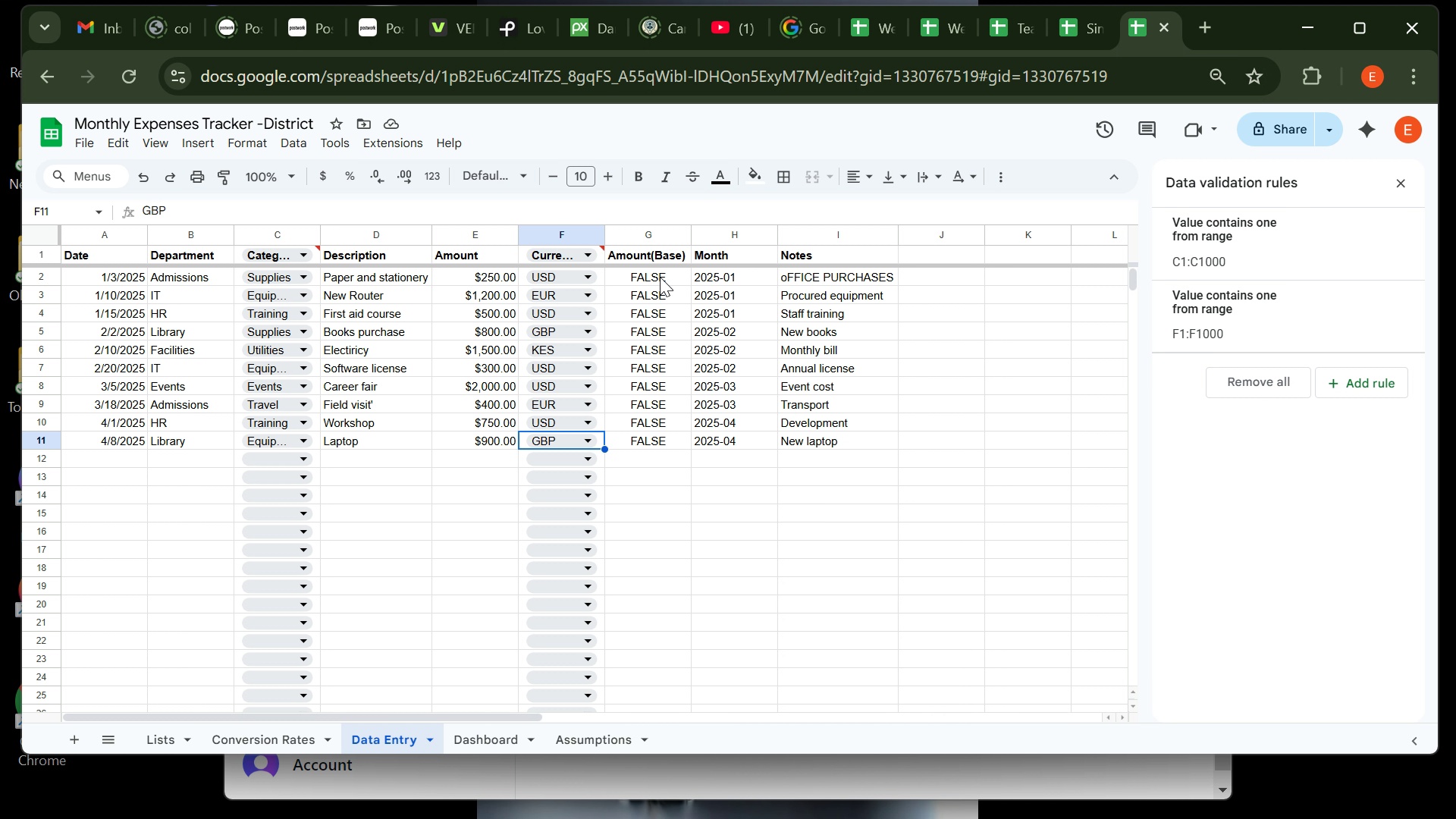 
left_click([660, 277])
 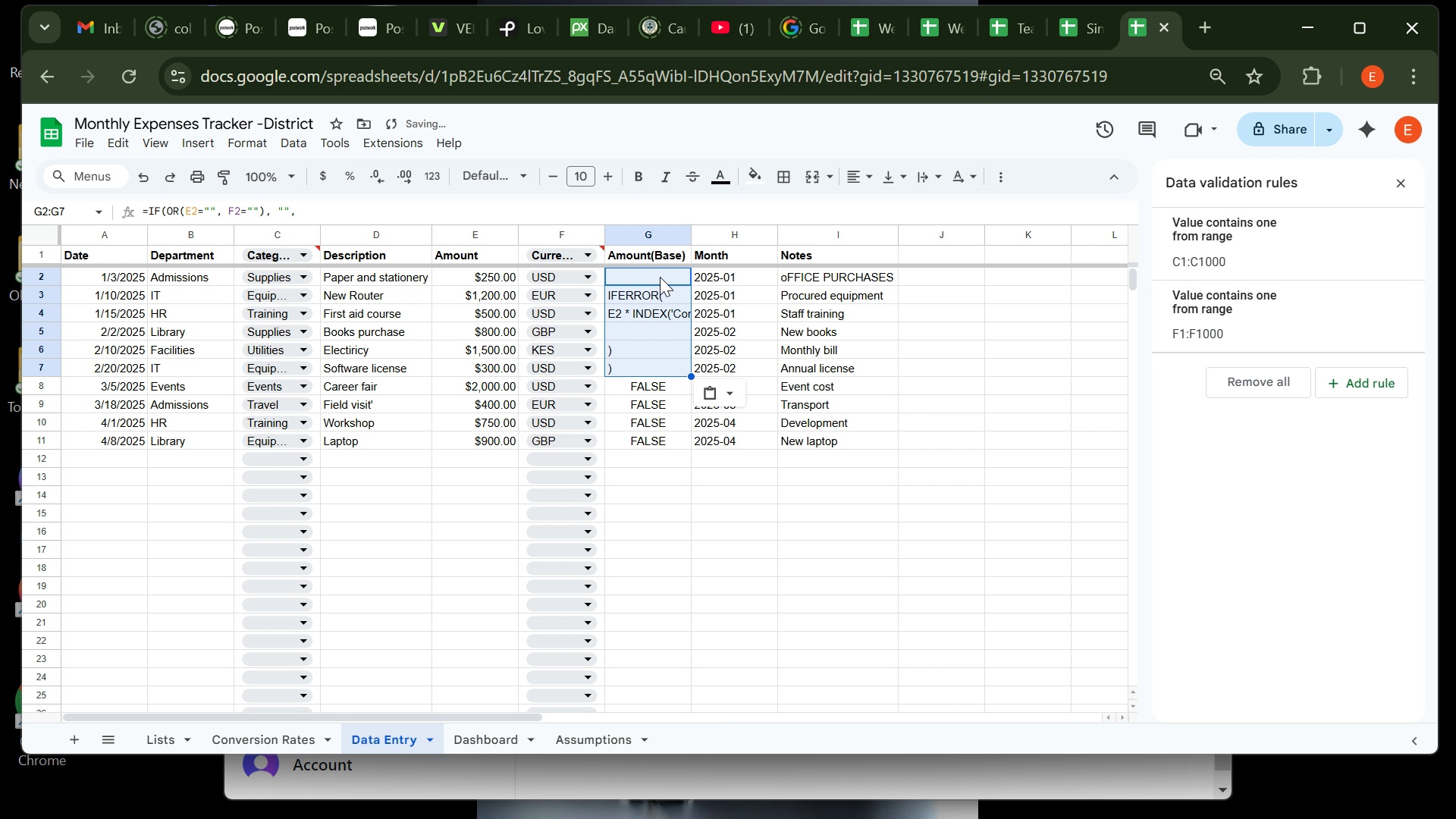 
key(Control+V)
 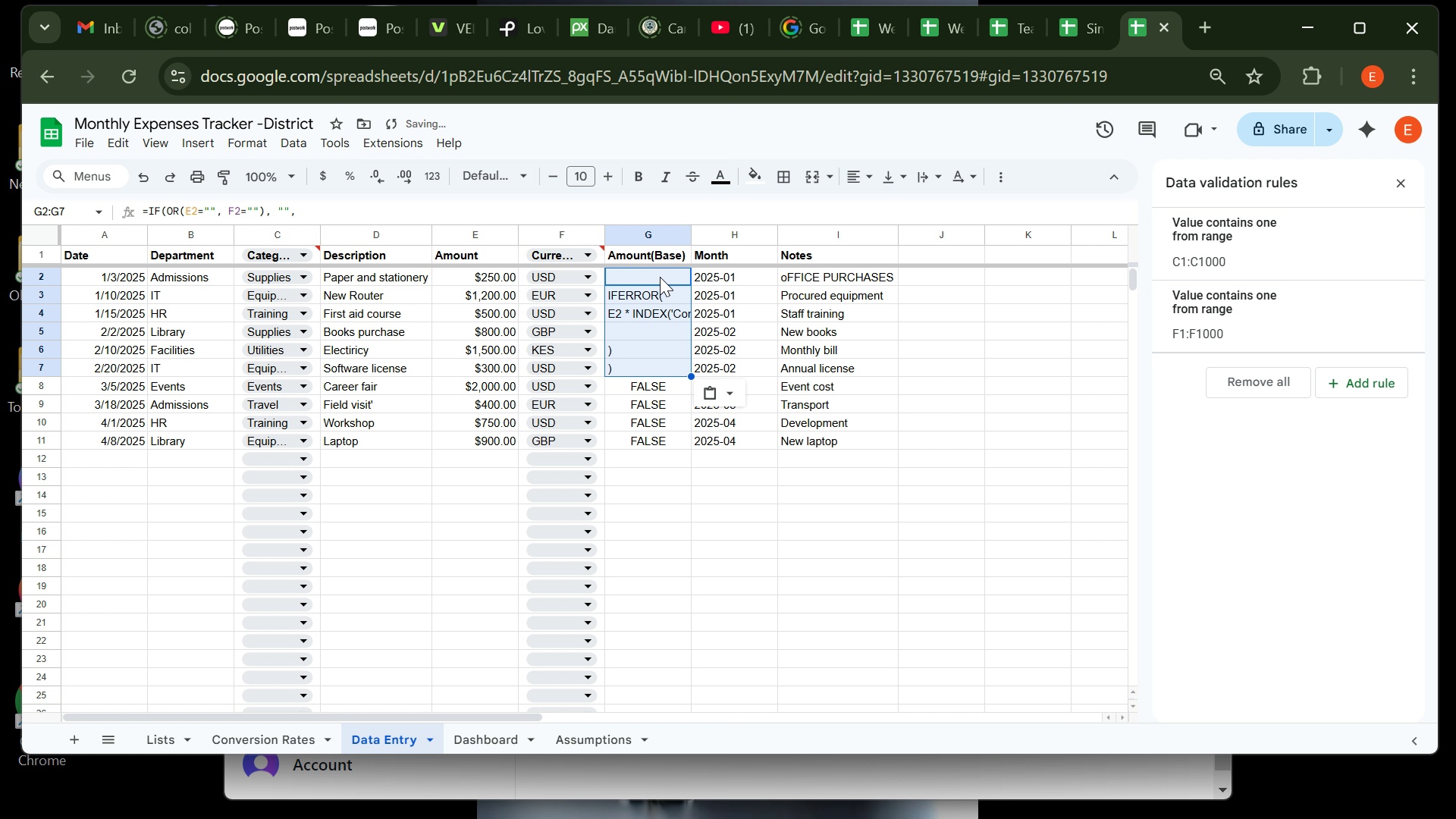 
key(Enter)
 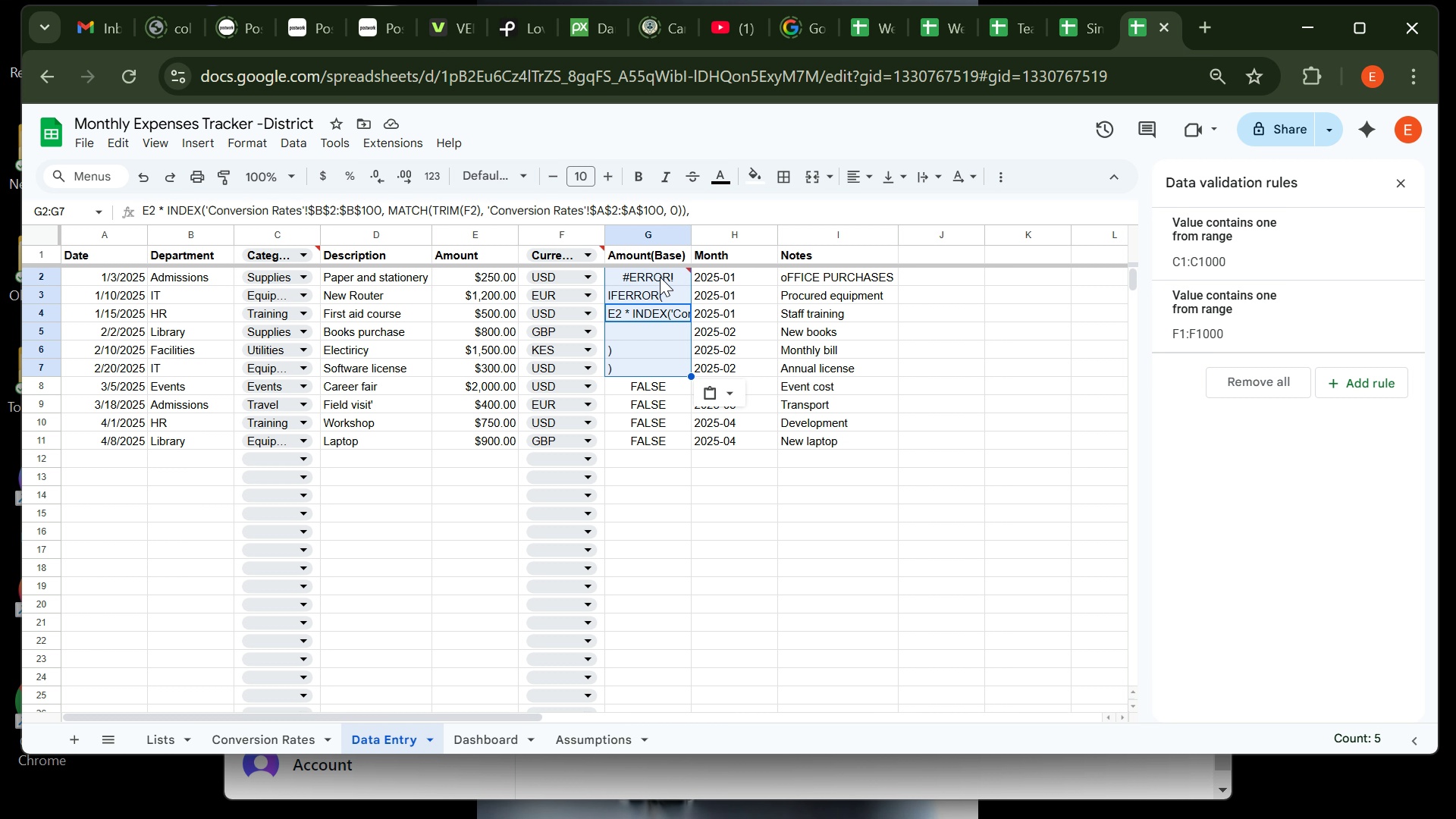 
key(Enter)
 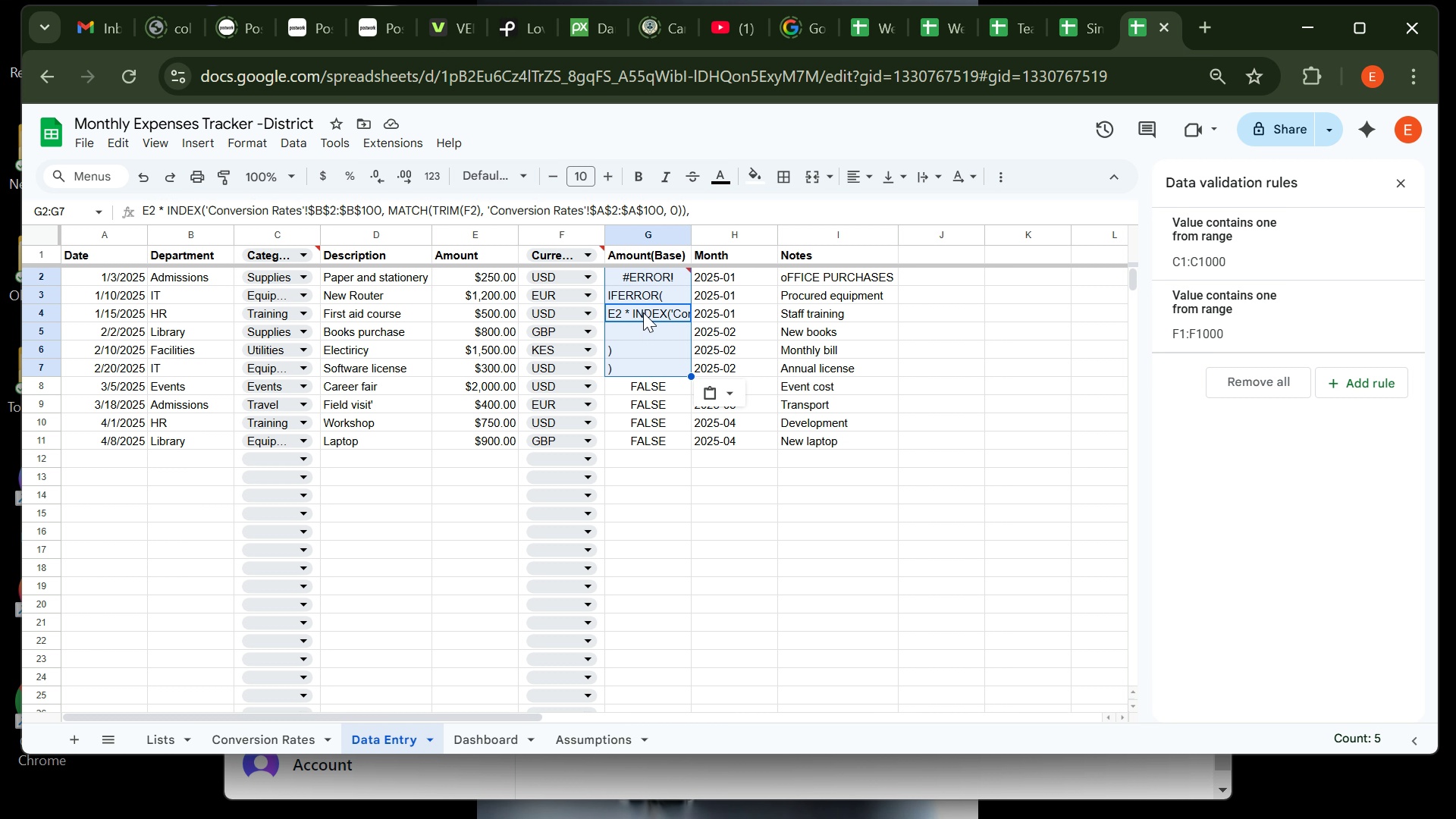 
left_click([643, 273])
 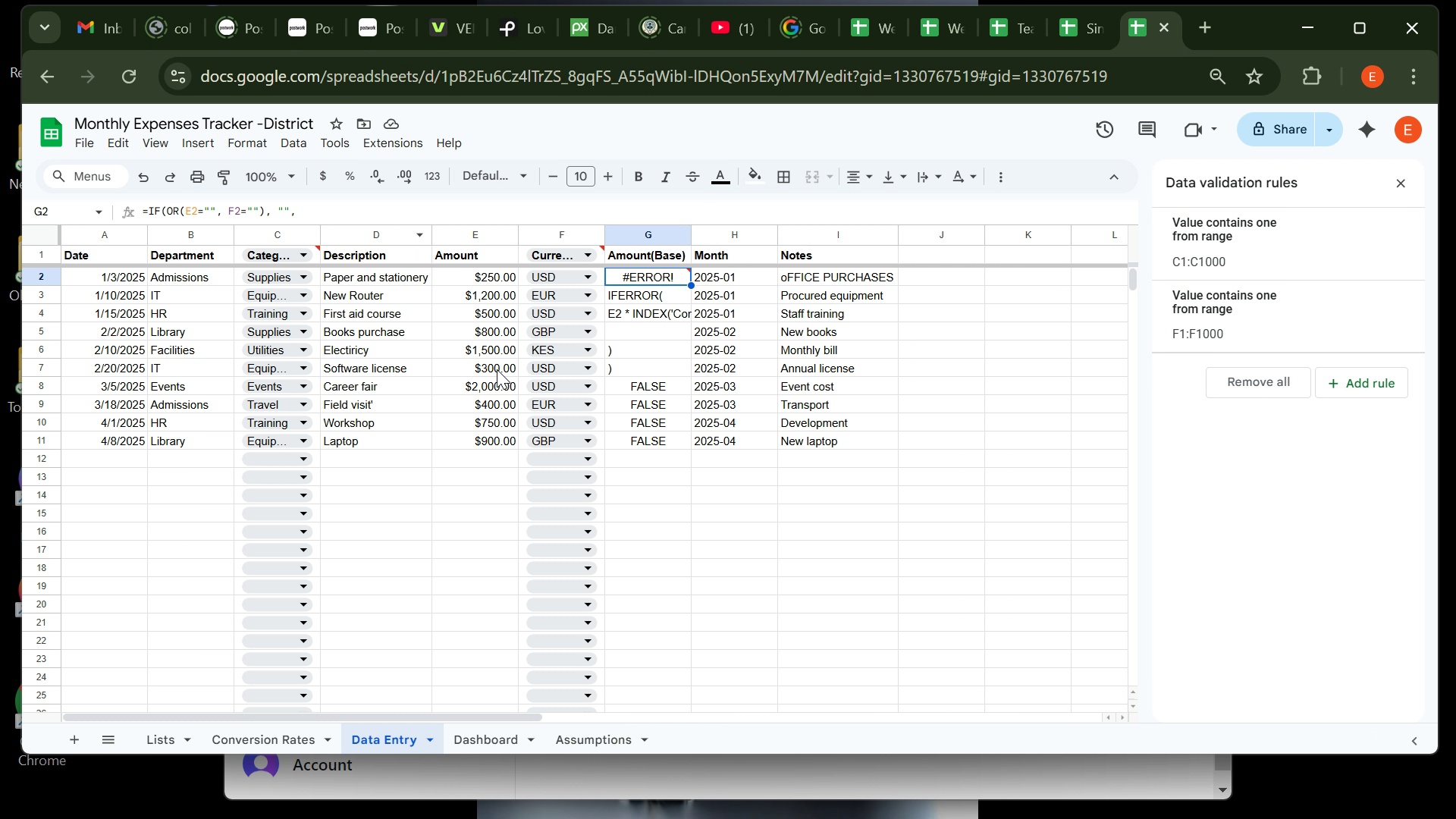 
wait(7.31)
 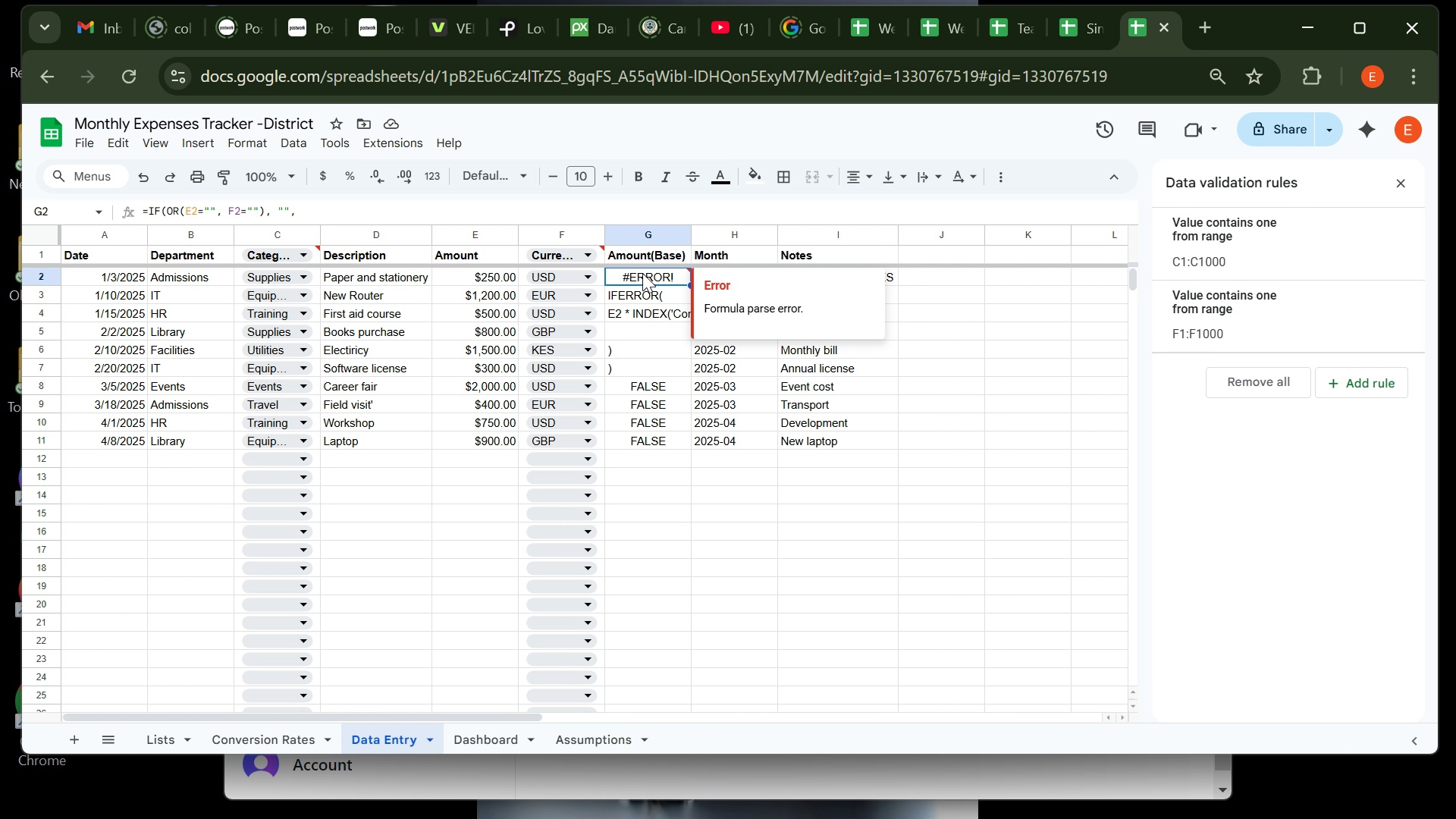 
left_click([1023, 795])
 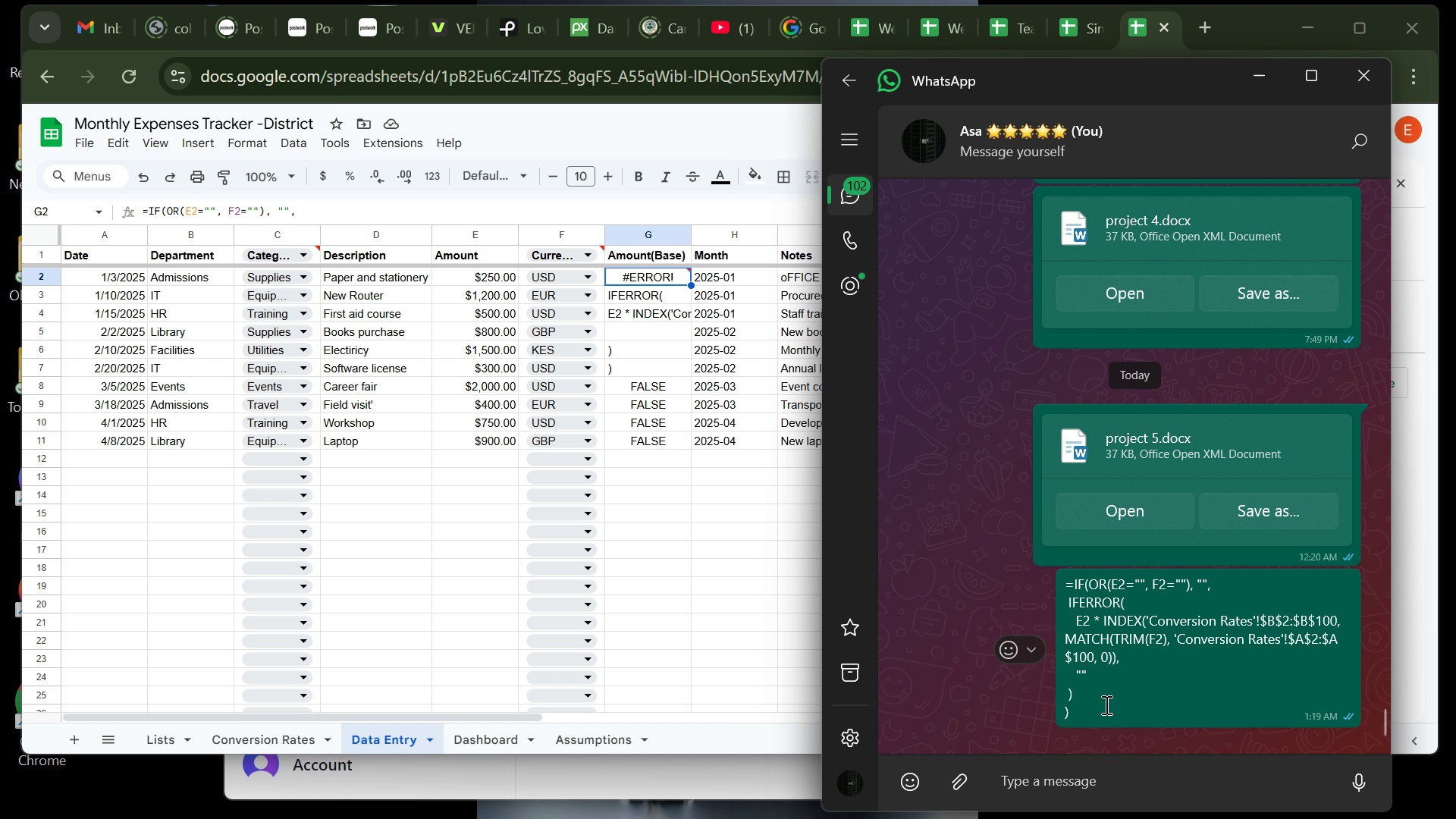 
right_click([1105, 704])
 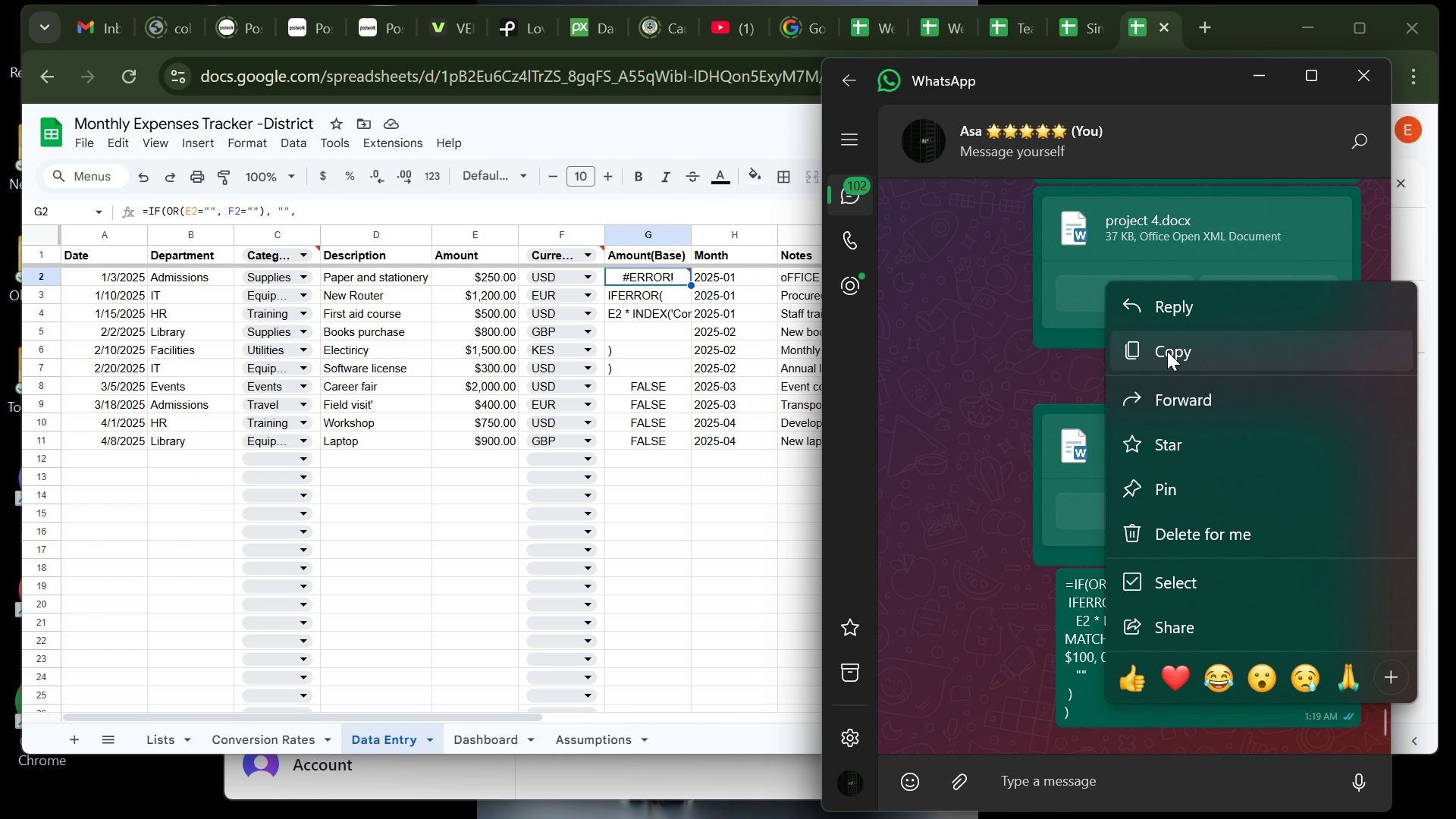 
left_click([1167, 351])
 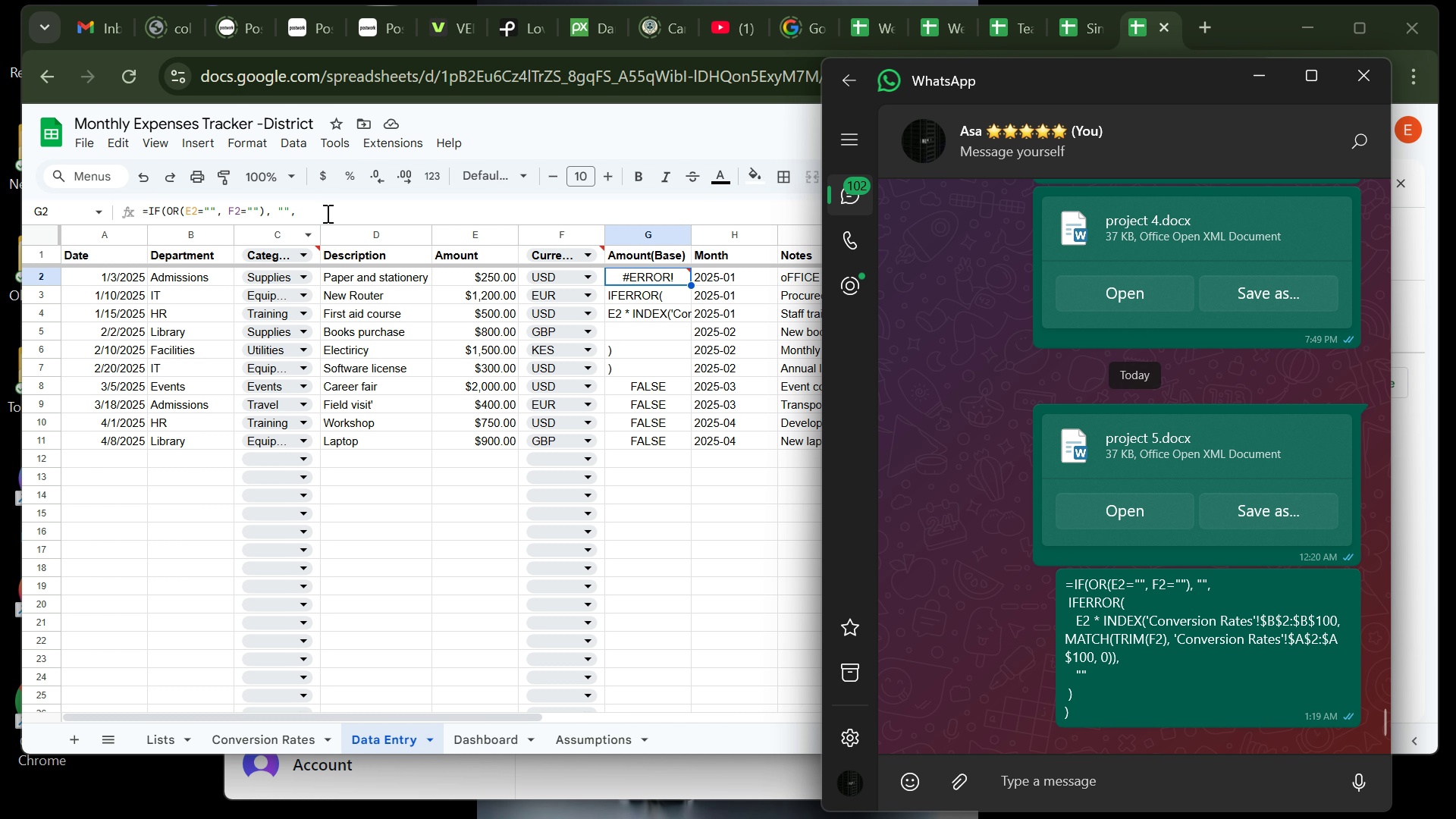 
left_click([326, 213])
 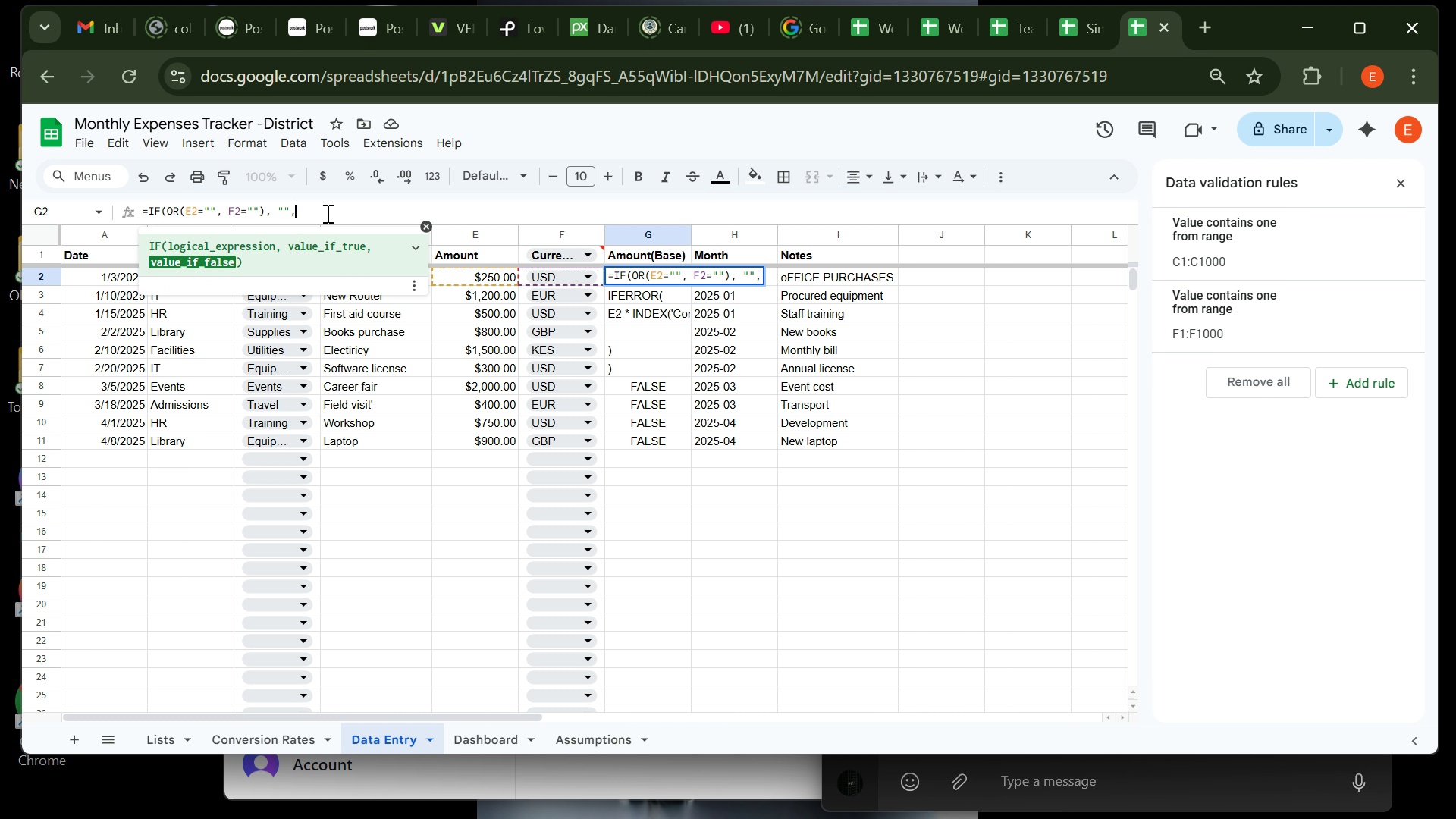 
key(Control+A)
 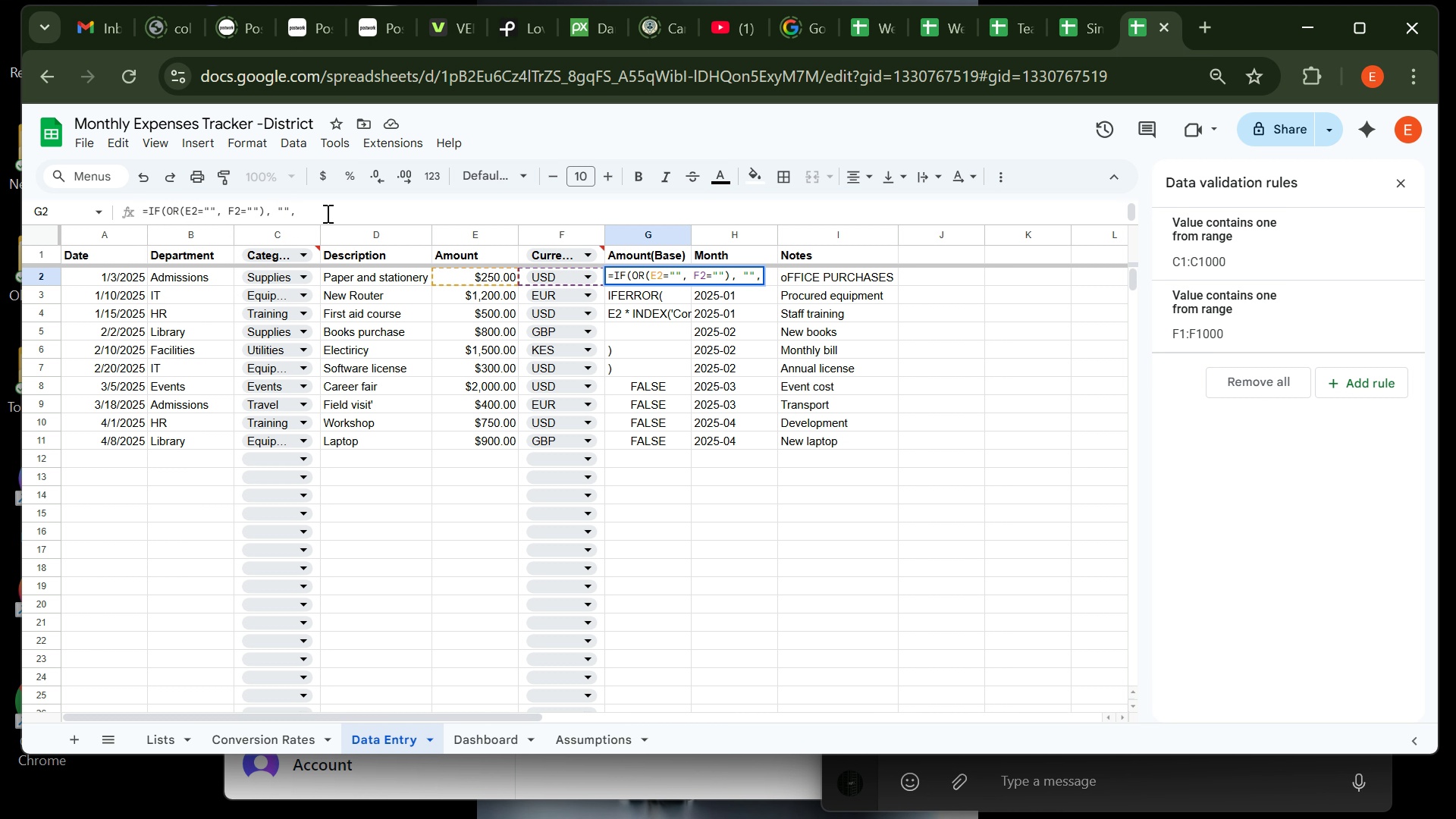 
key(Control+V)
 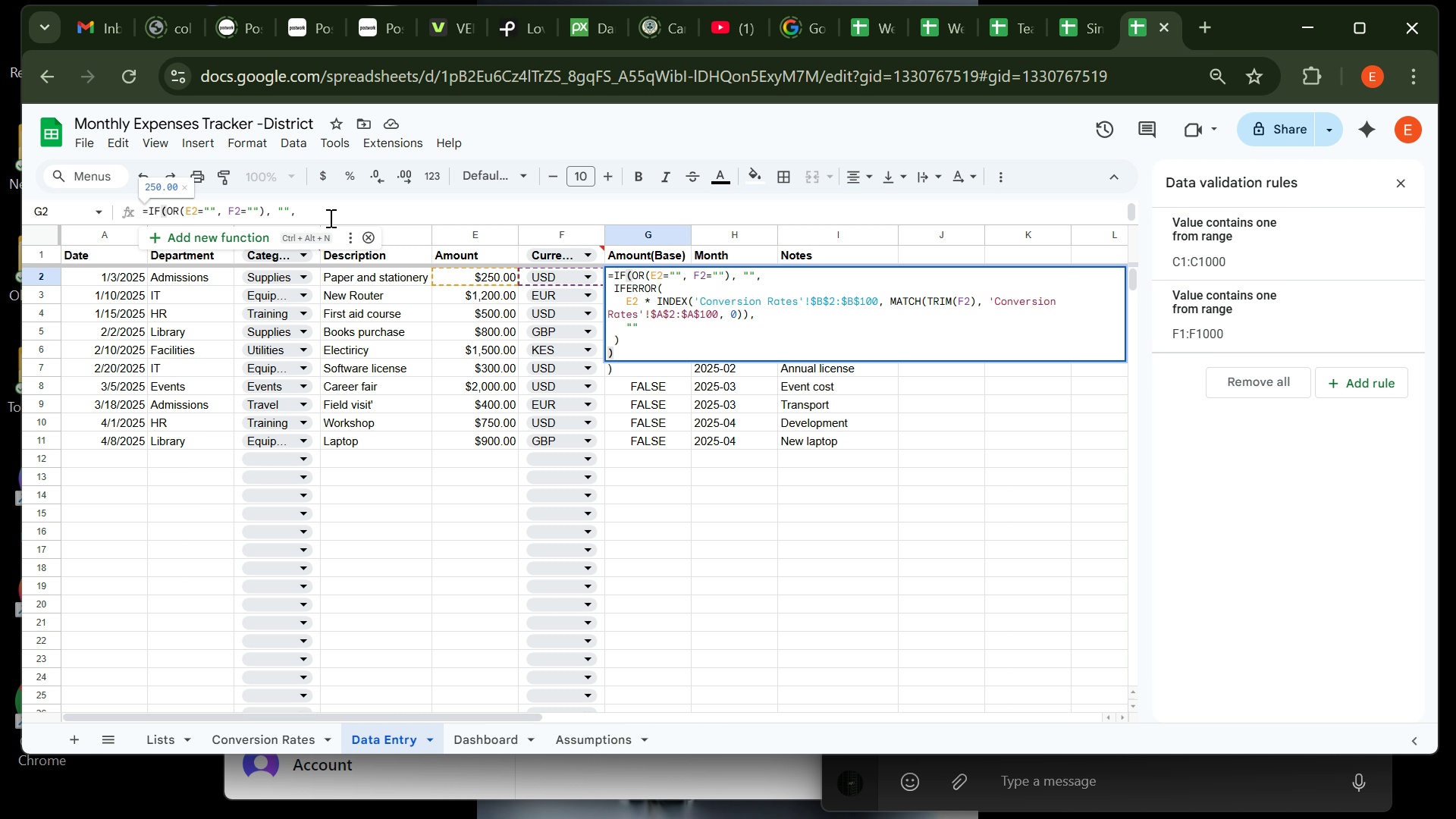 
wait(7.03)
 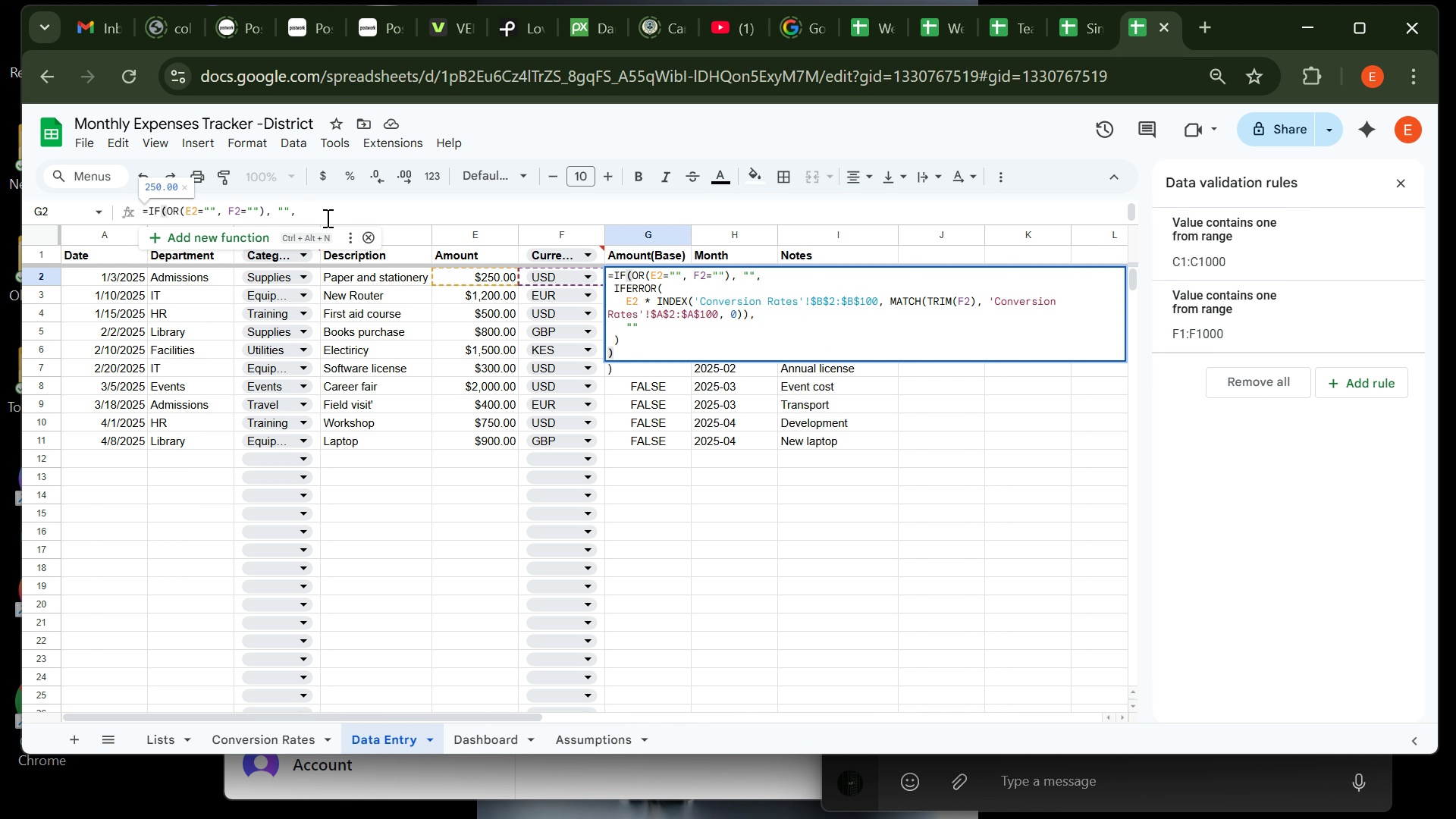 
key(Enter)
 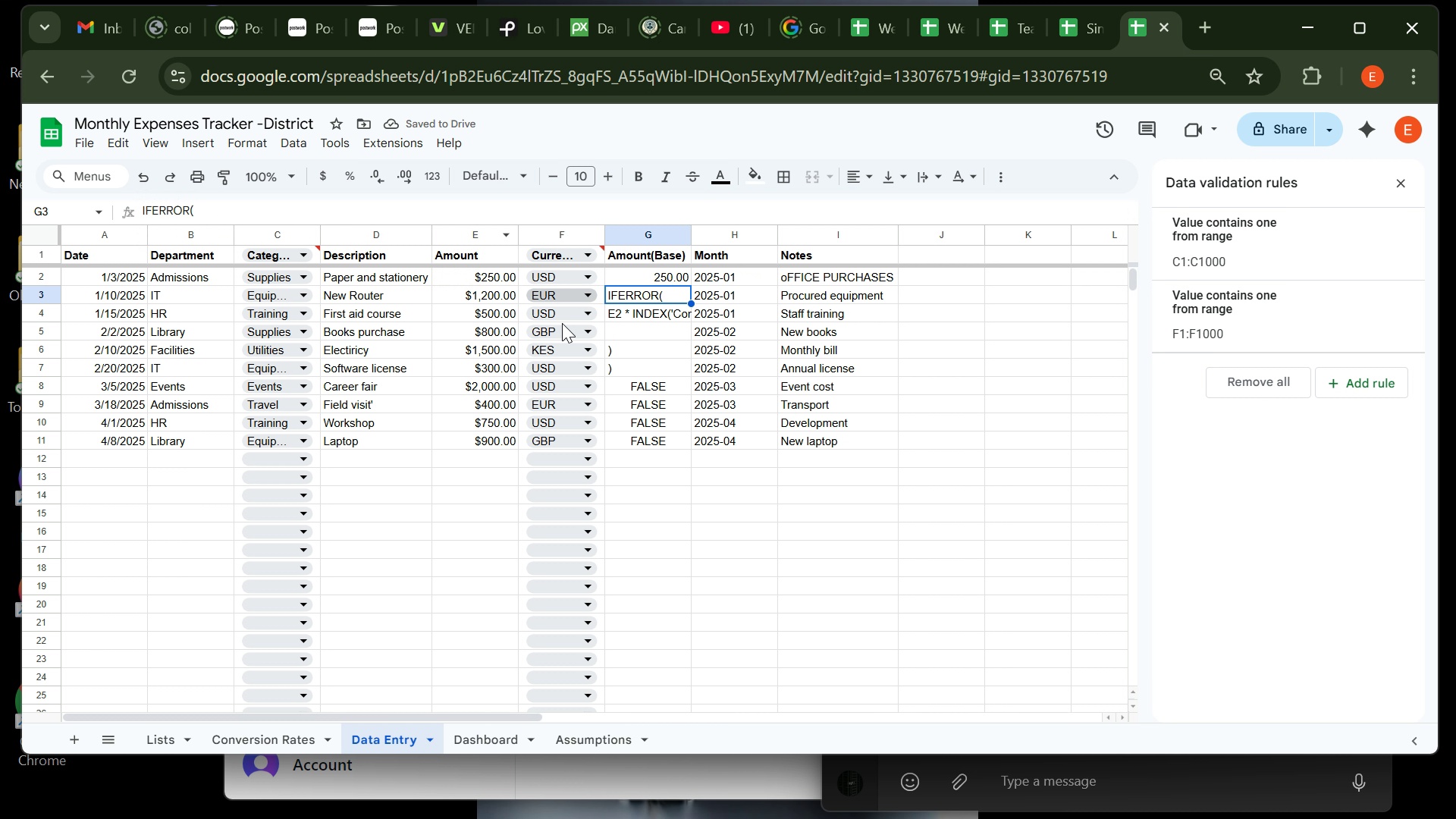 
wait(8.13)
 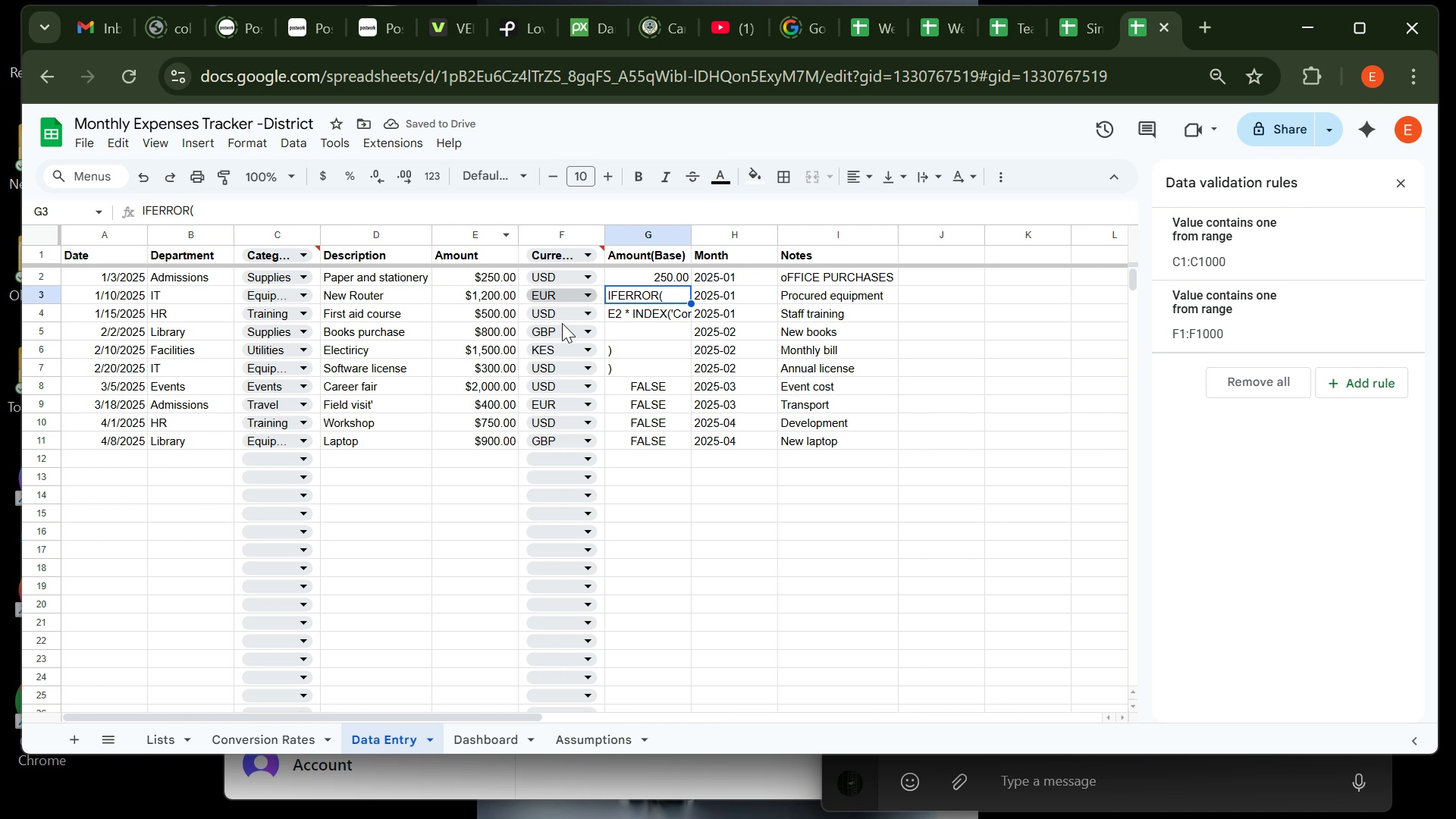 
left_click([629, 360])
 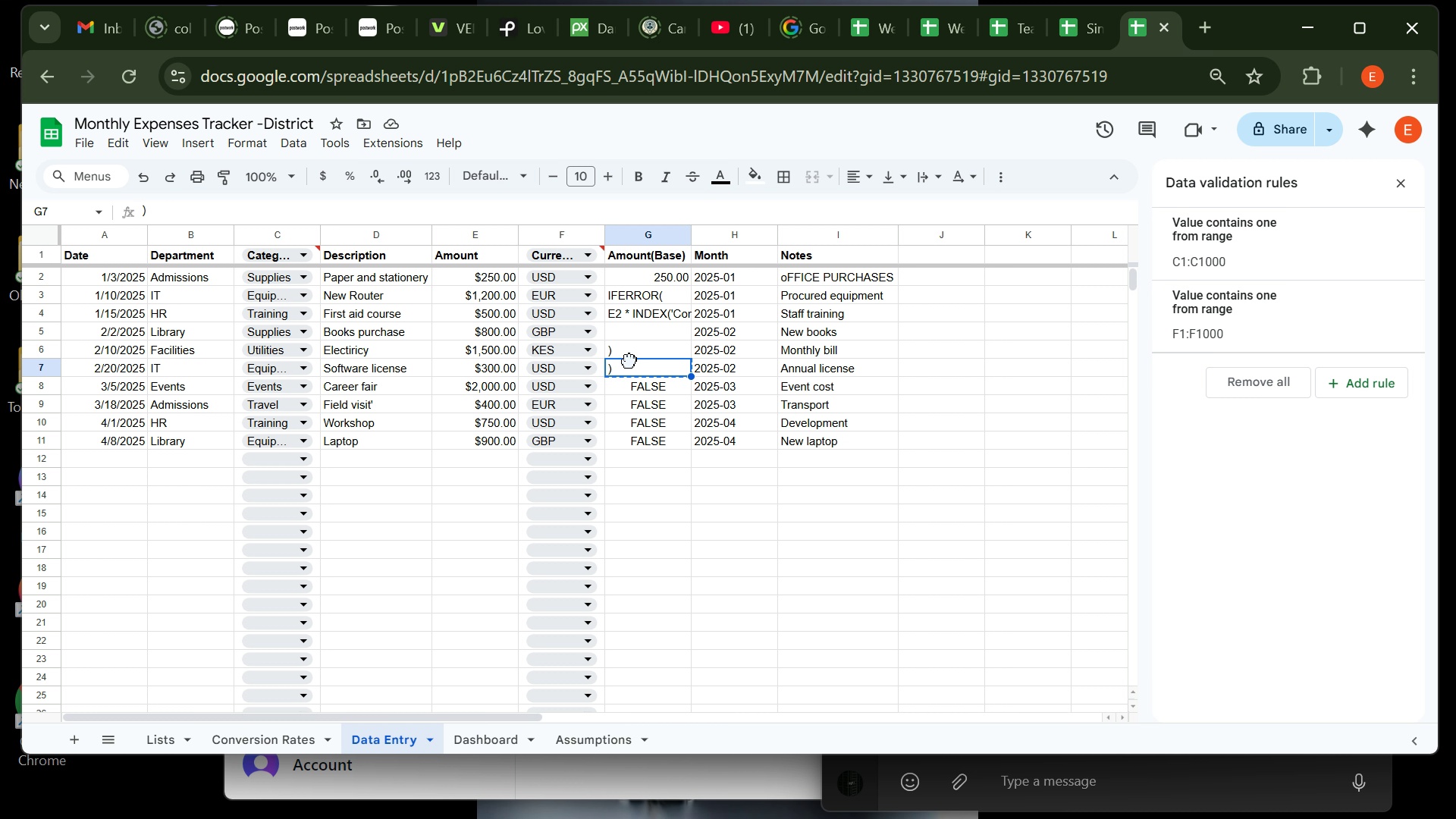 
left_click([629, 360])
 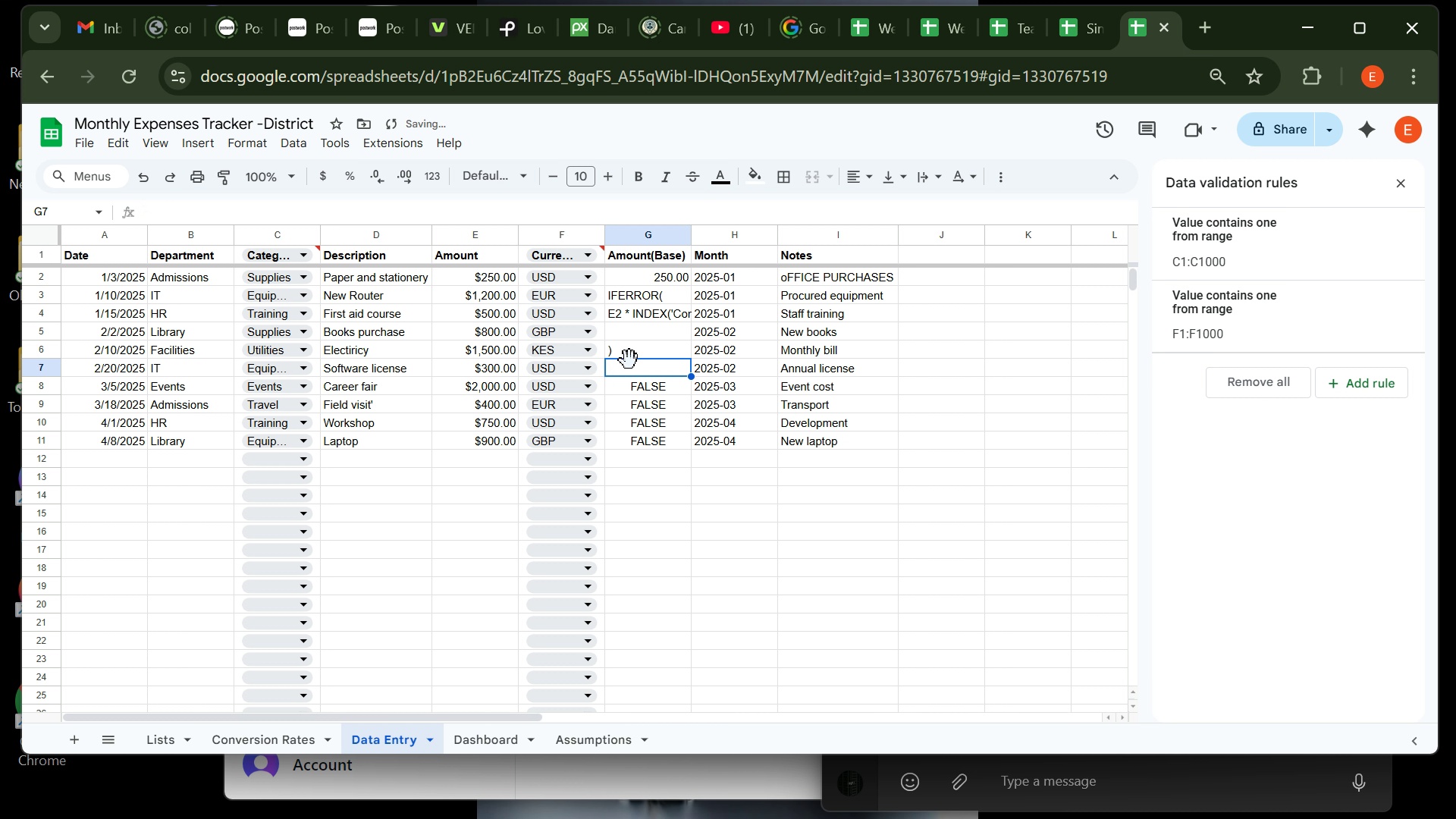 
key(Backspace)
 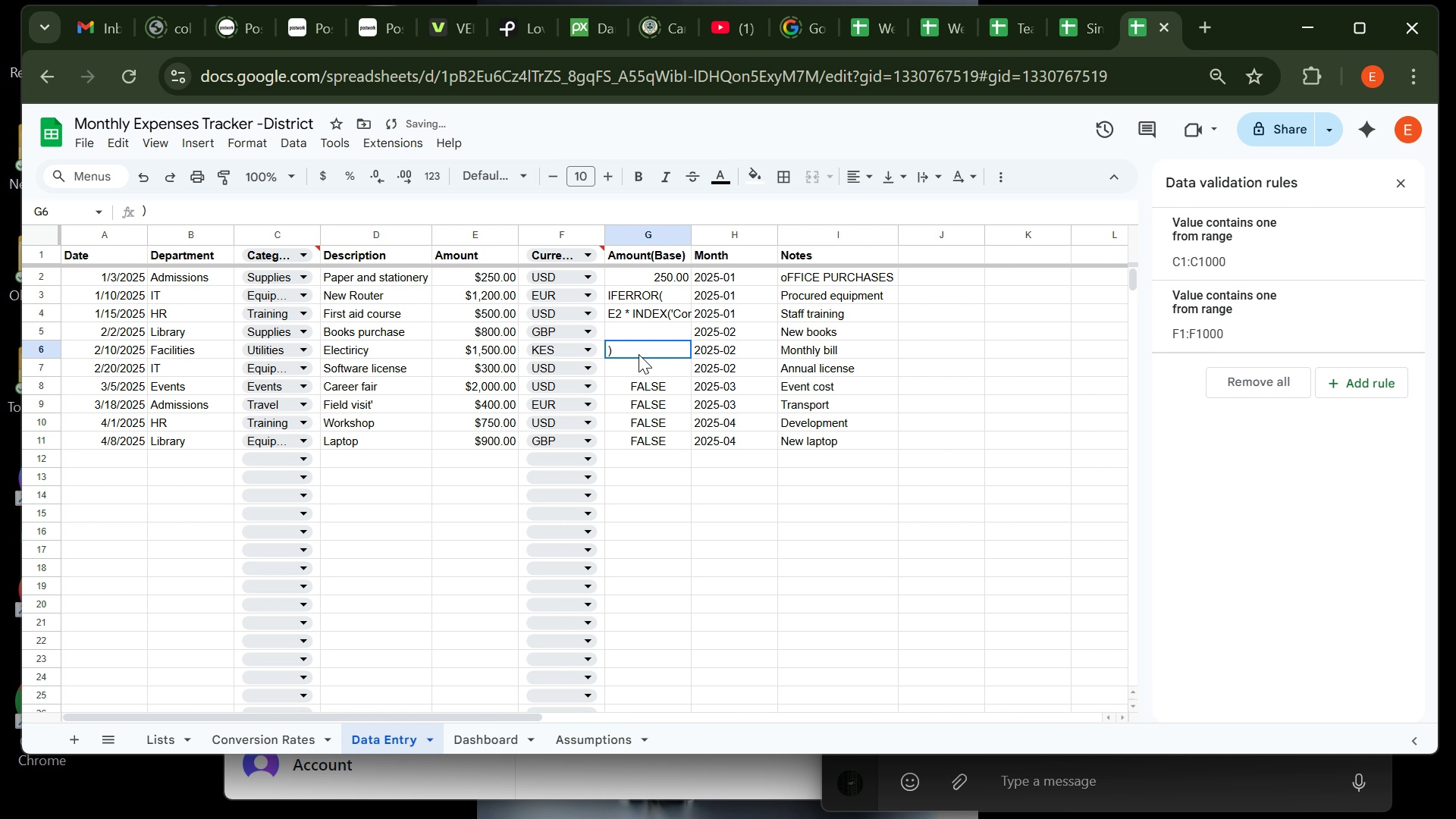 
left_click([639, 354])
 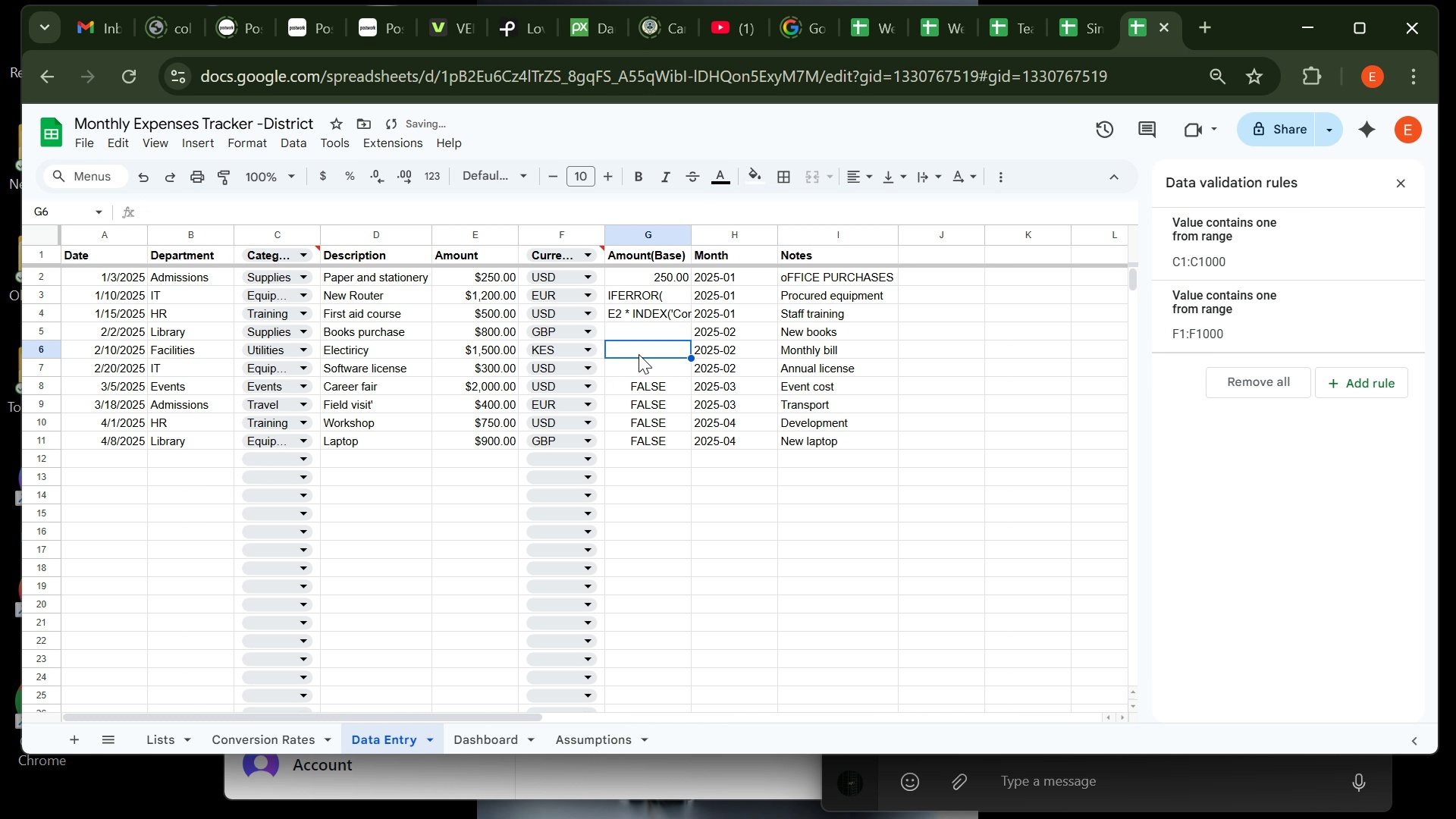 
key(Backspace)
 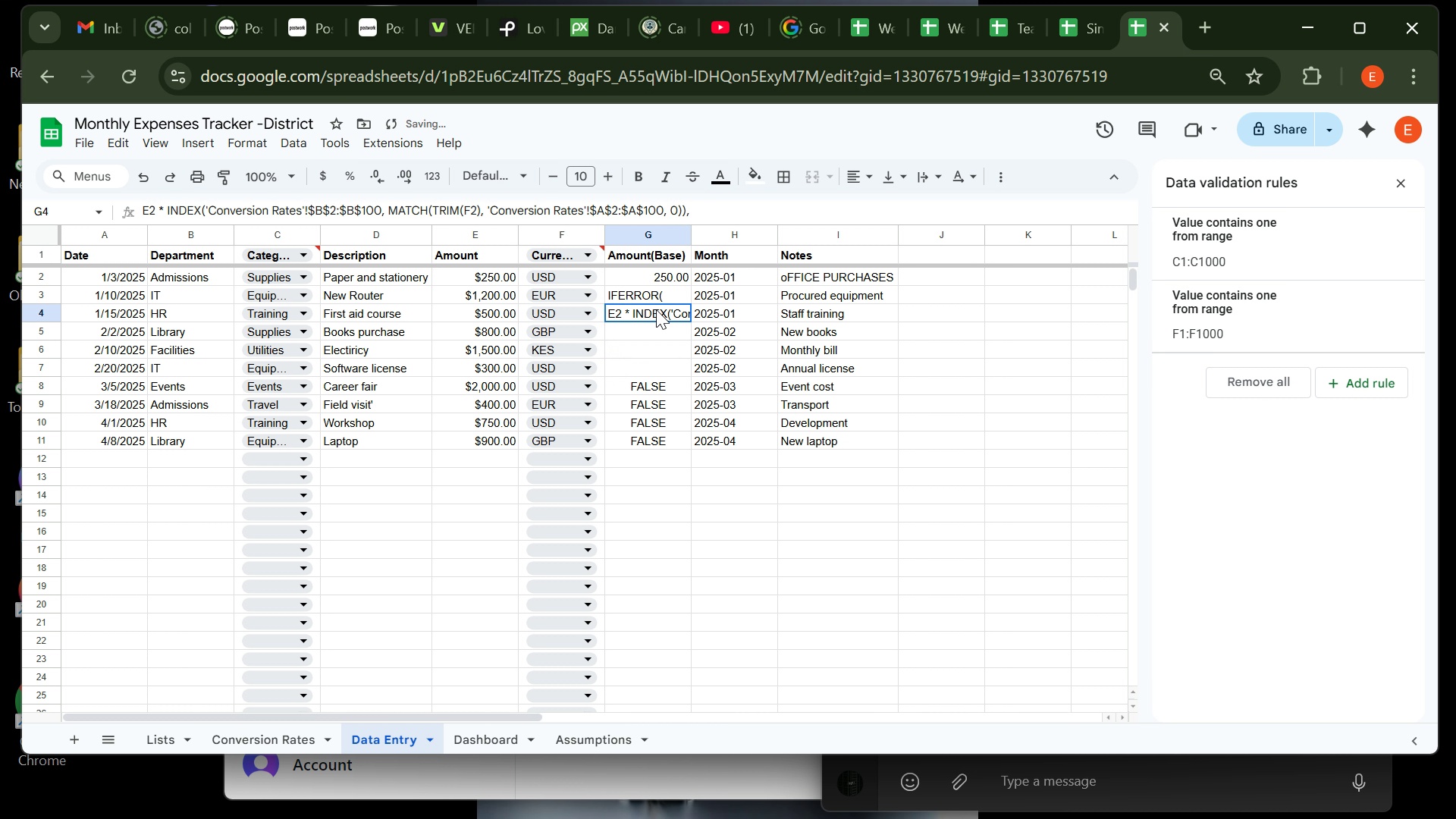 
left_click([656, 309])
 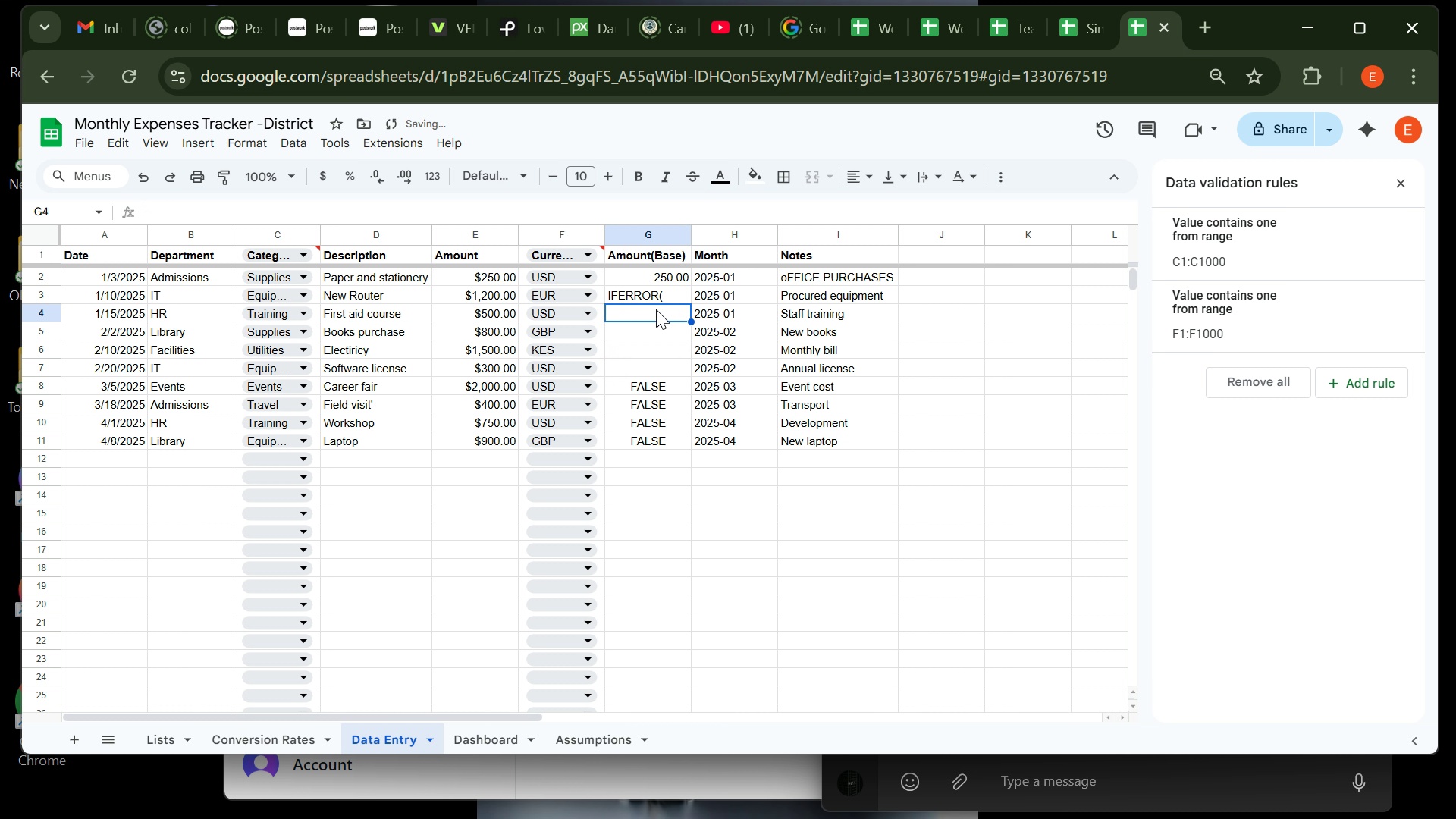 
key(Backspace)
 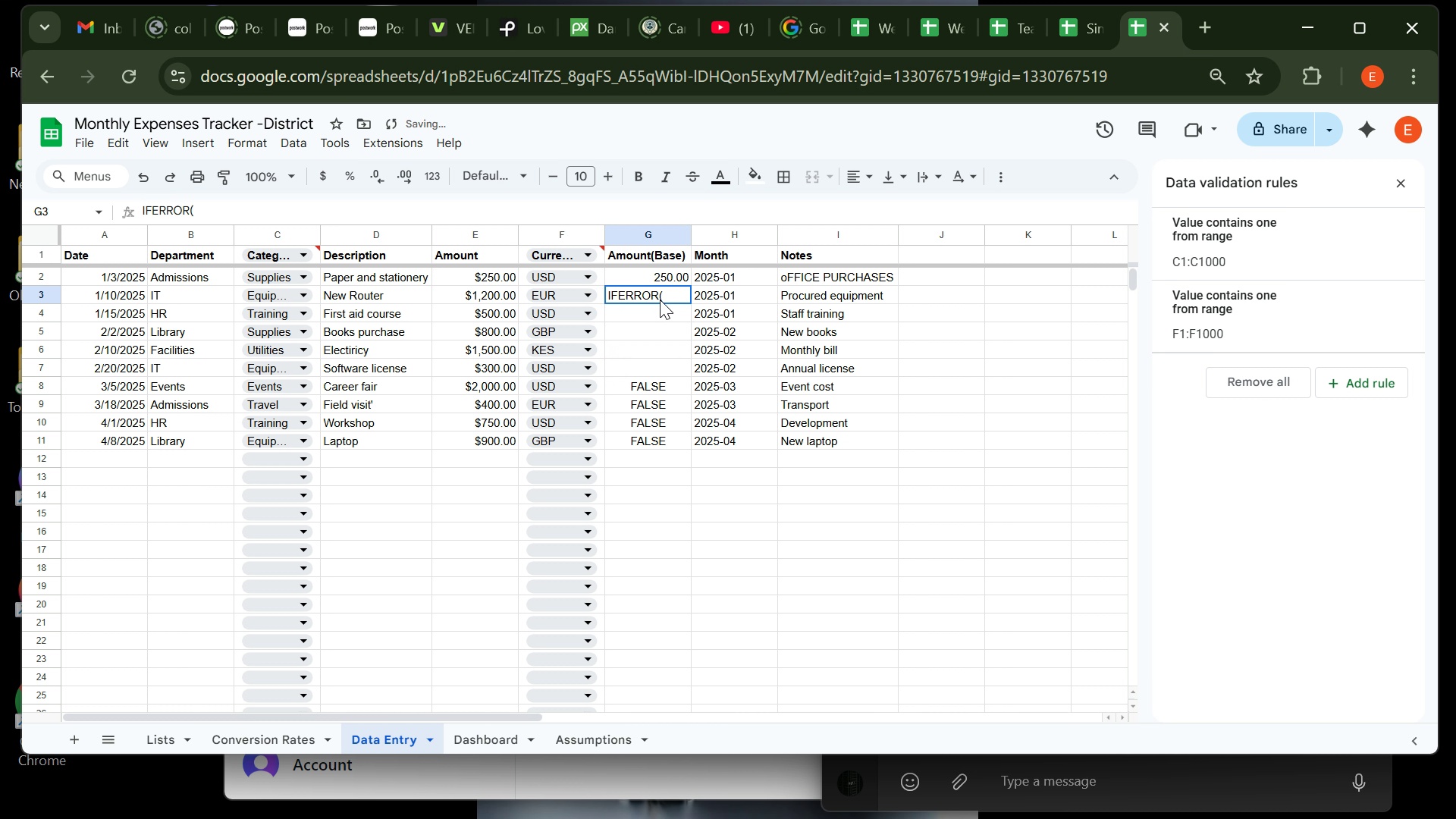 
left_click([660, 300])
 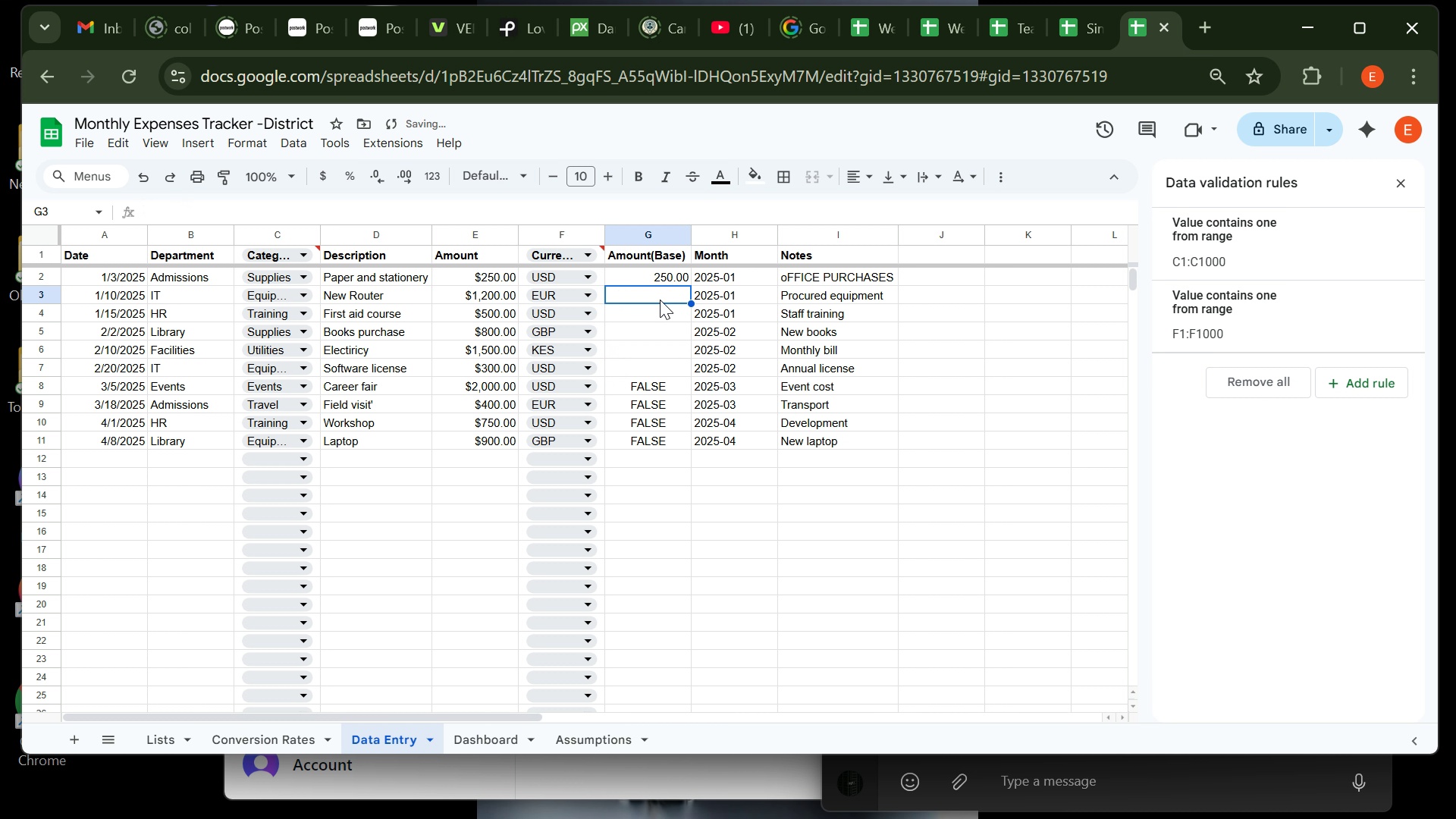 
key(Backspace)
 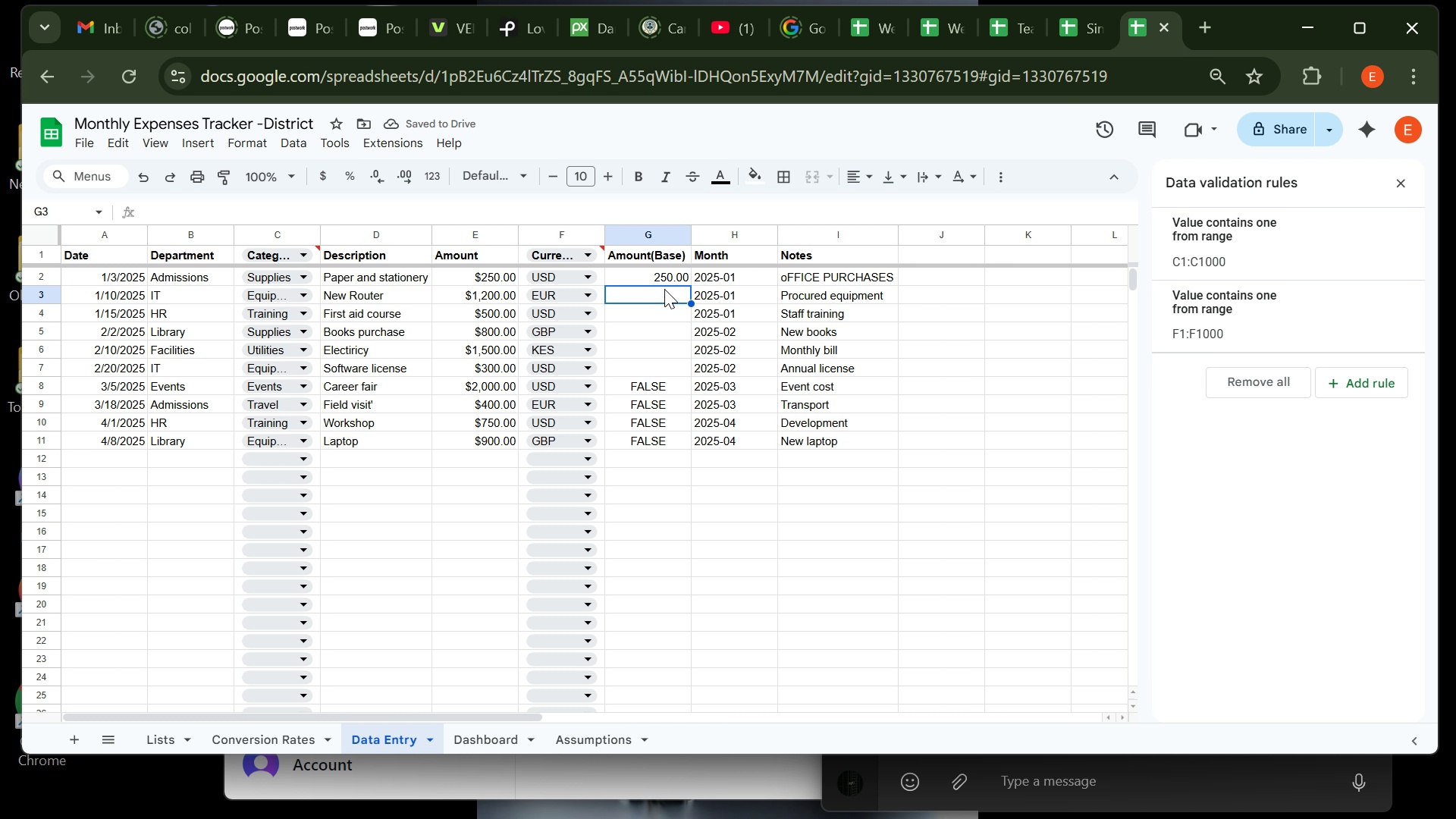 
left_click([668, 283])
 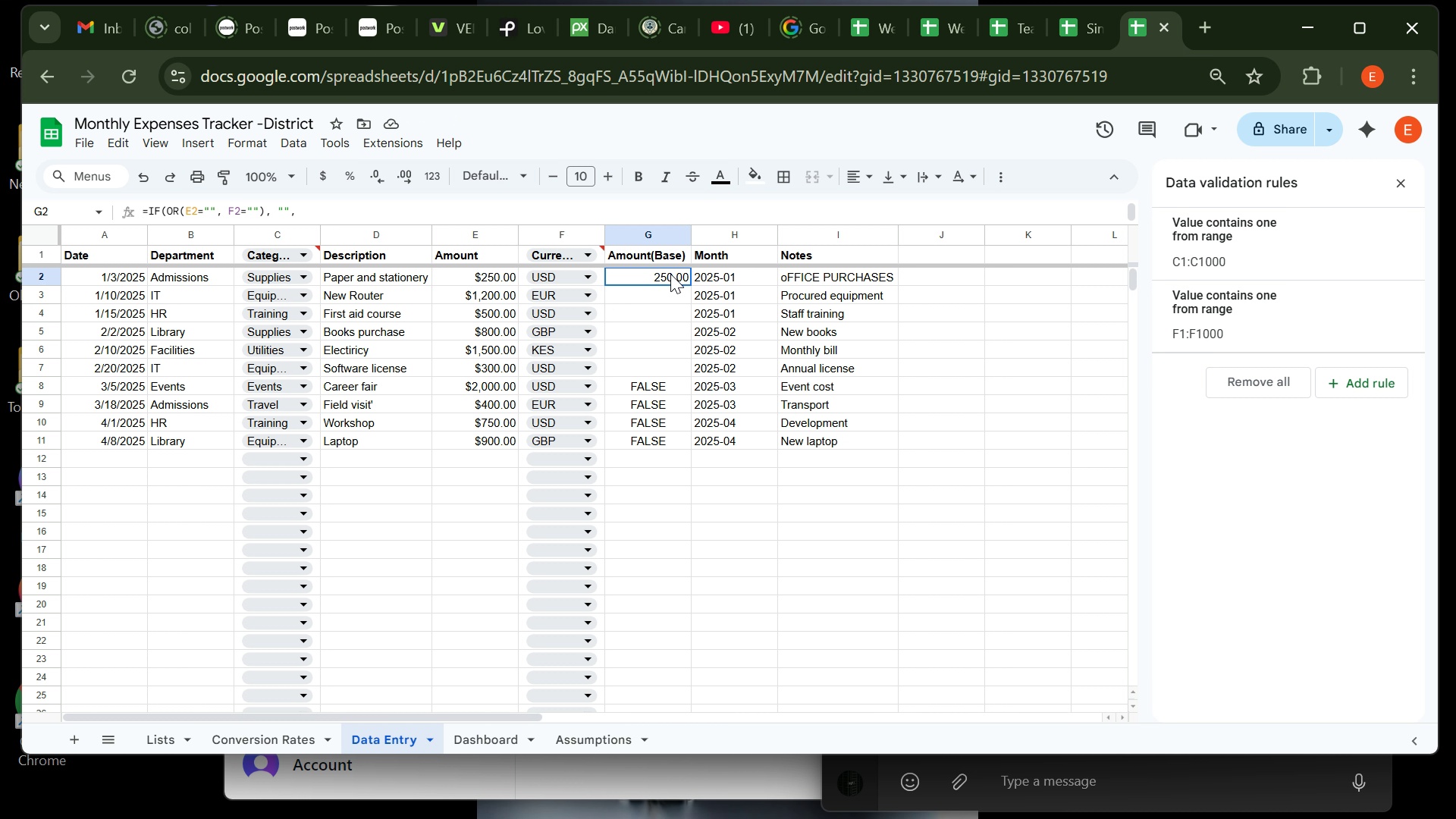 
left_click([670, 274])
 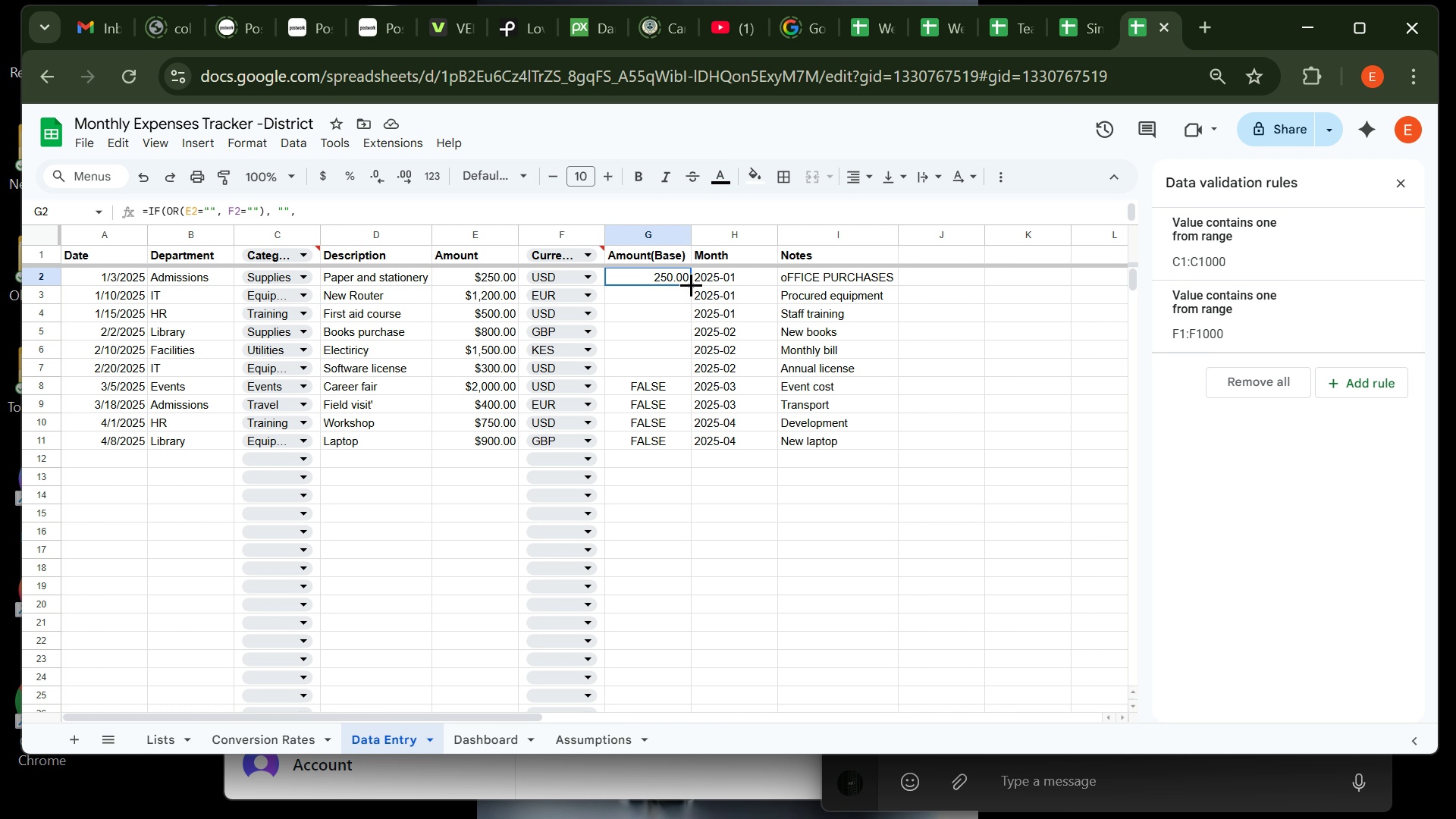 
left_click_drag(start_coordinate=[691, 284], to_coordinate=[690, 375])
 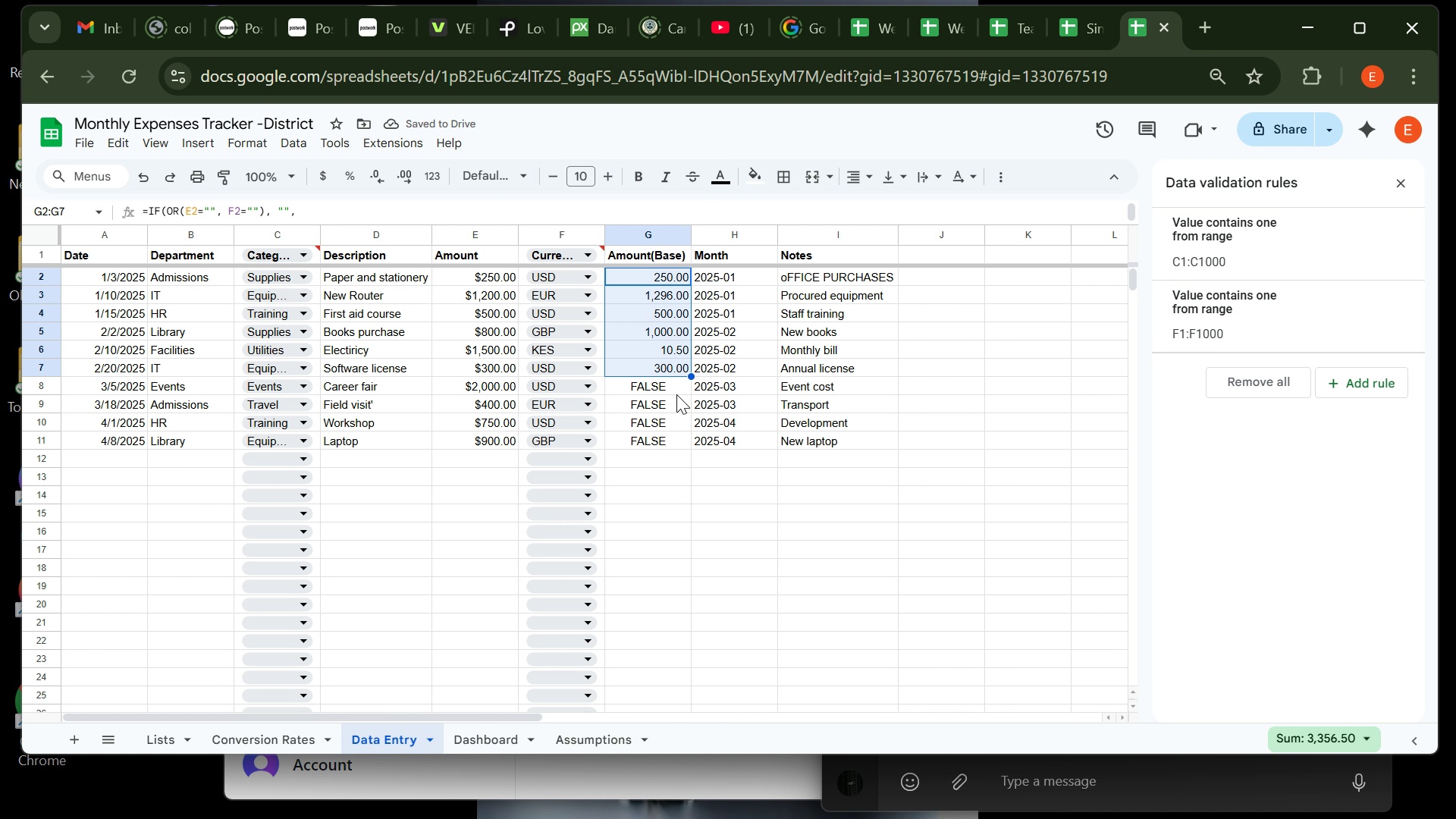 
left_click([676, 390])
 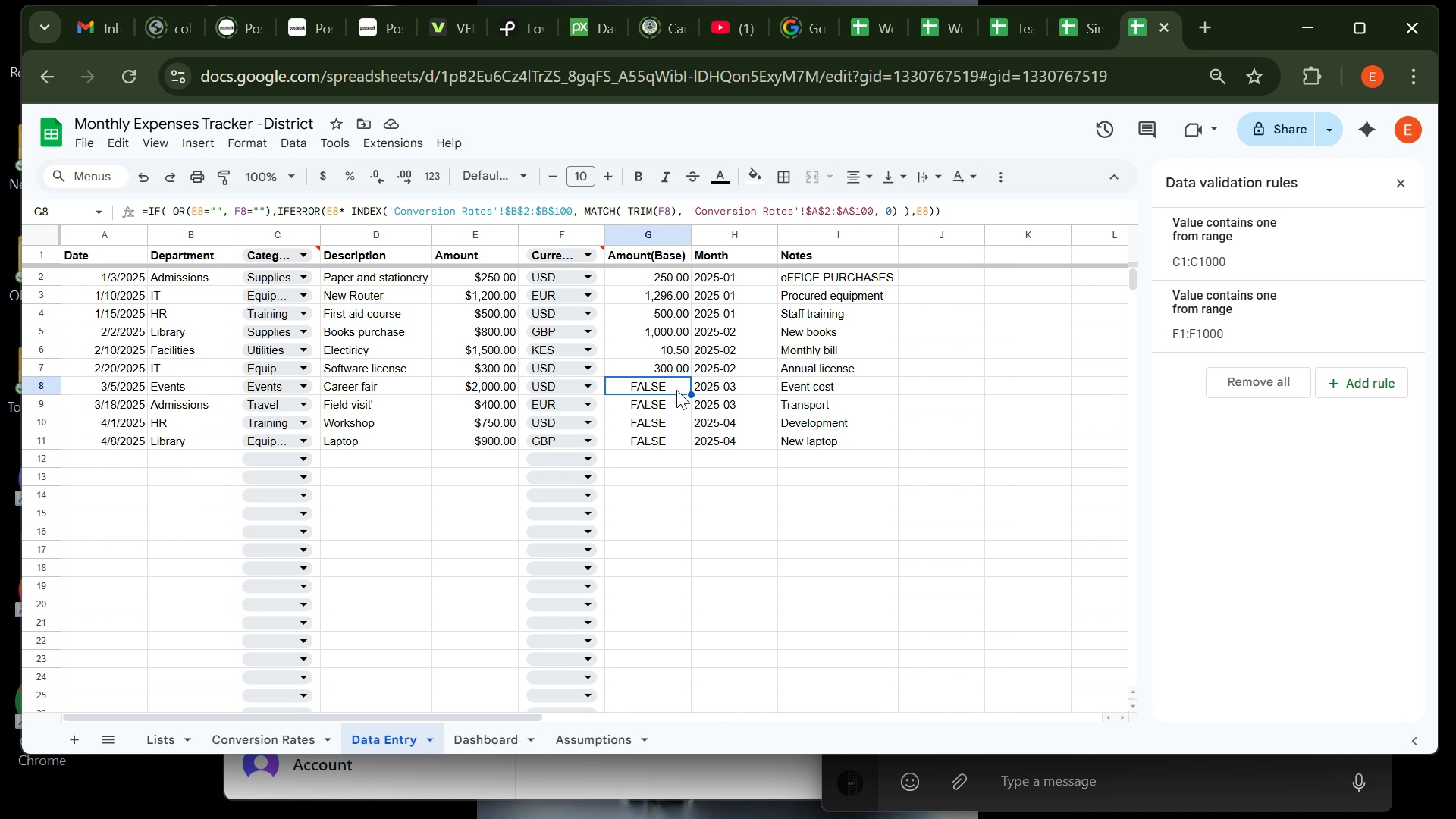 
key(Backspace)
 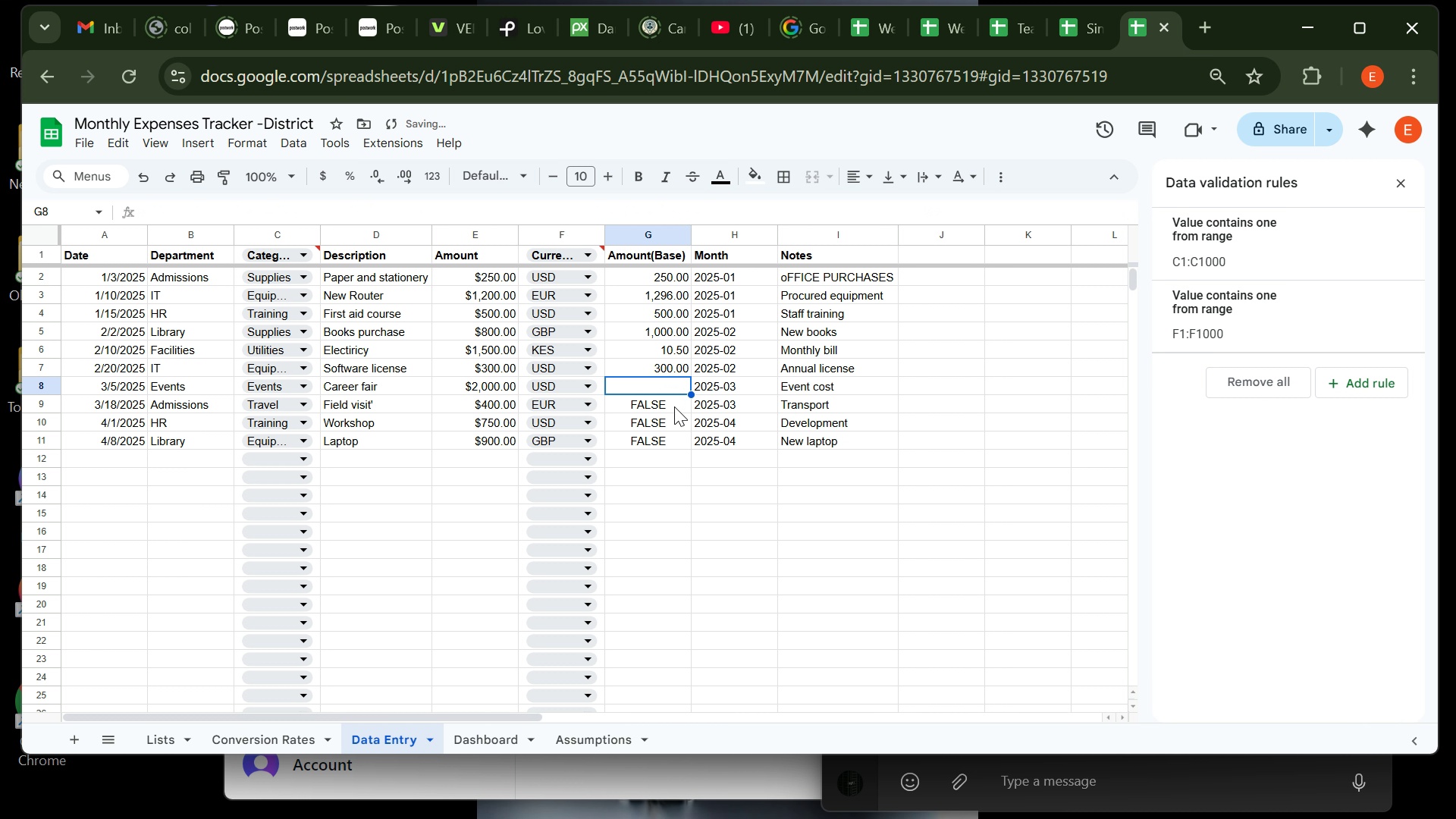 
left_click([674, 406])
 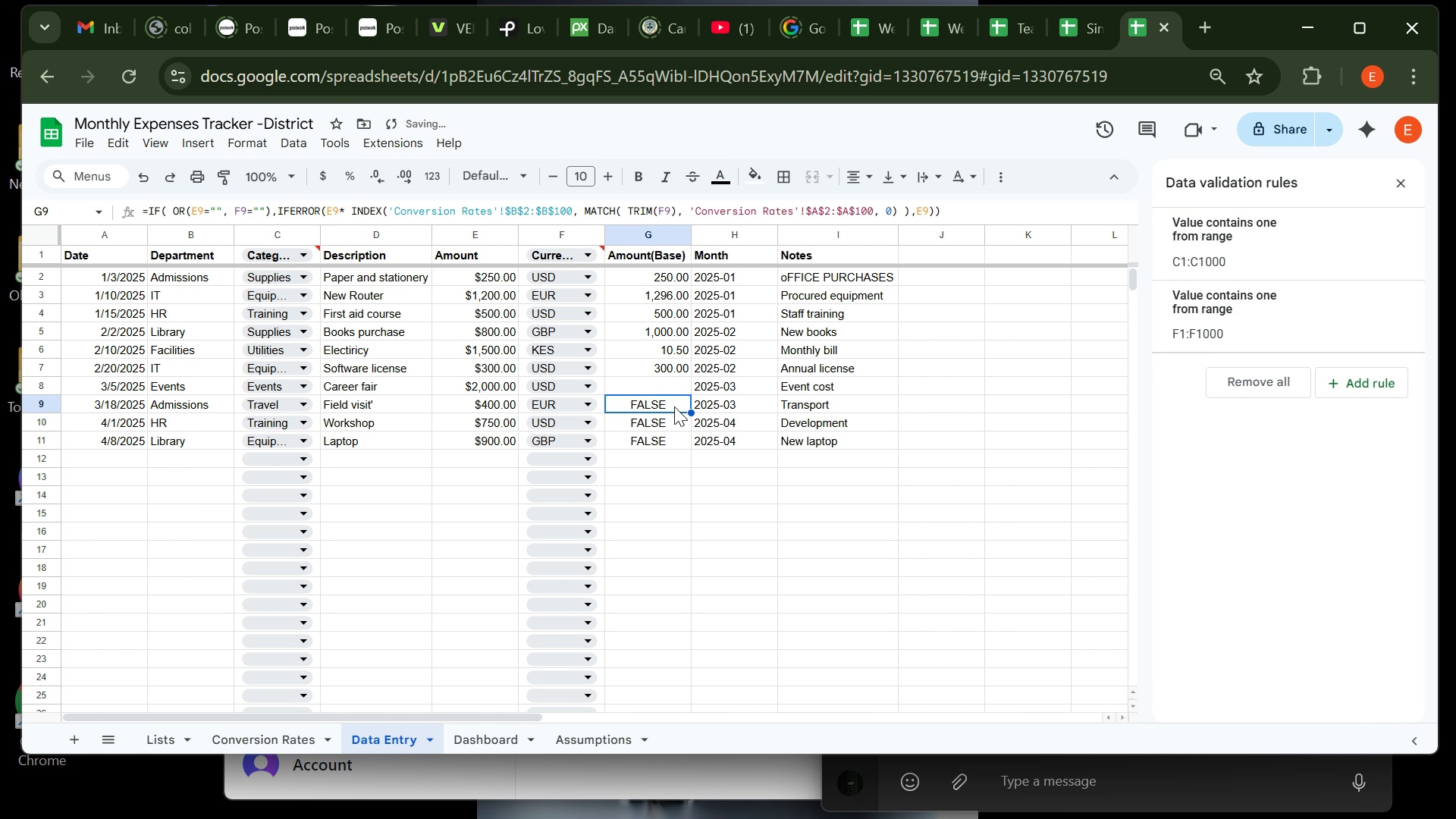 
key(Backspace)
 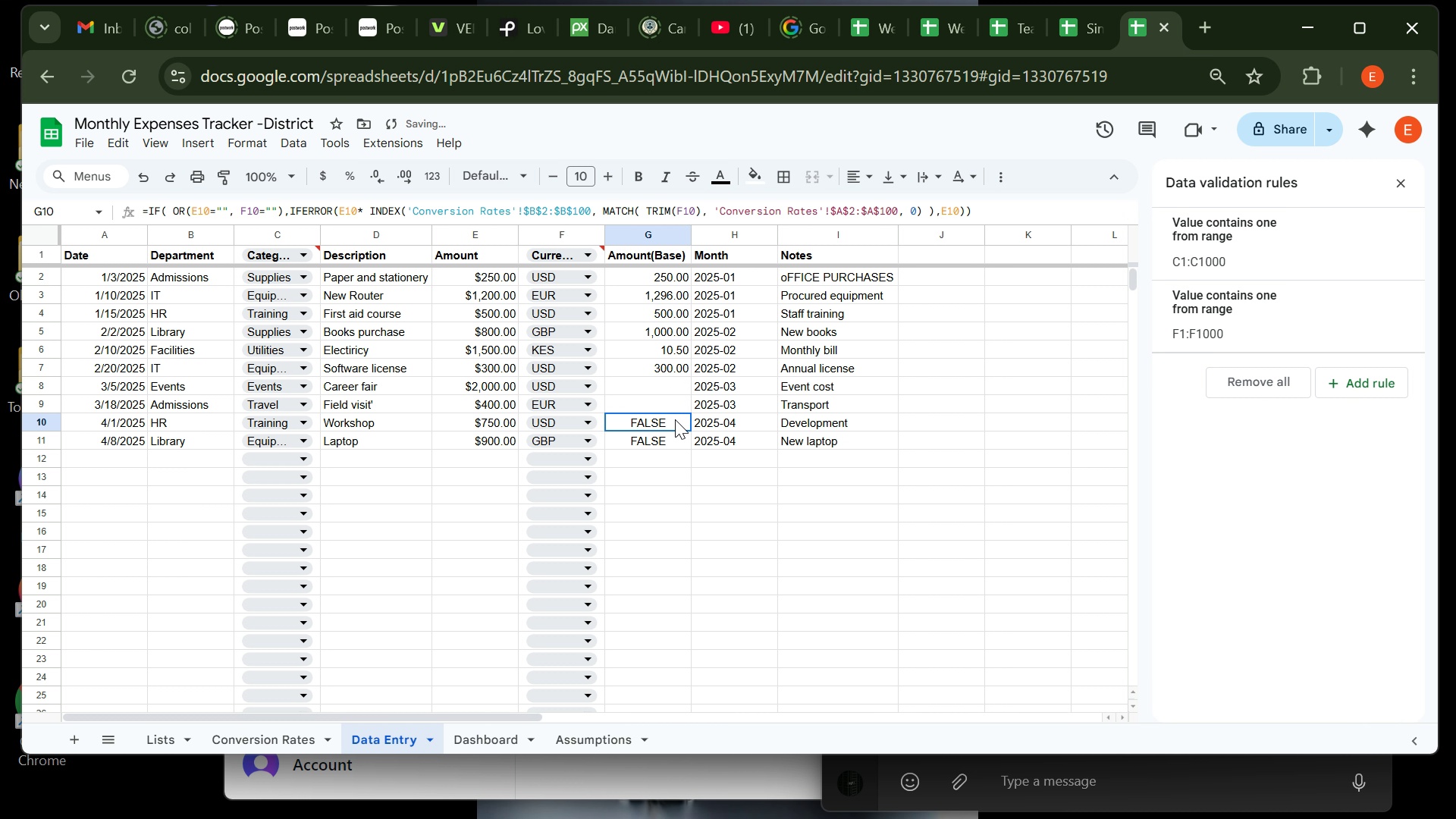 
left_click([675, 419])
 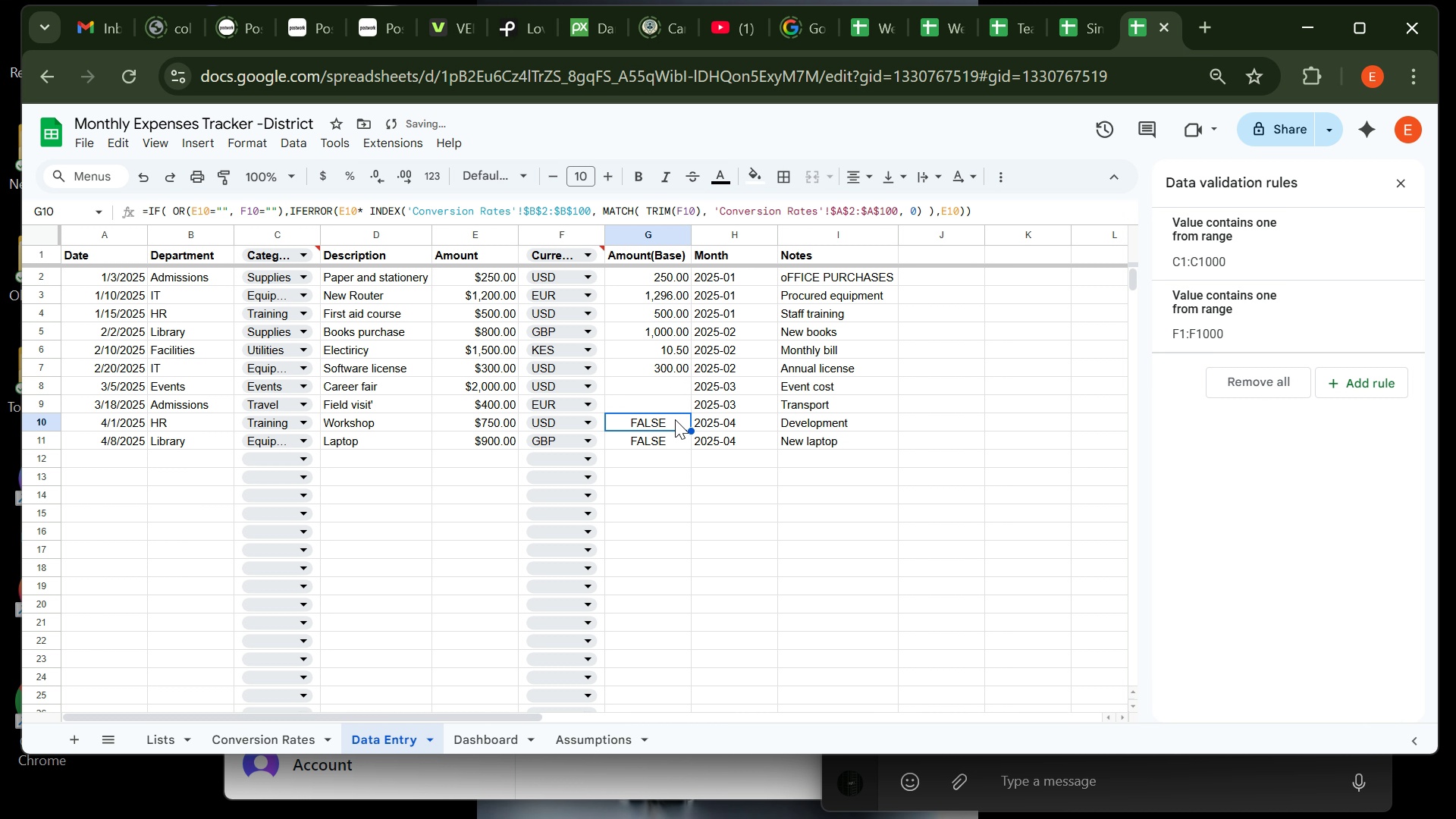 
key(Backspace)
 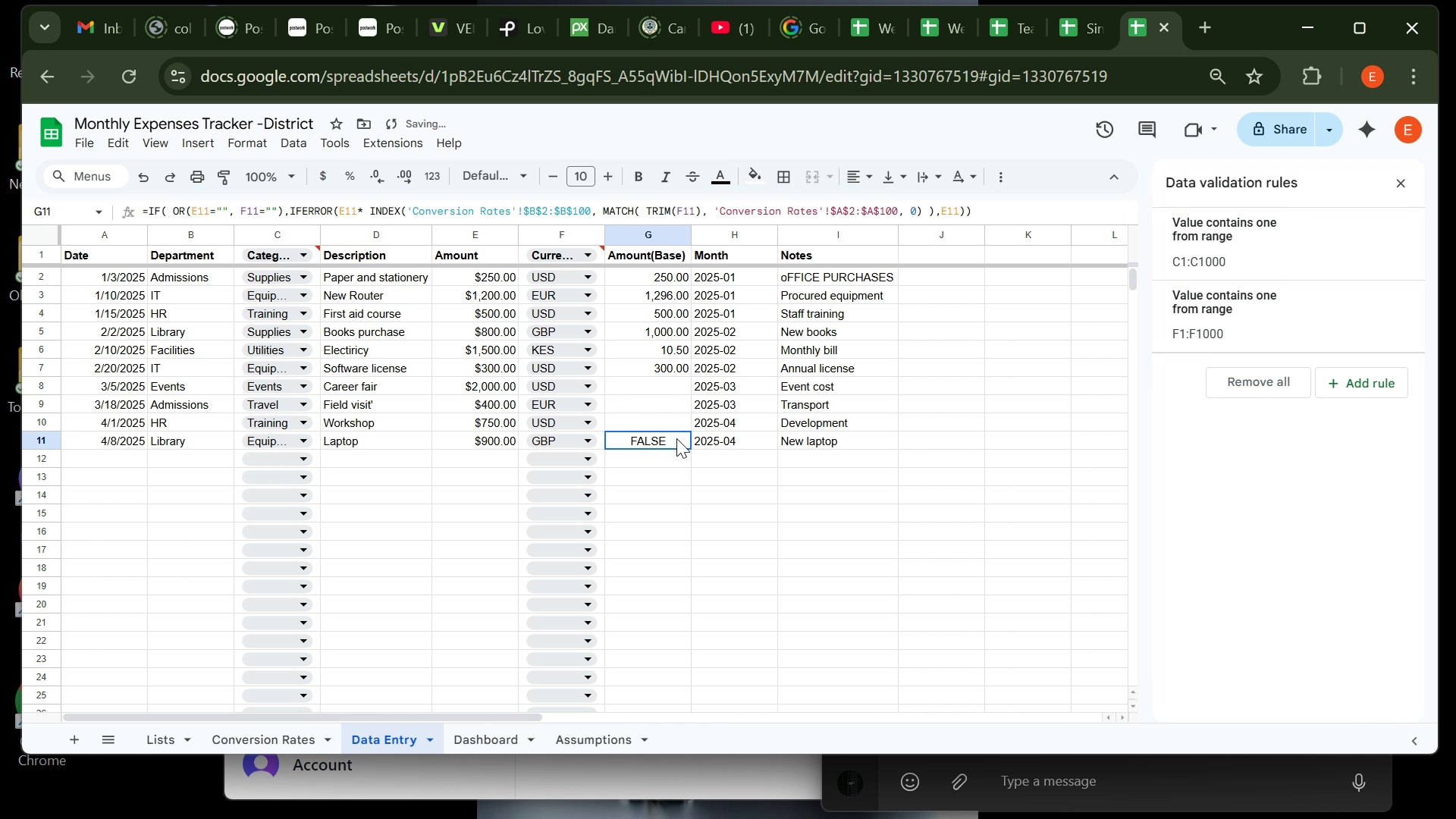 
left_click([676, 438])
 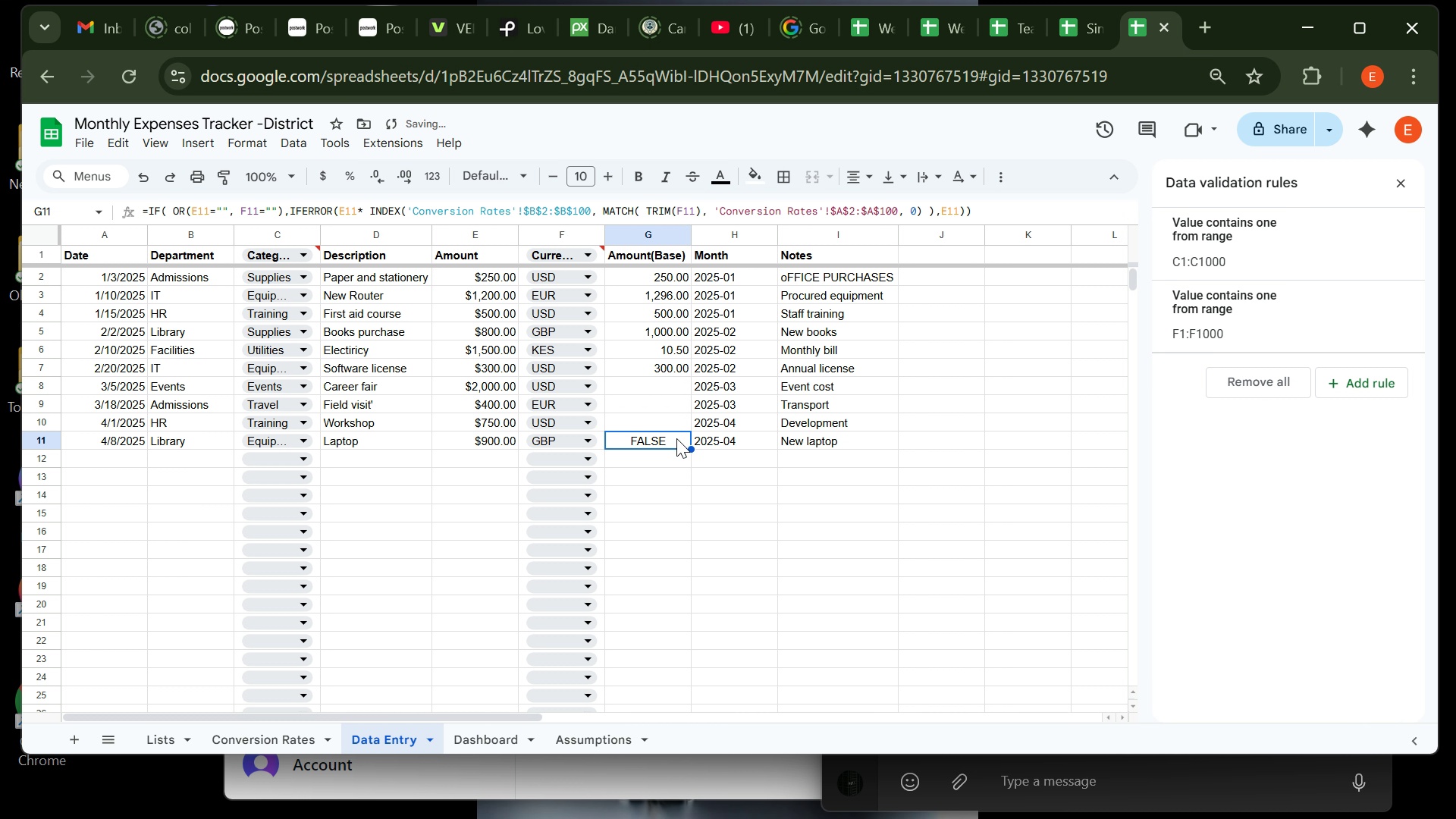 
key(Backspace)
 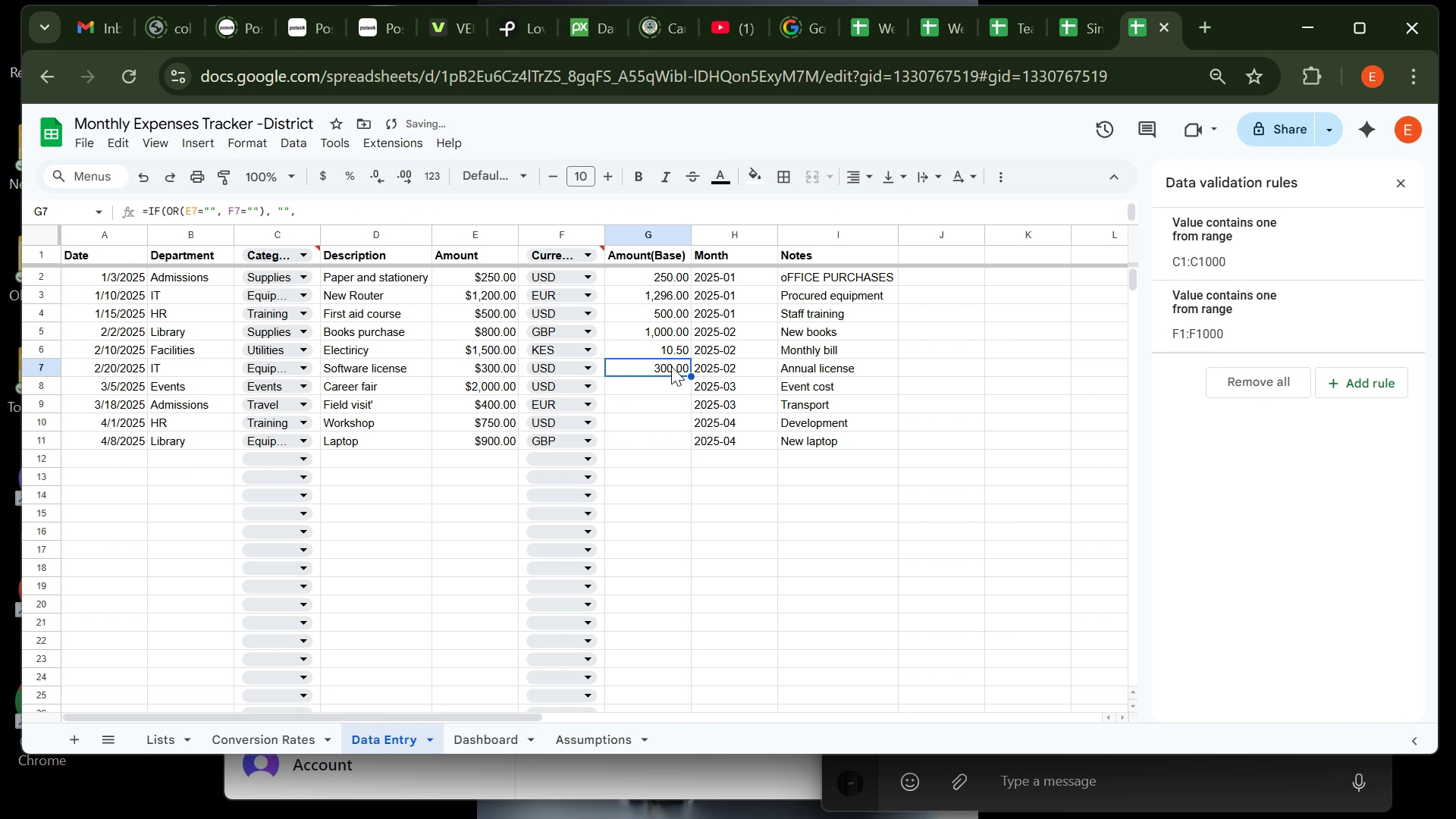 
left_click([671, 366])
 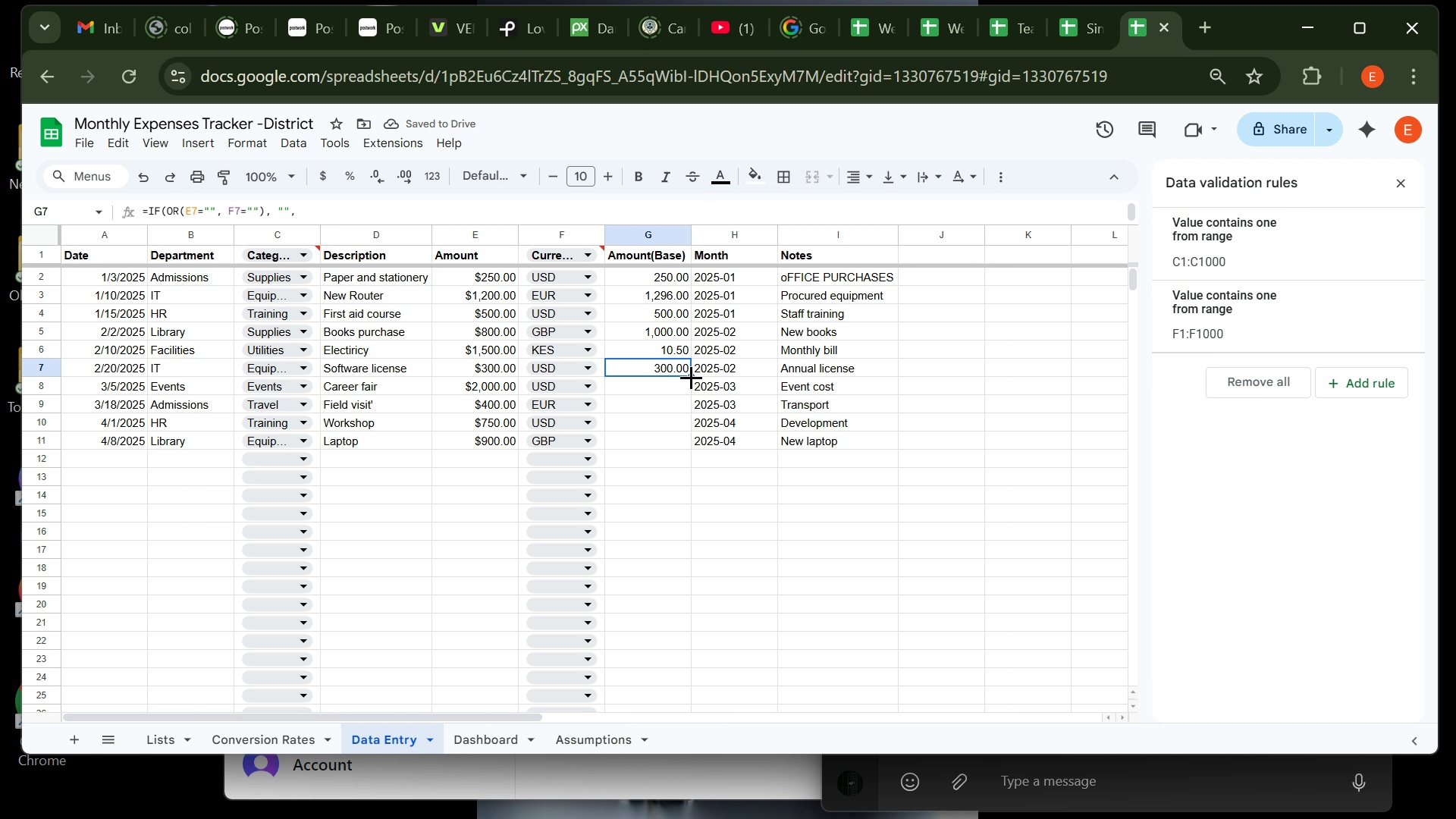 
left_click_drag(start_coordinate=[691, 377], to_coordinate=[689, 447])
 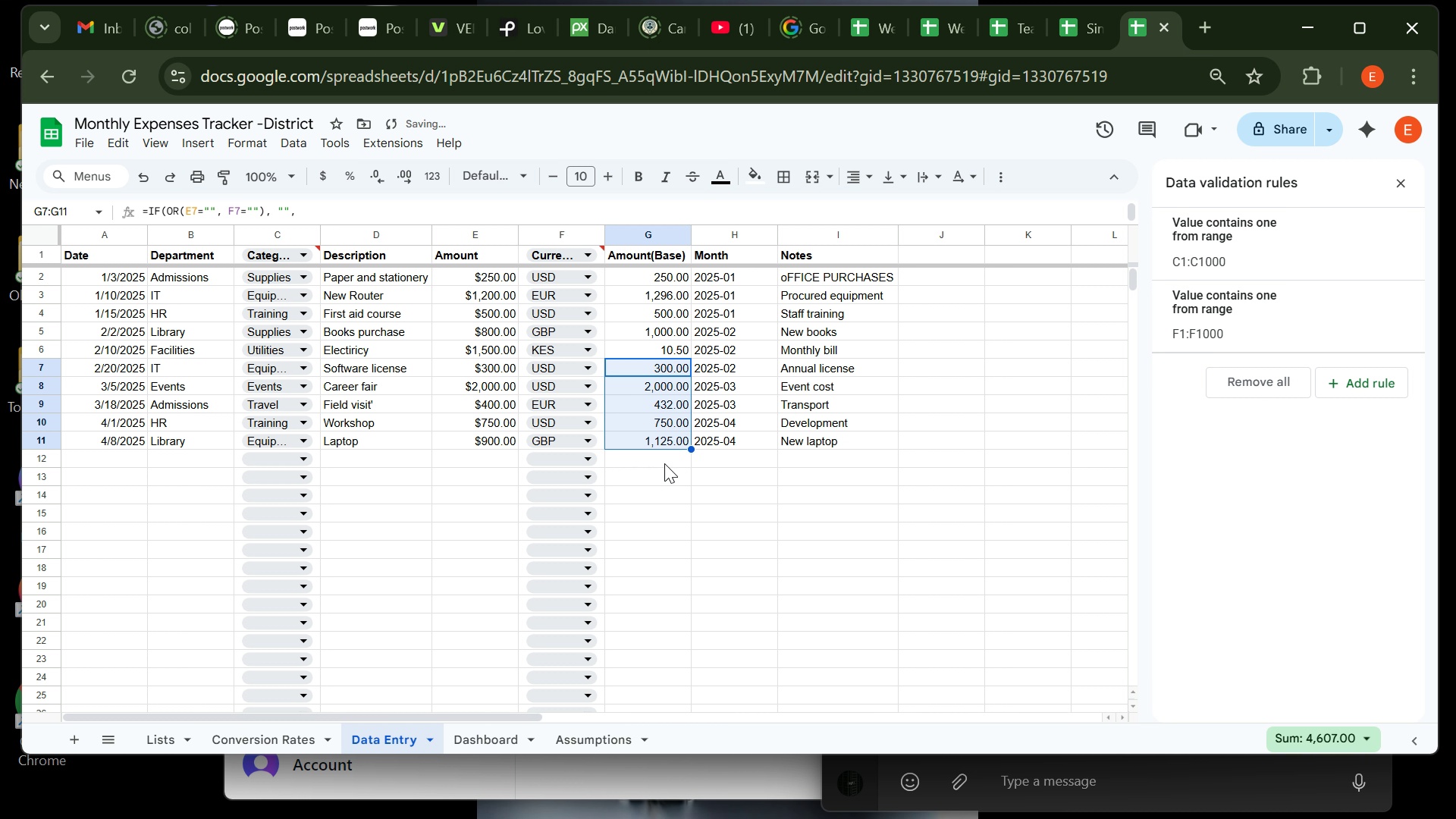 
left_click([664, 463])
 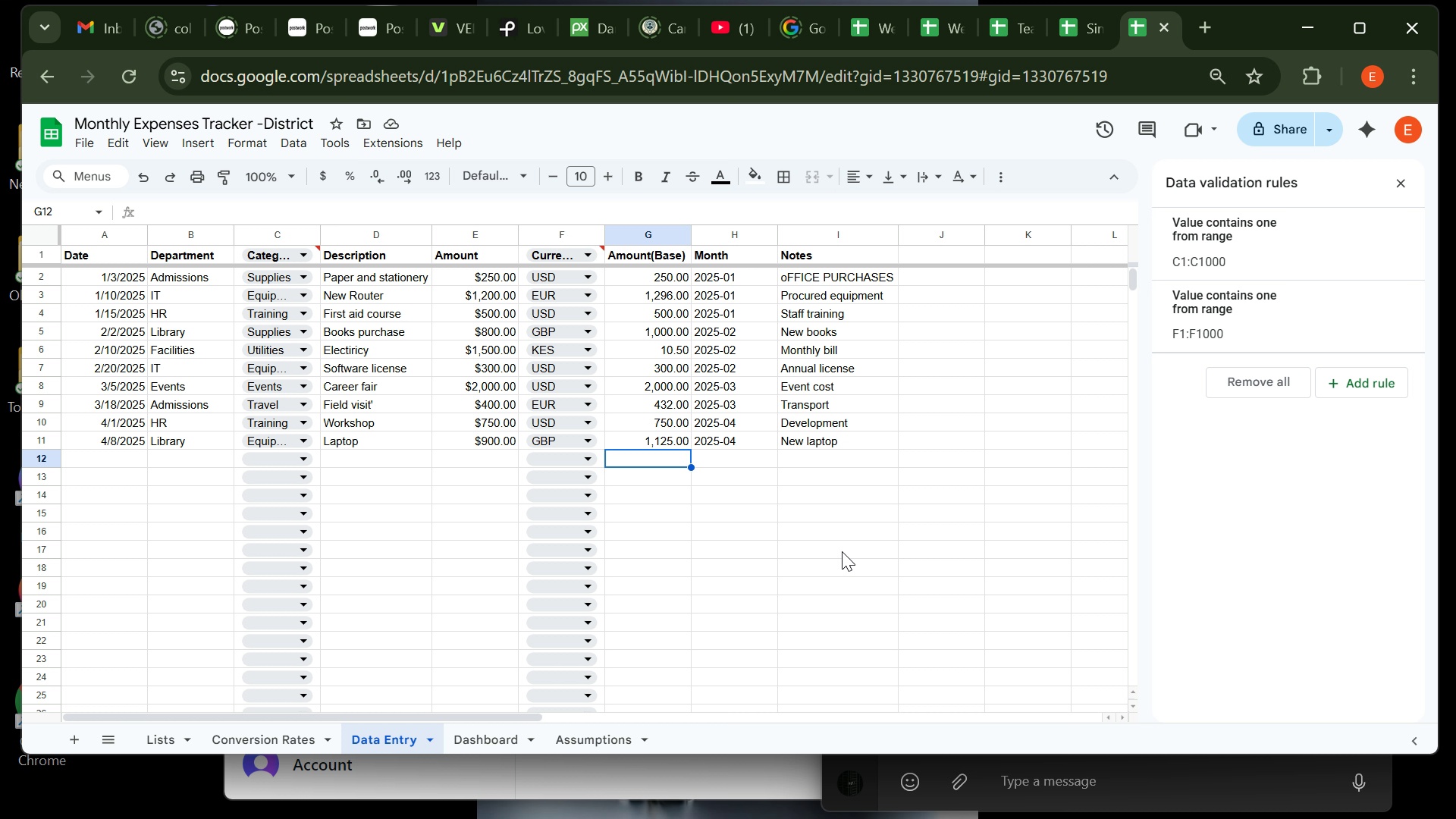 
wait(38.78)
 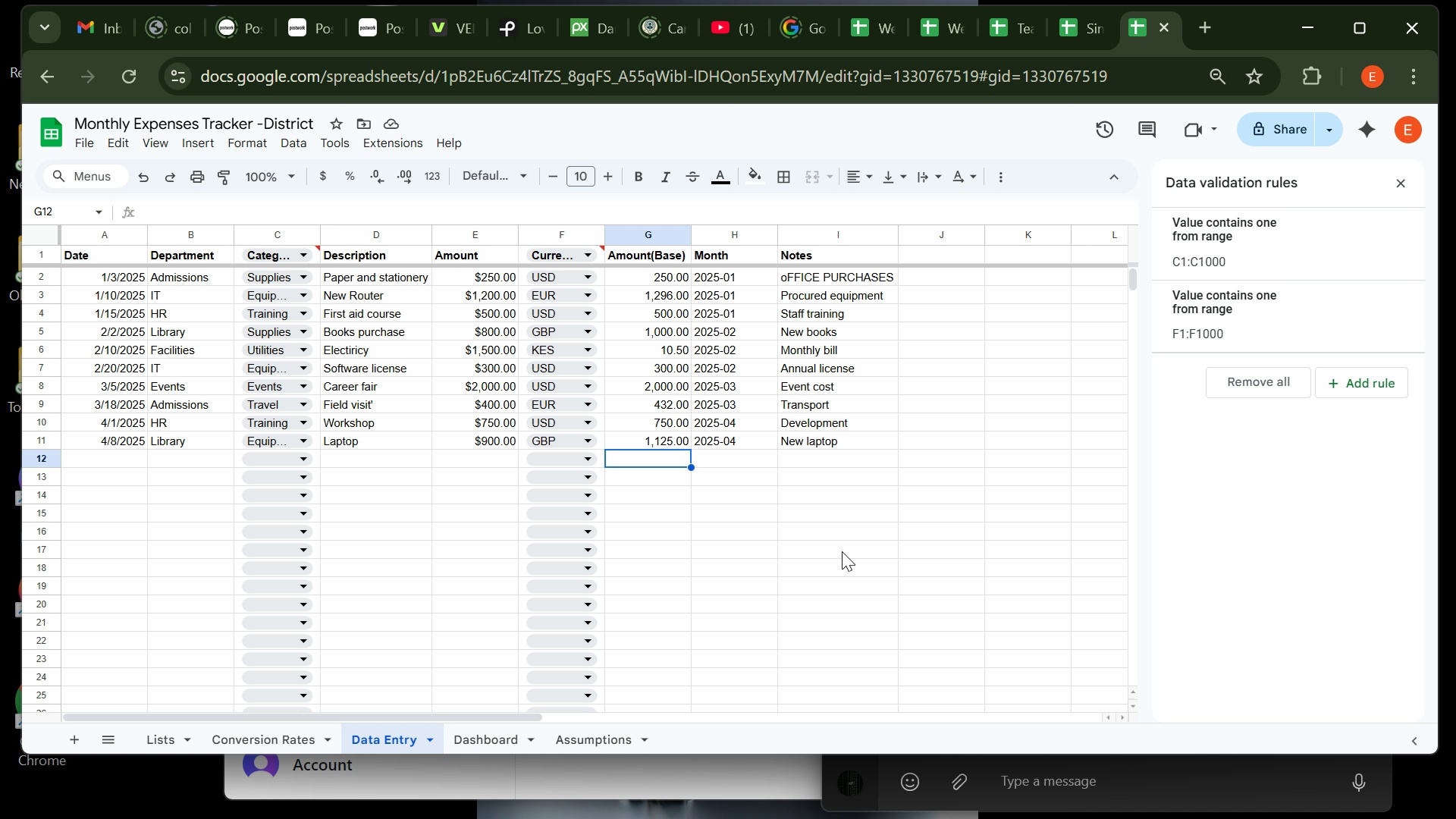 
left_click([863, 795])
 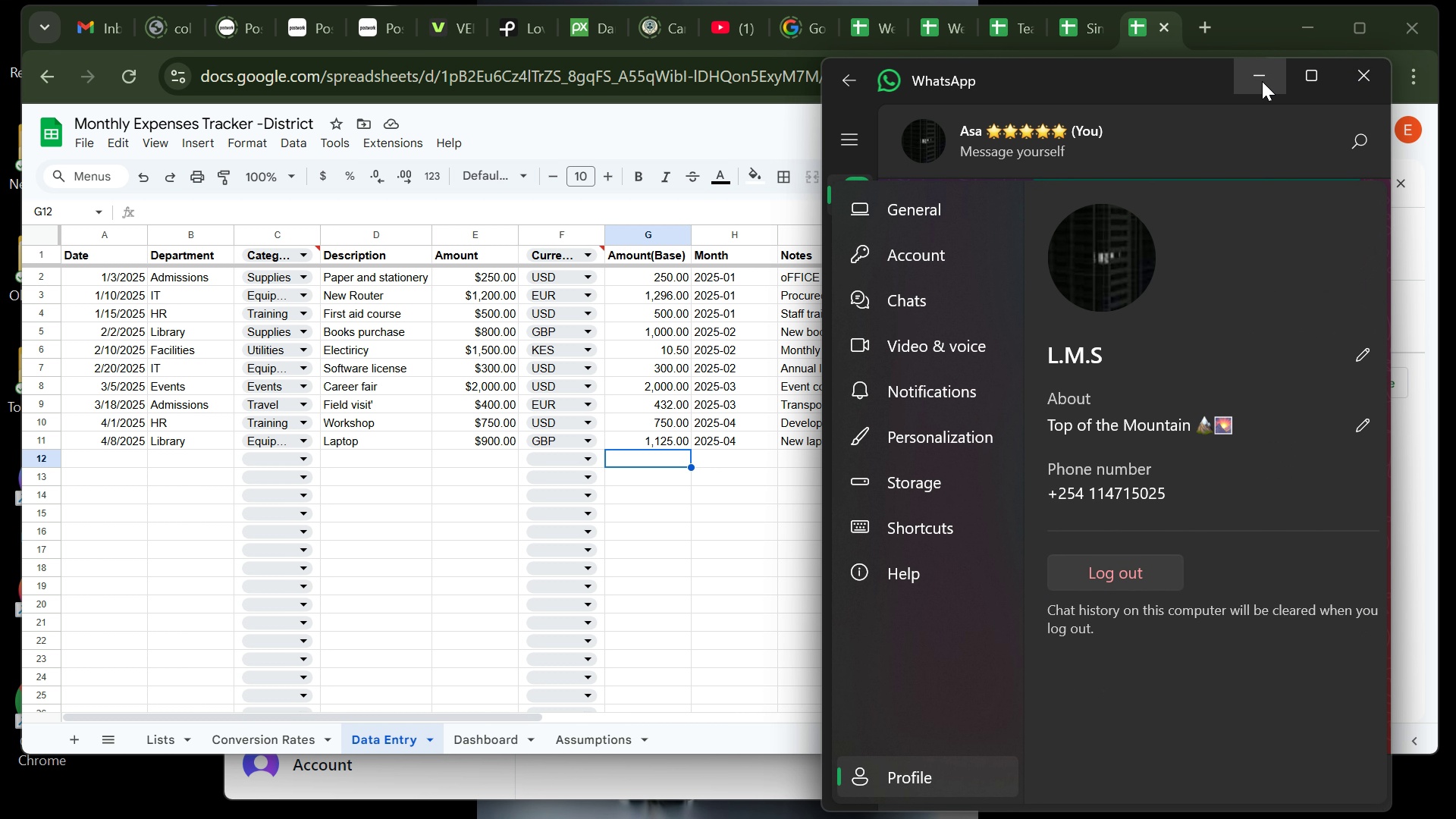 
left_click([1262, 81])
 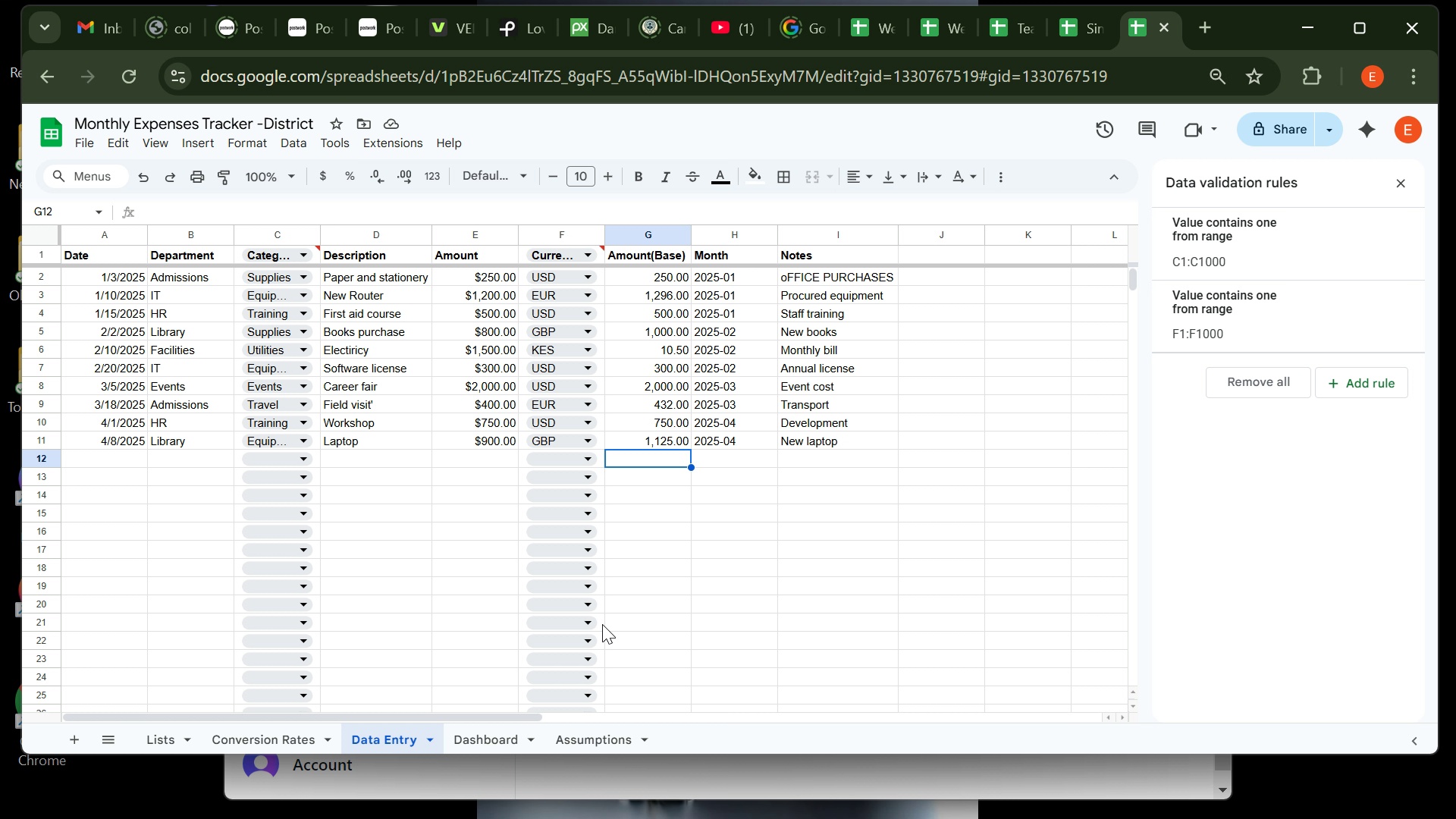 
wait(14.62)
 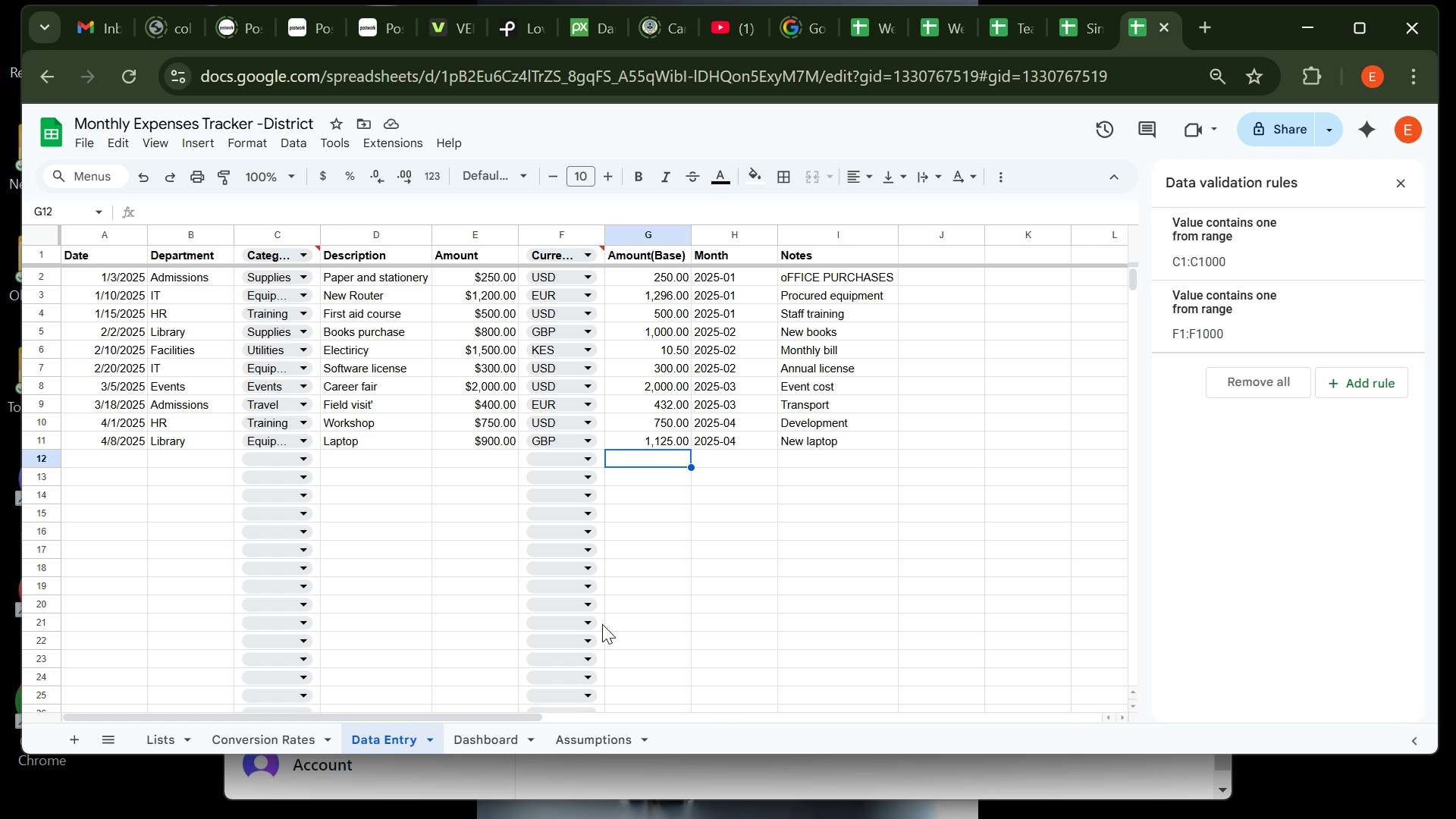 
left_click([1065, 795])
 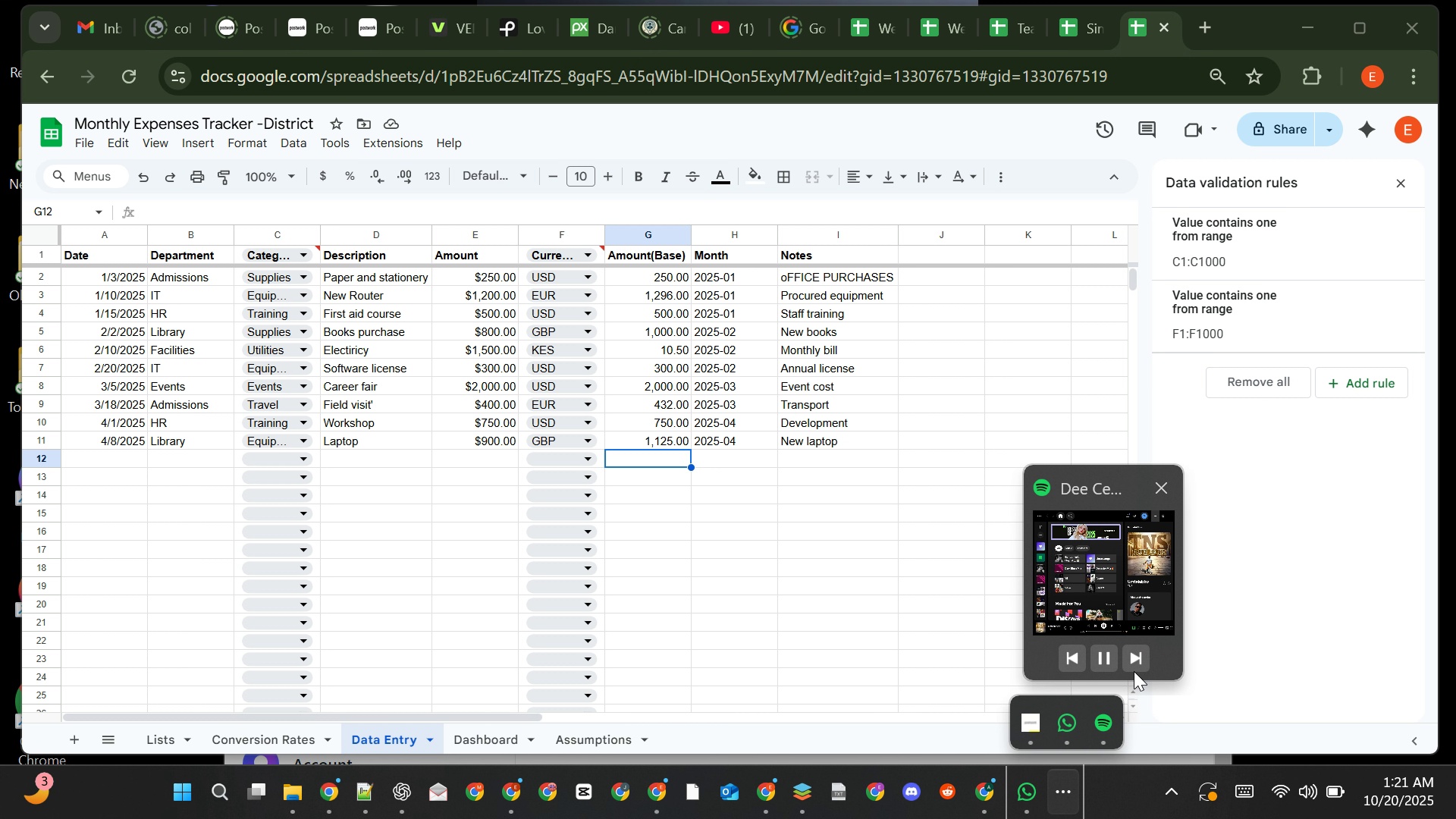 
left_click([1139, 654])
 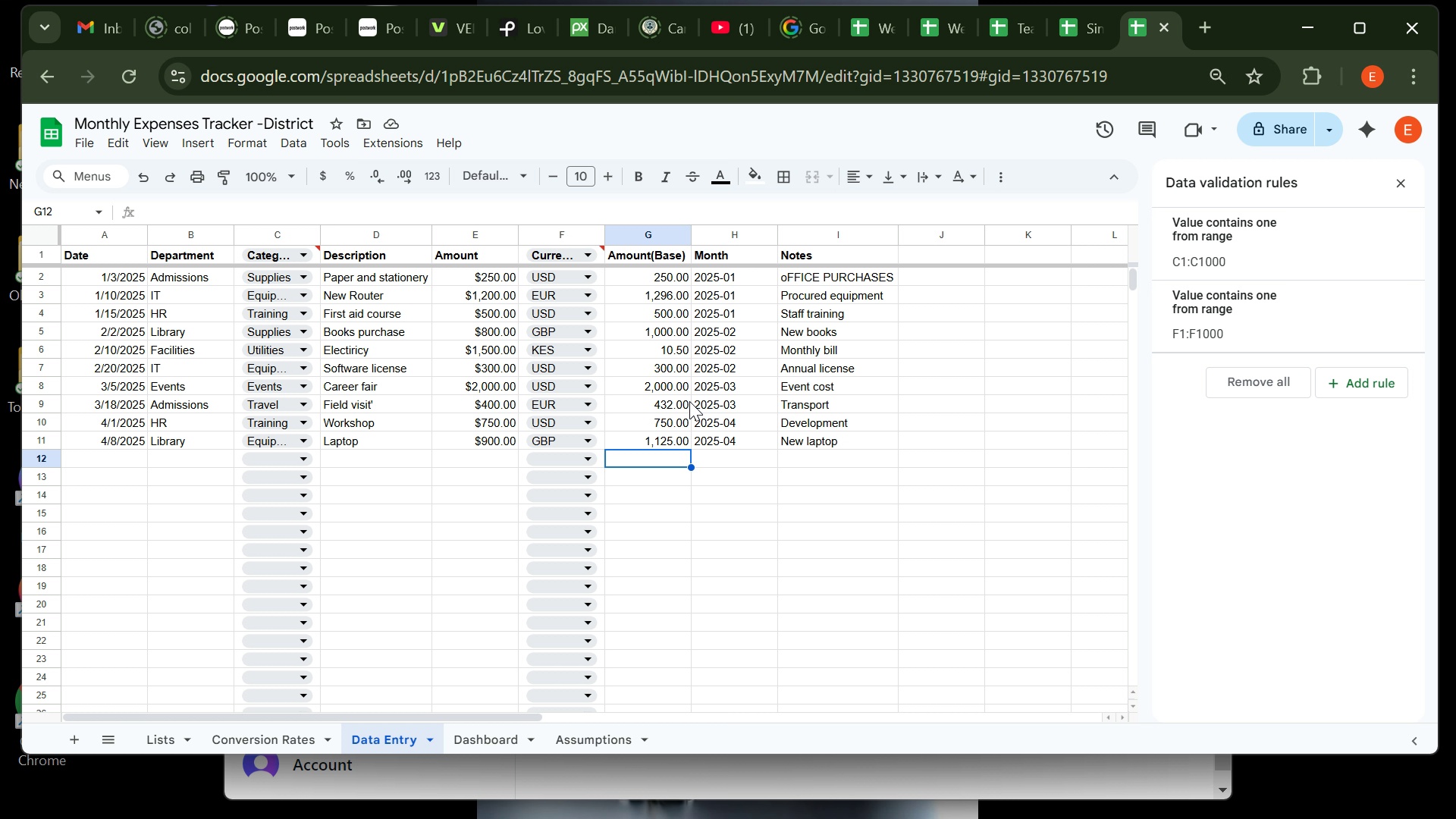 
wait(37.34)
 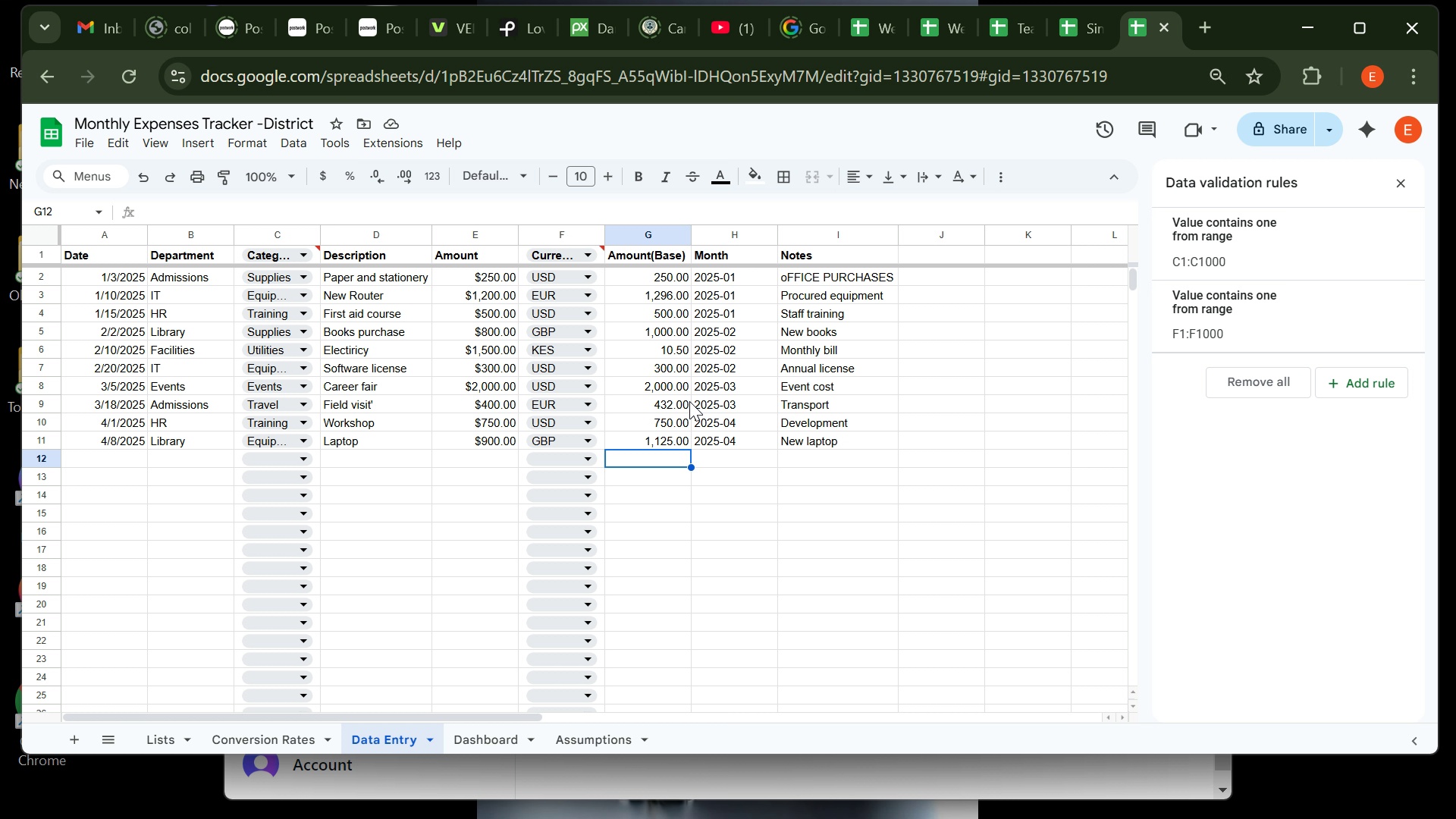 
left_click([503, 740])
 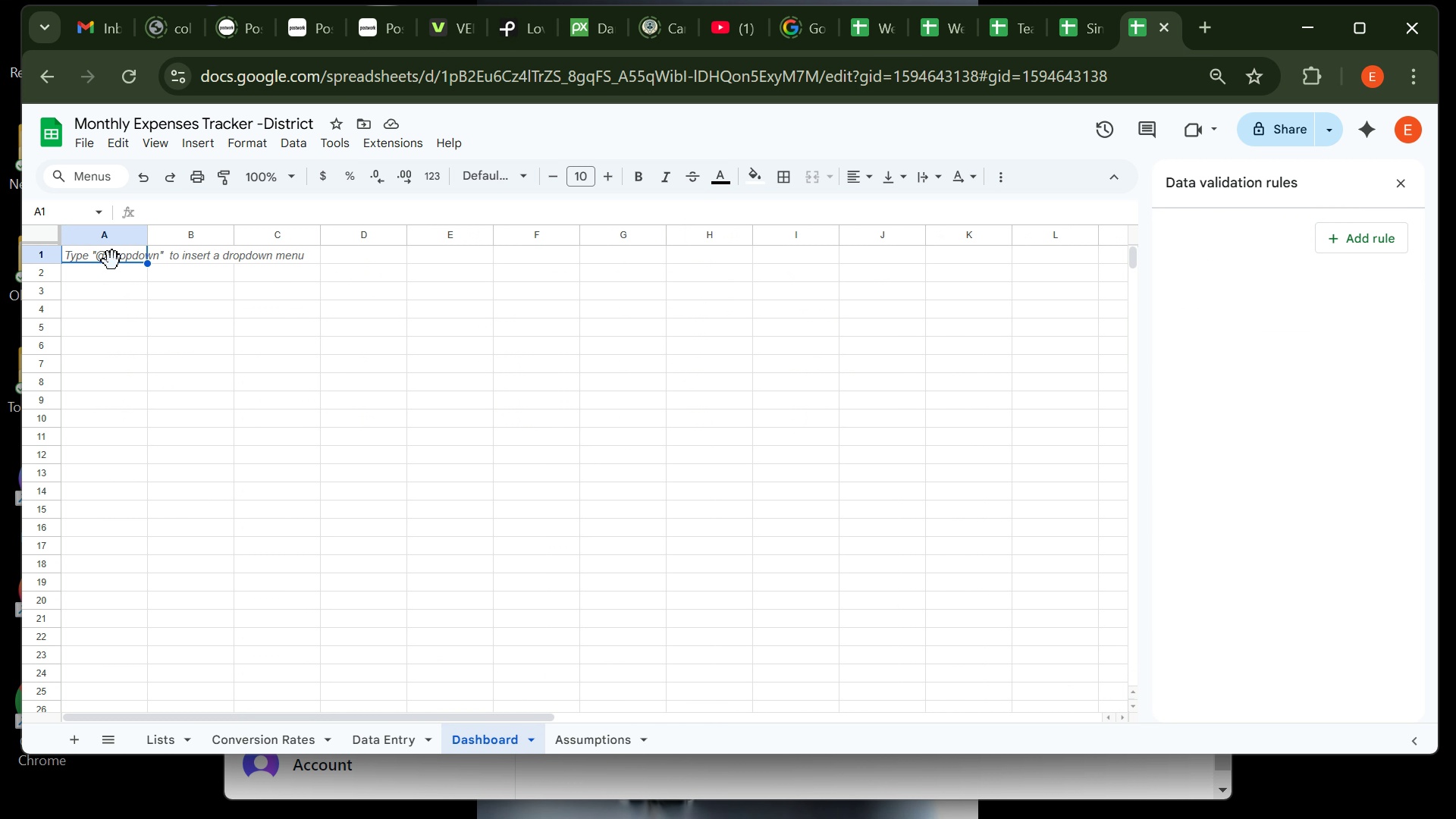 
left_click([78, 267])
 